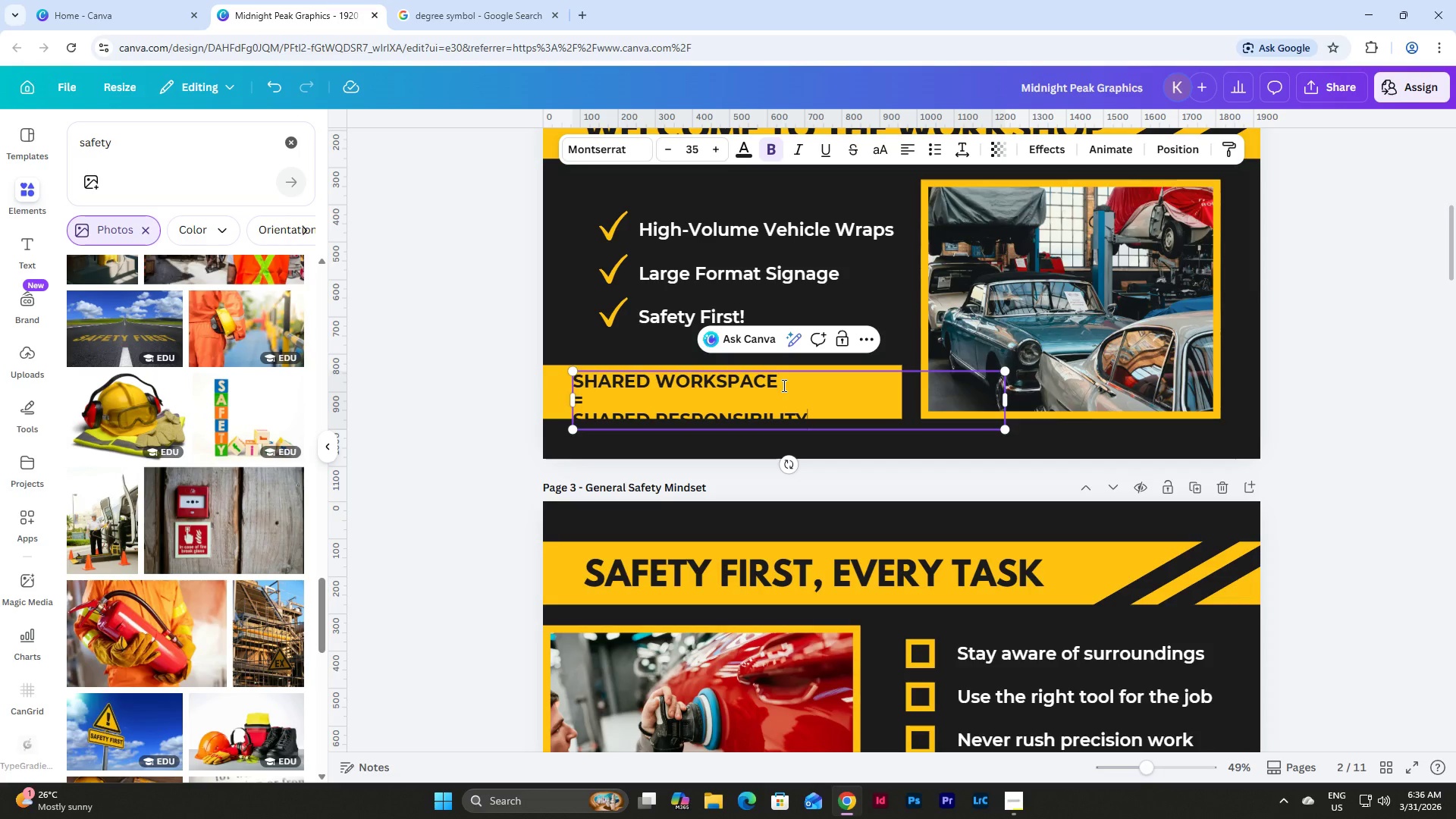 
left_click([485, 362])
 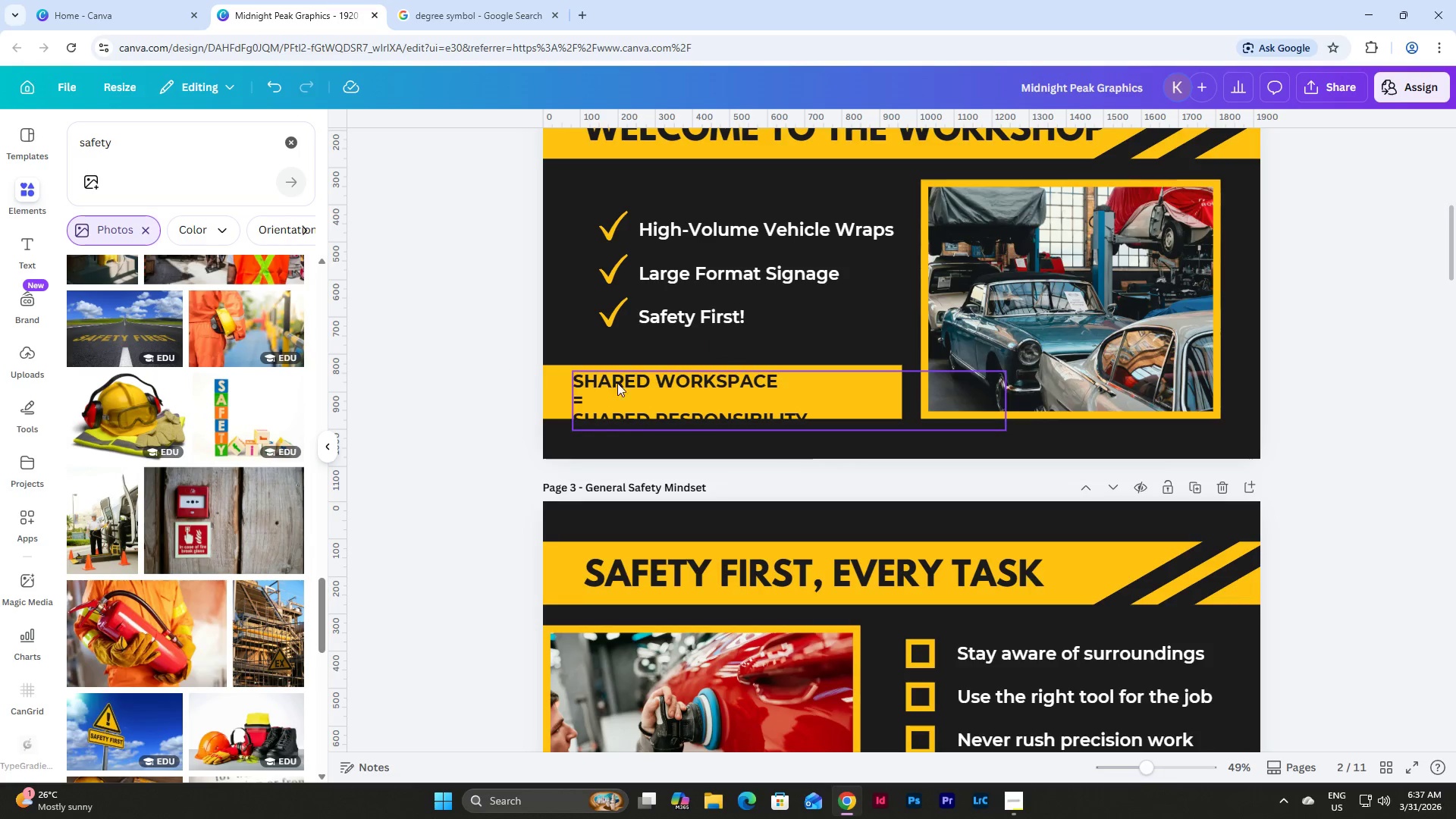 
left_click([651, 391])
 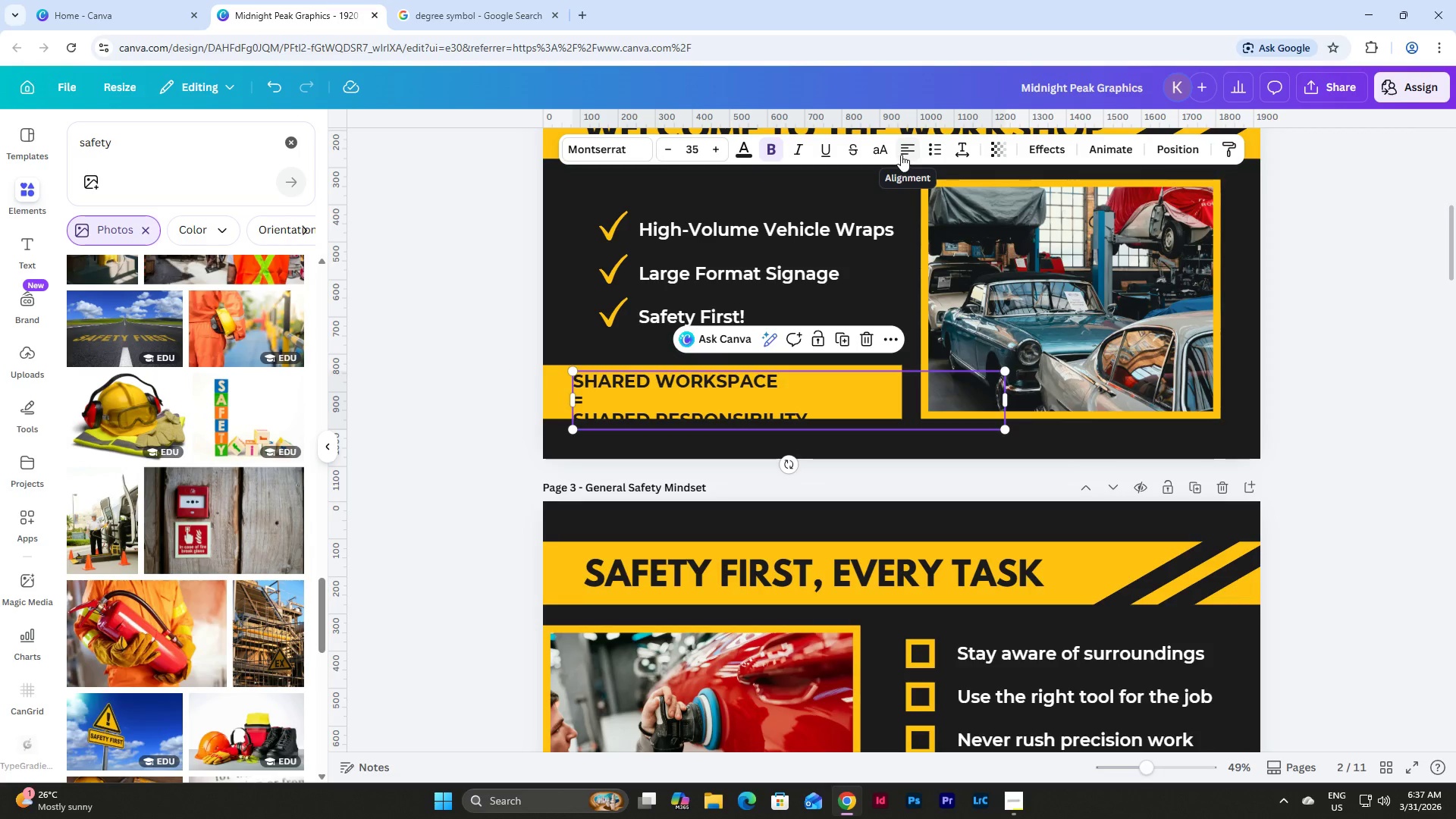 
left_click([901, 153])
 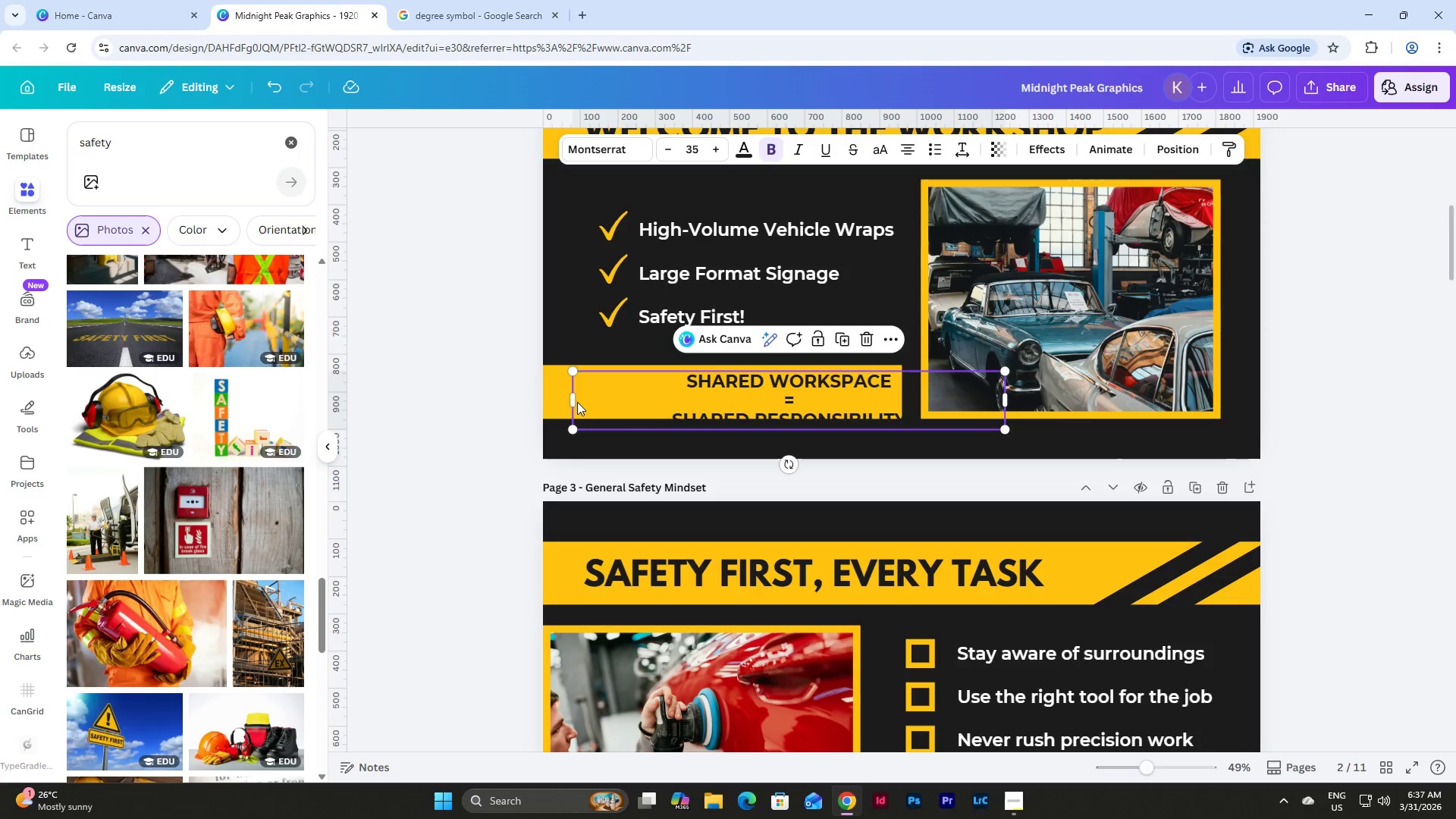 
left_click_drag(start_coordinate=[572, 401], to_coordinate=[544, 400])
 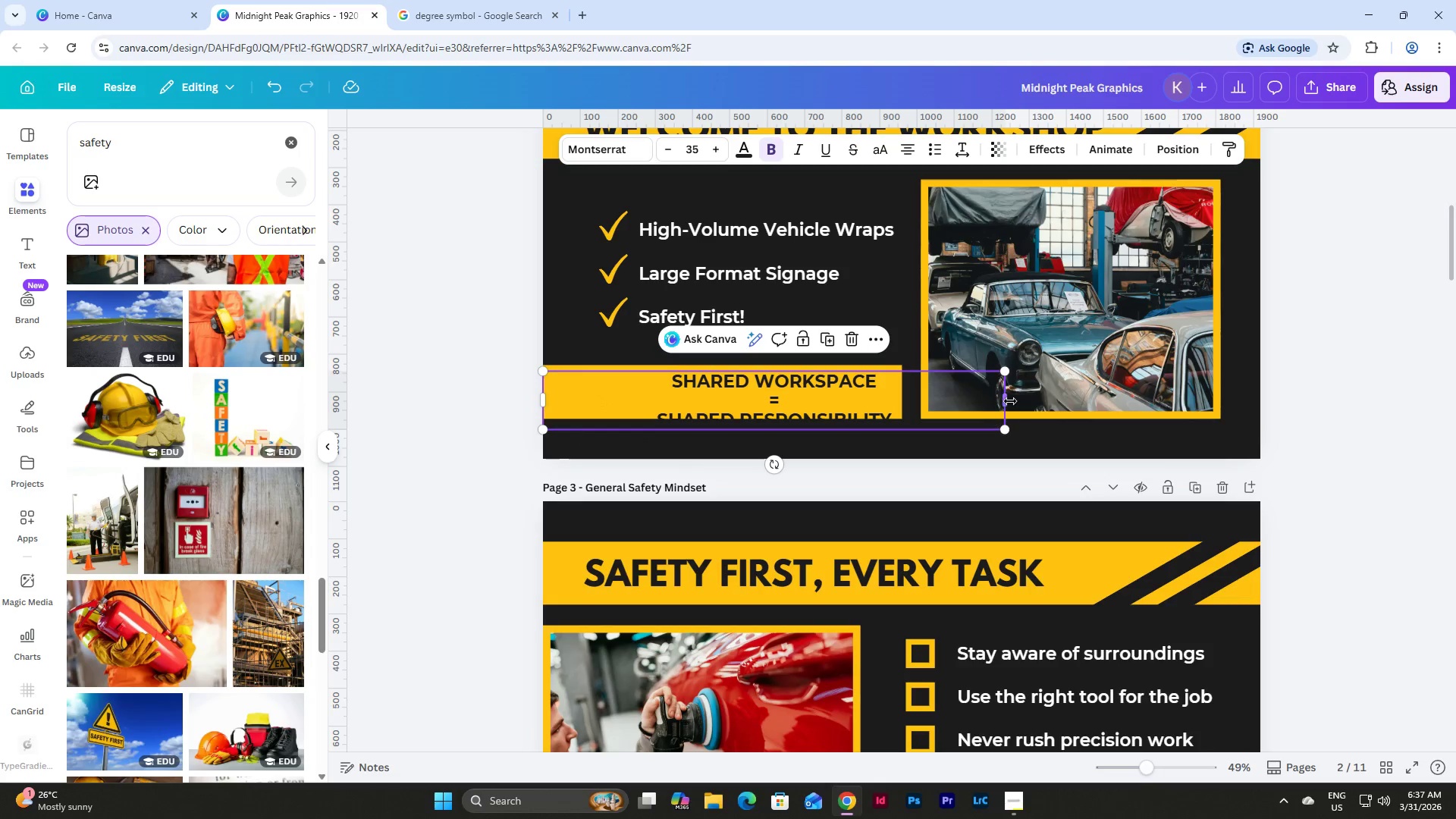 
left_click_drag(start_coordinate=[1009, 400], to_coordinate=[905, 391])
 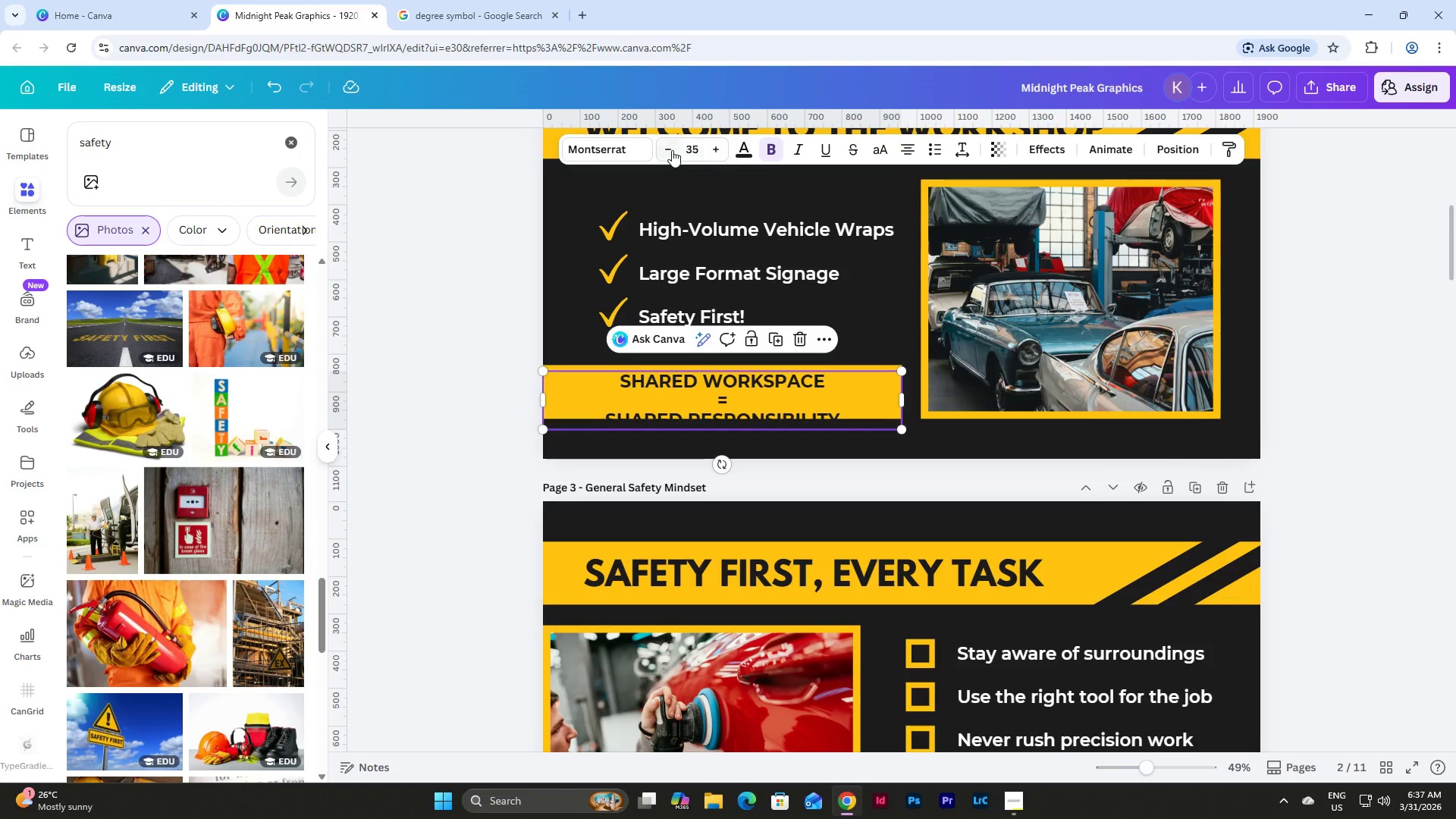 
double_click([671, 150])
 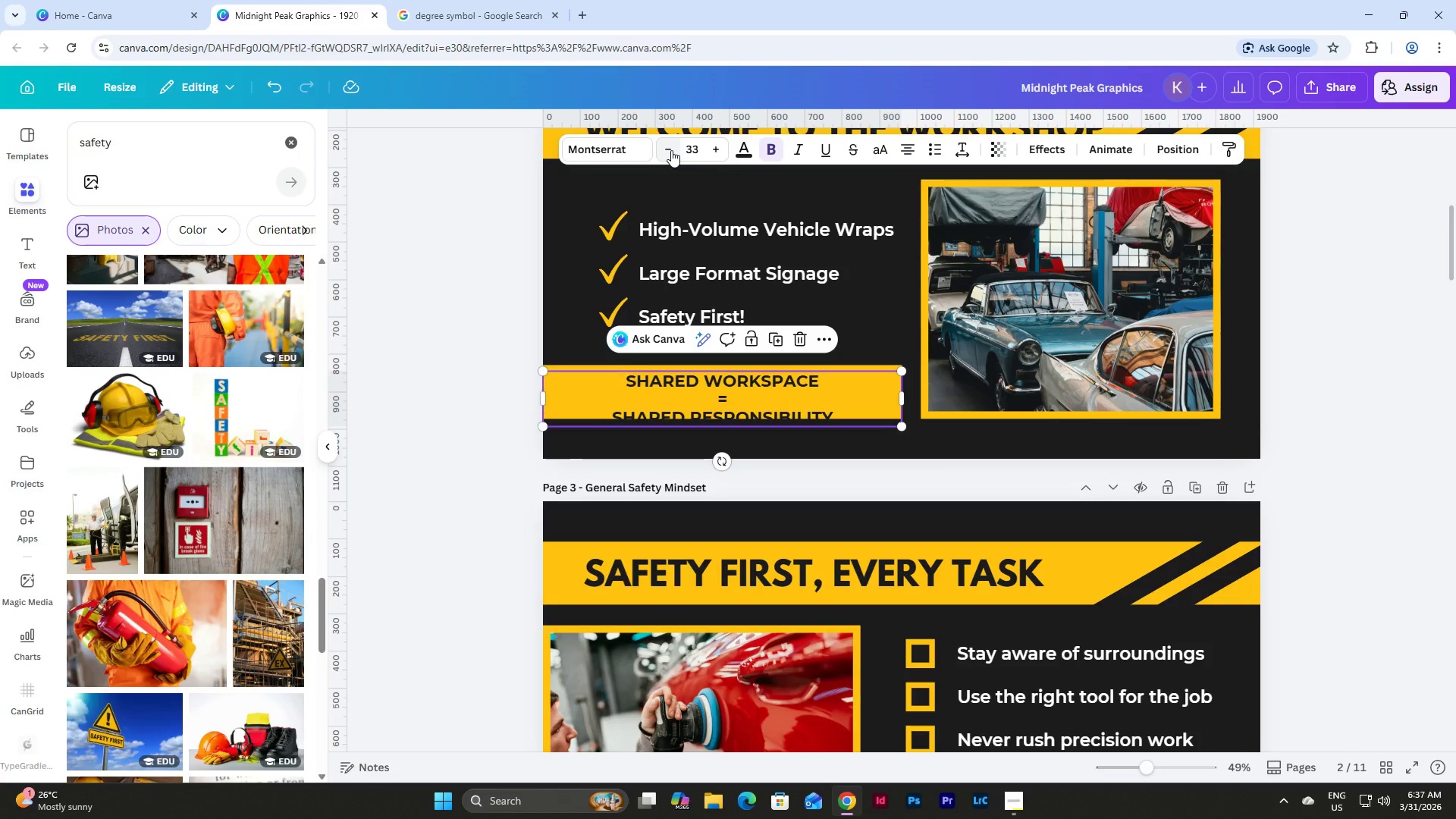 
left_click([671, 150])
 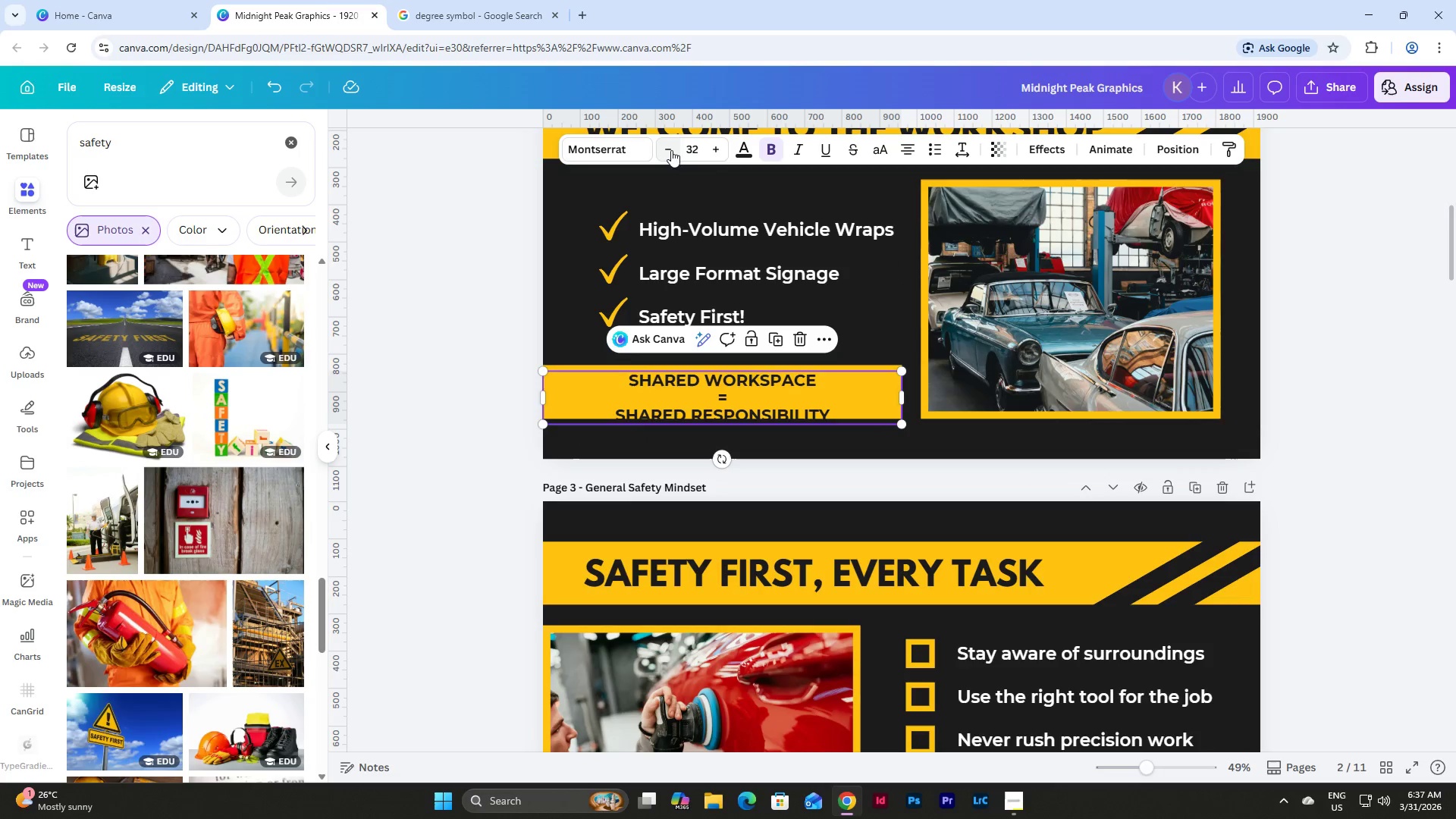 
left_click([671, 150])
 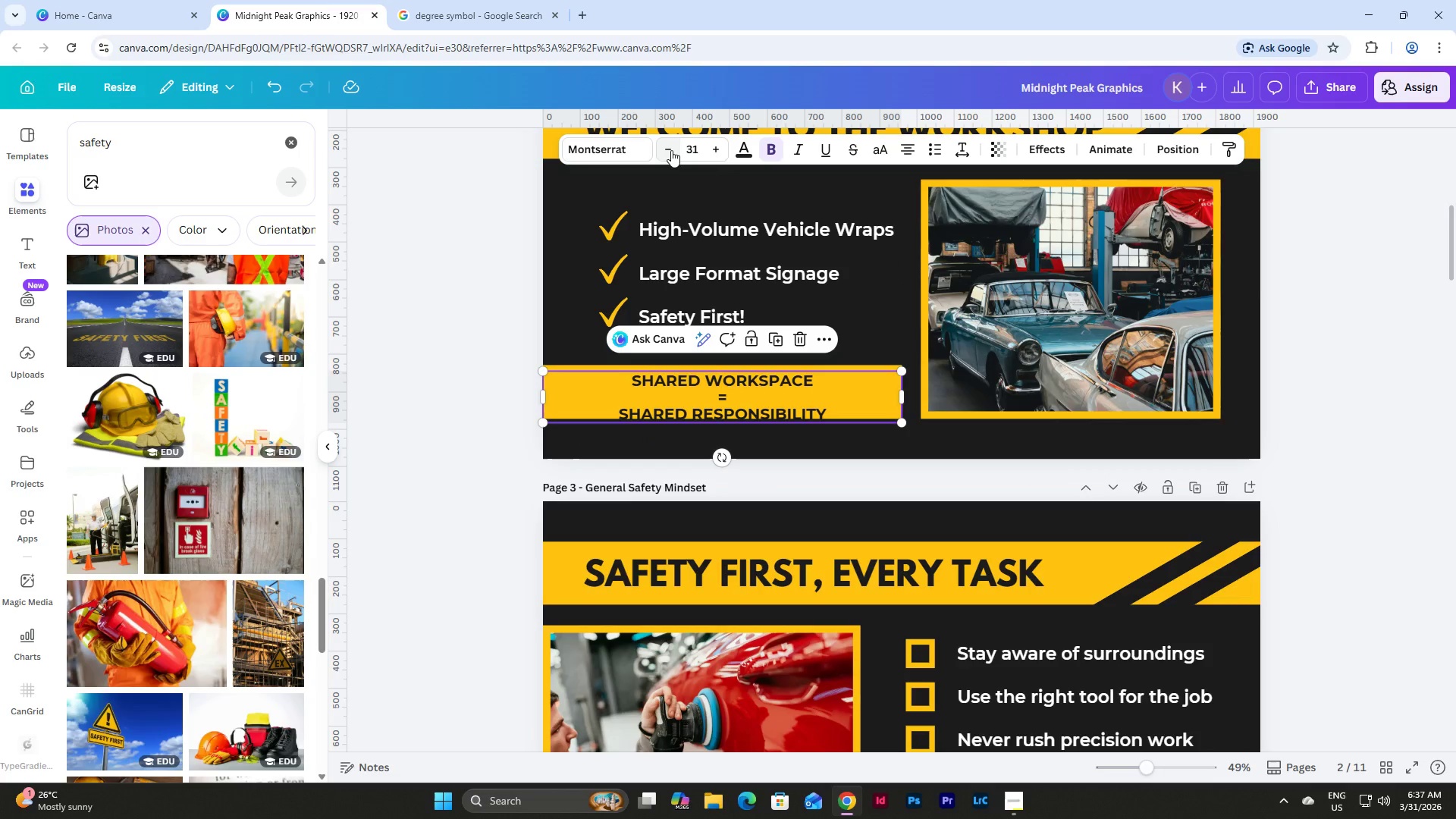 
left_click([671, 150])
 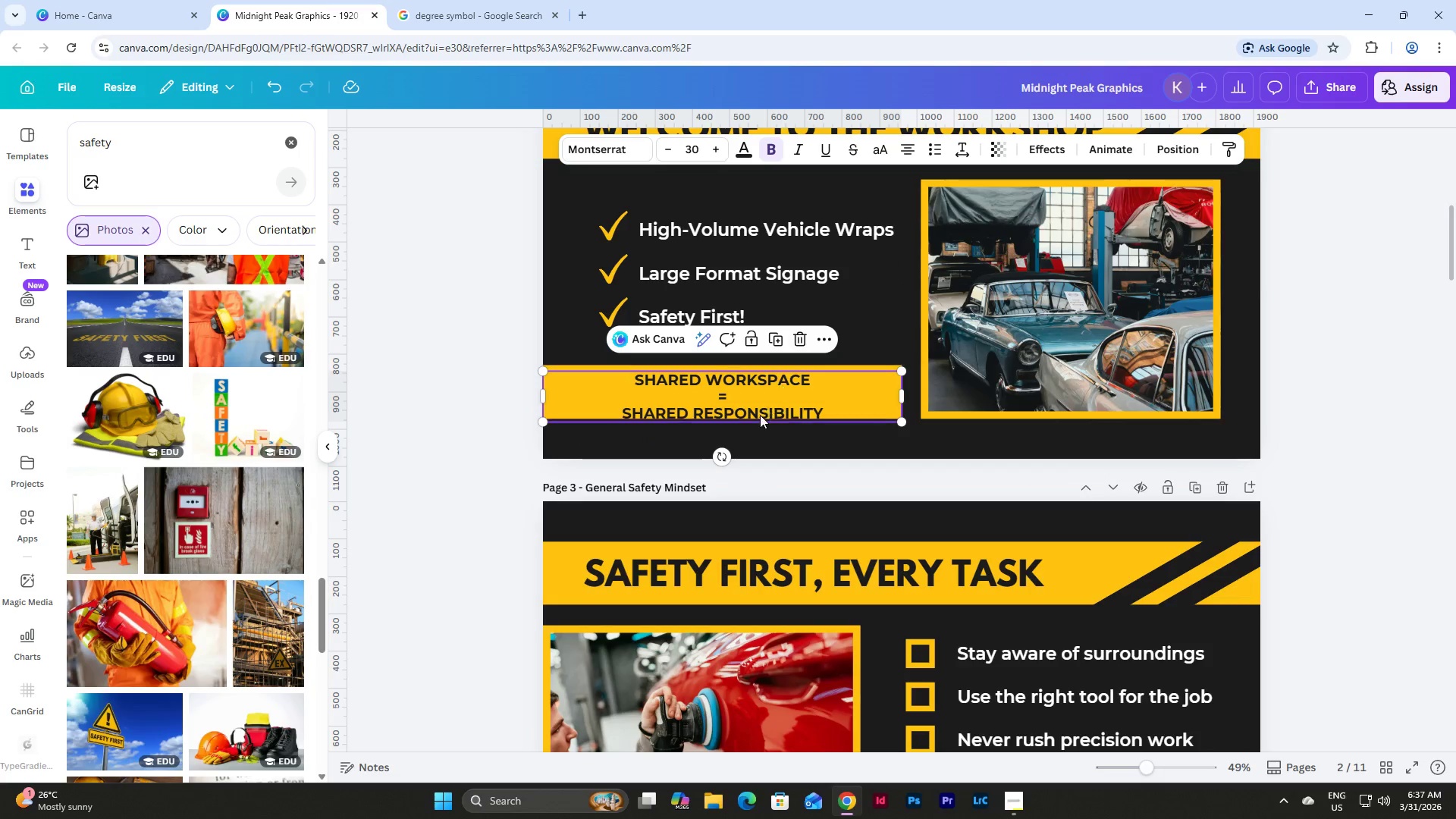 
left_click_drag(start_coordinate=[750, 403], to_coordinate=[750, 398])
 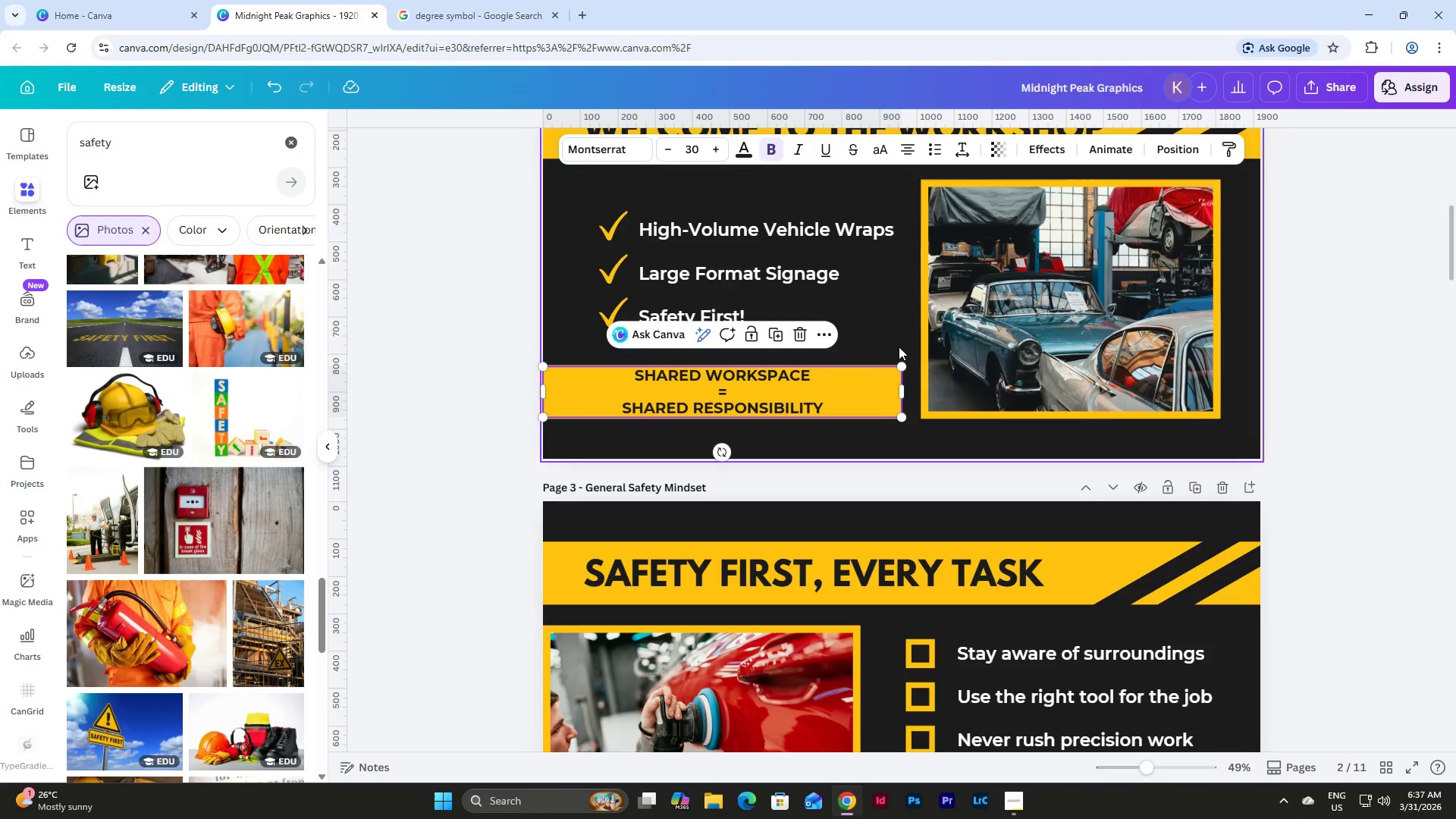 
left_click([965, 153])
 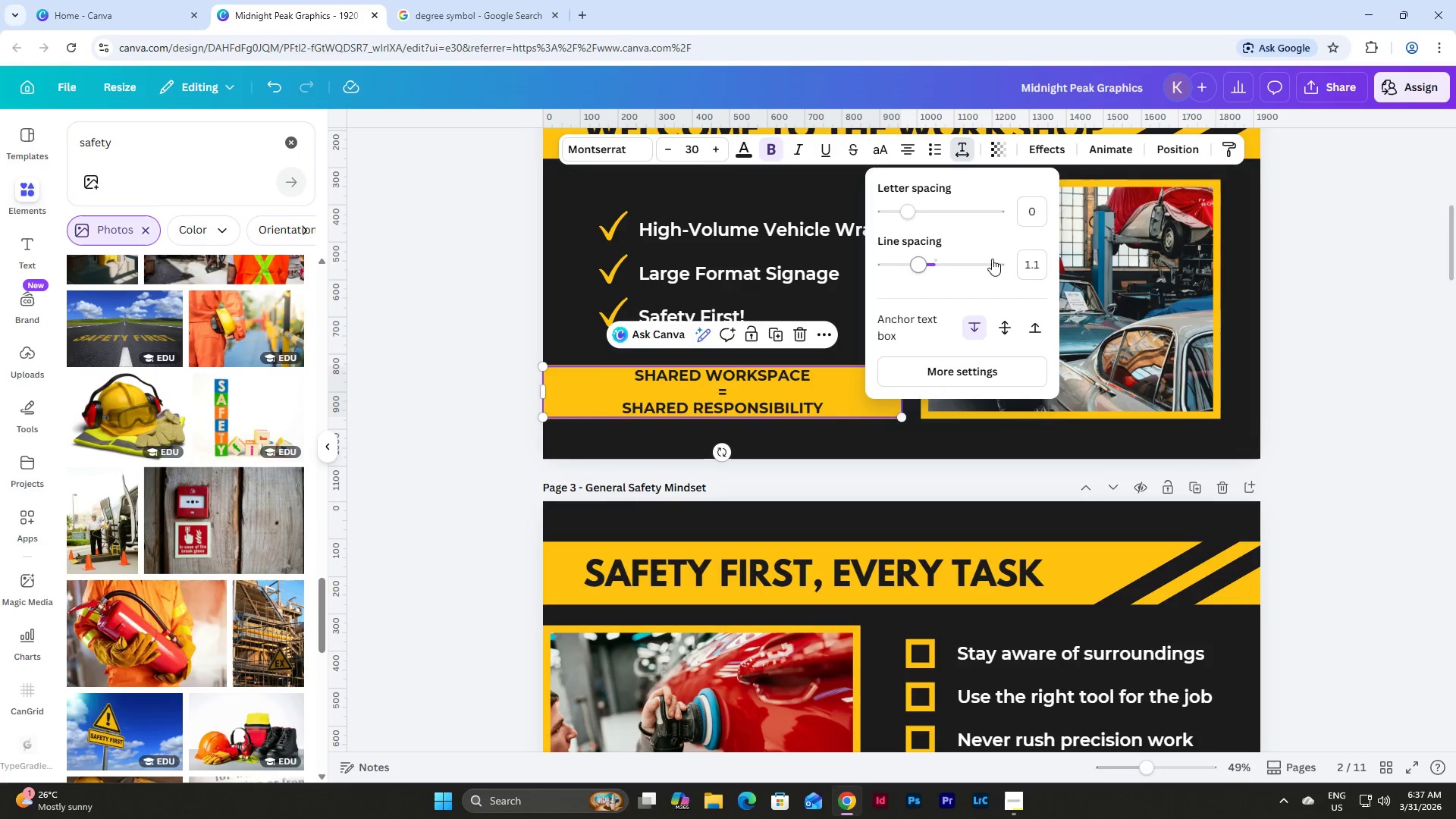 
left_click([1034, 267])
 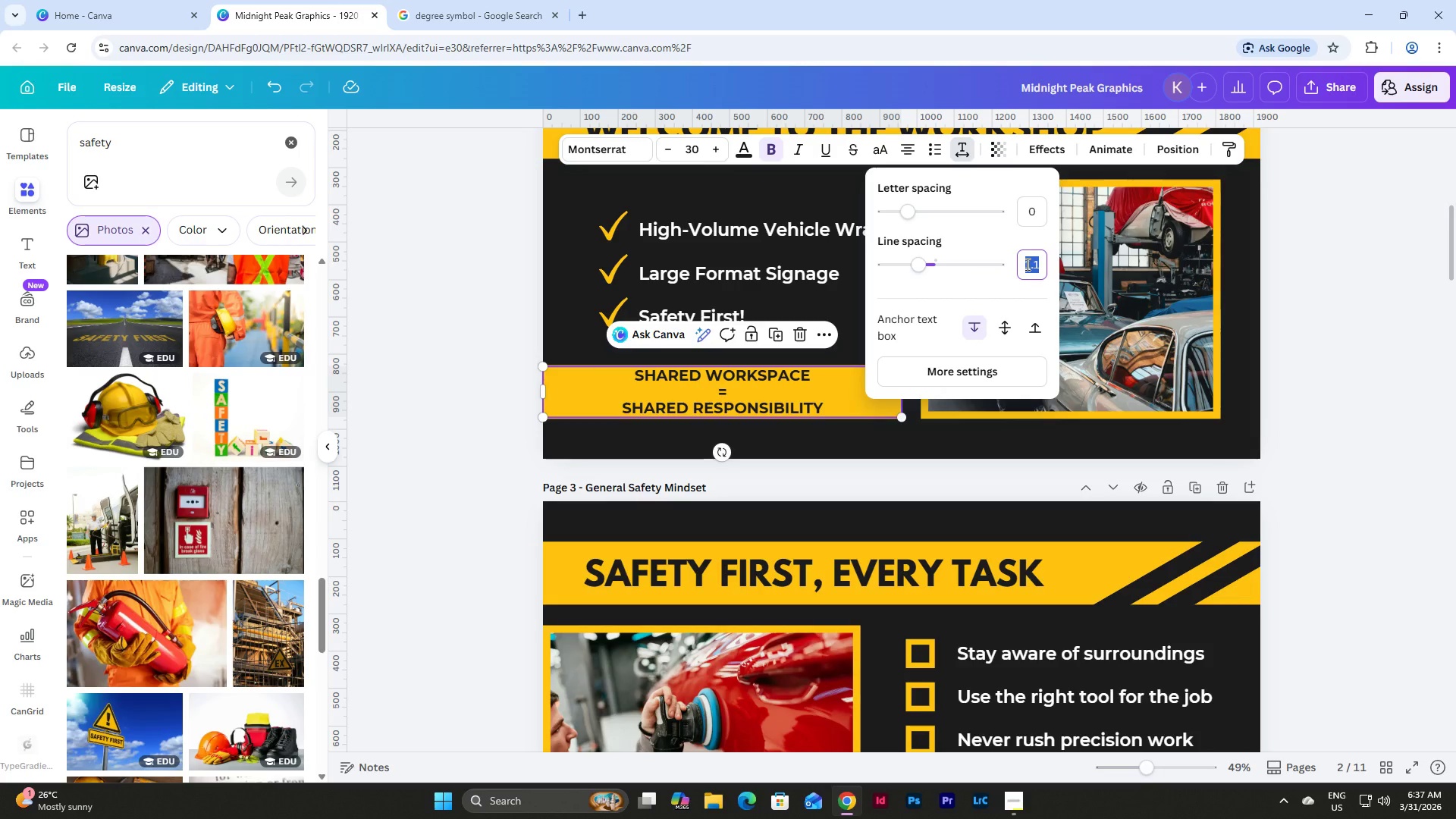 
key(Numpad1)
 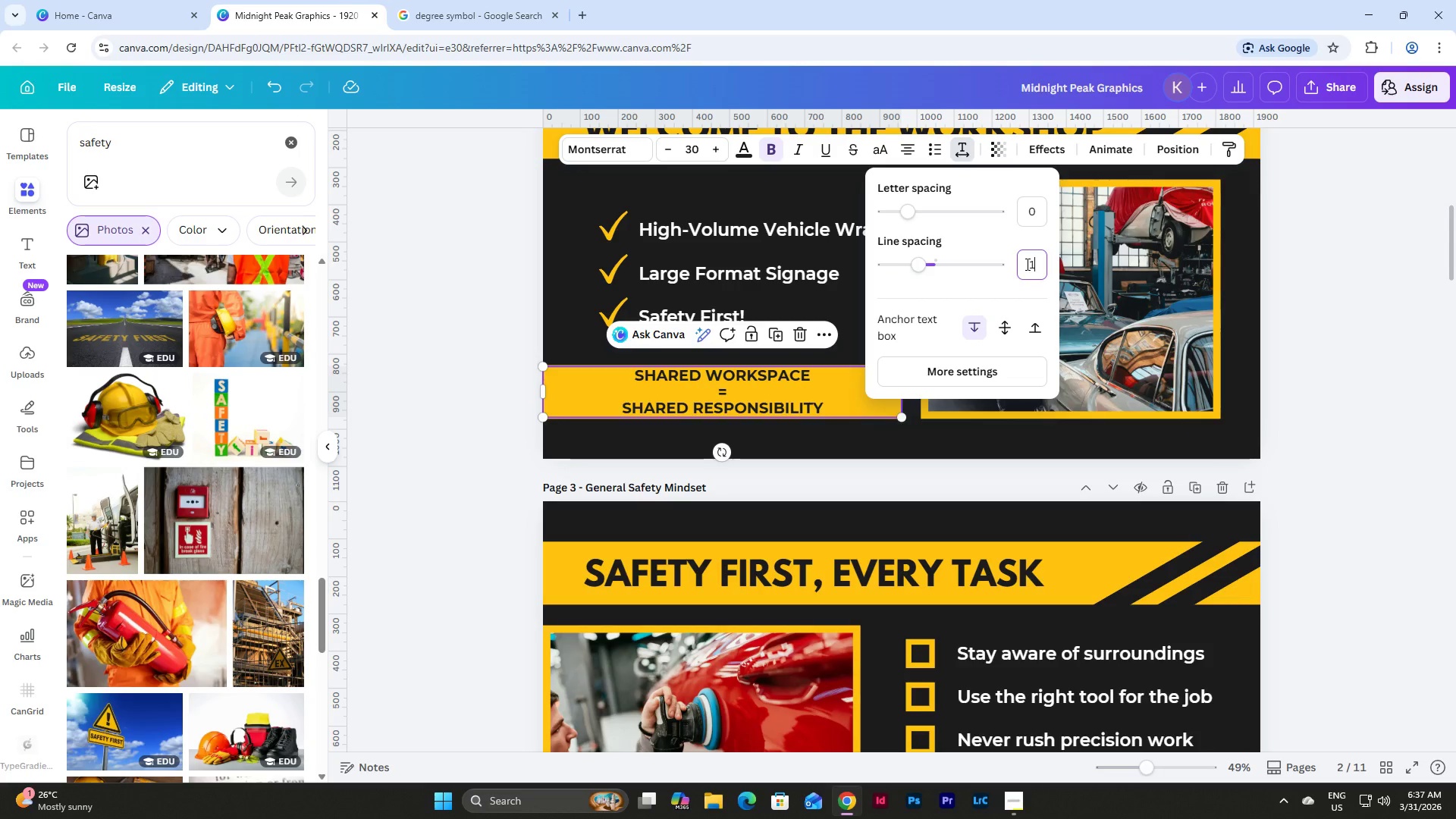 
key(NumpadEnter)
 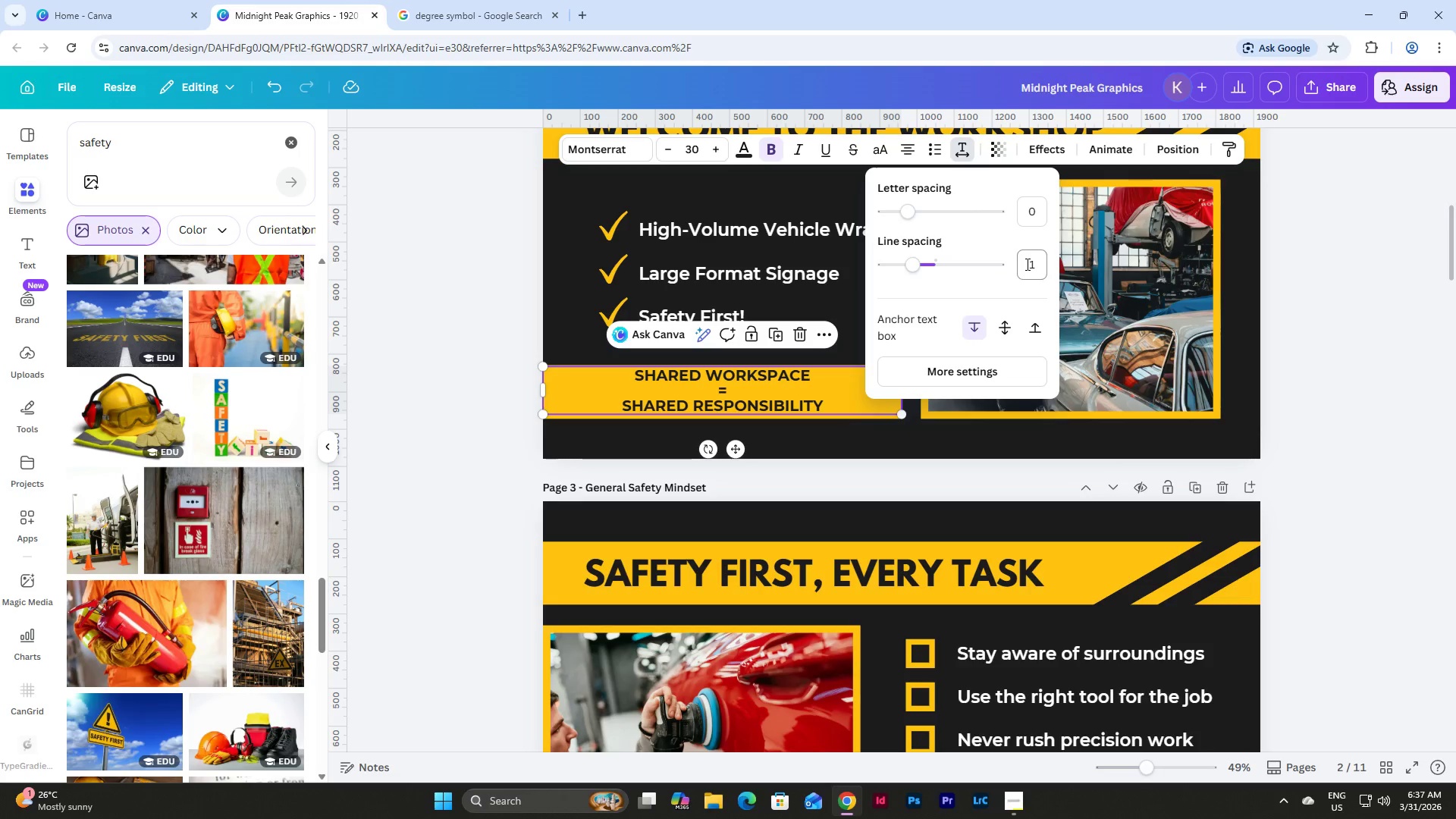 
left_click([1026, 264])
 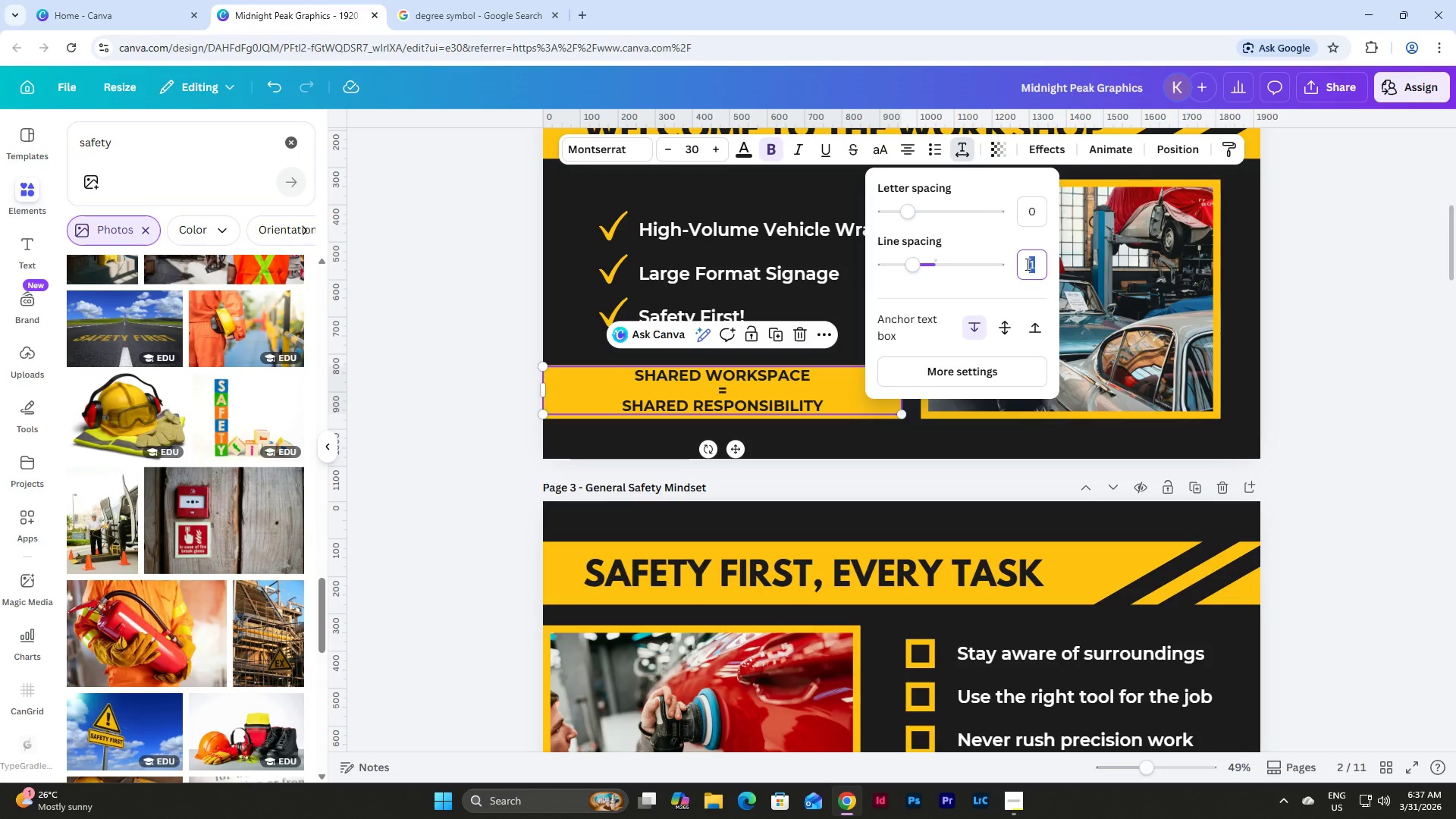 
key(Numpad0)
 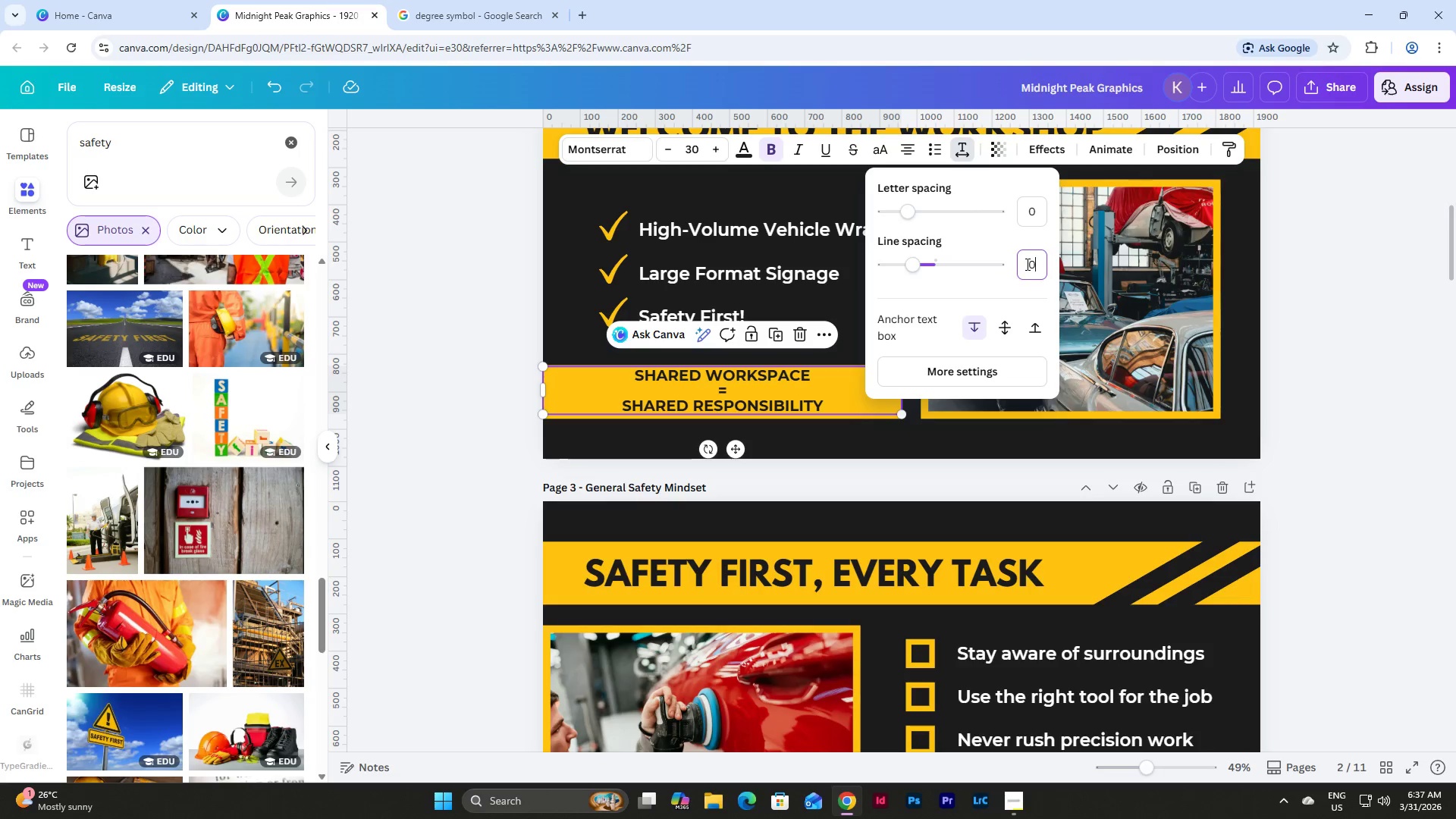 
key(NumpadDecimal)
 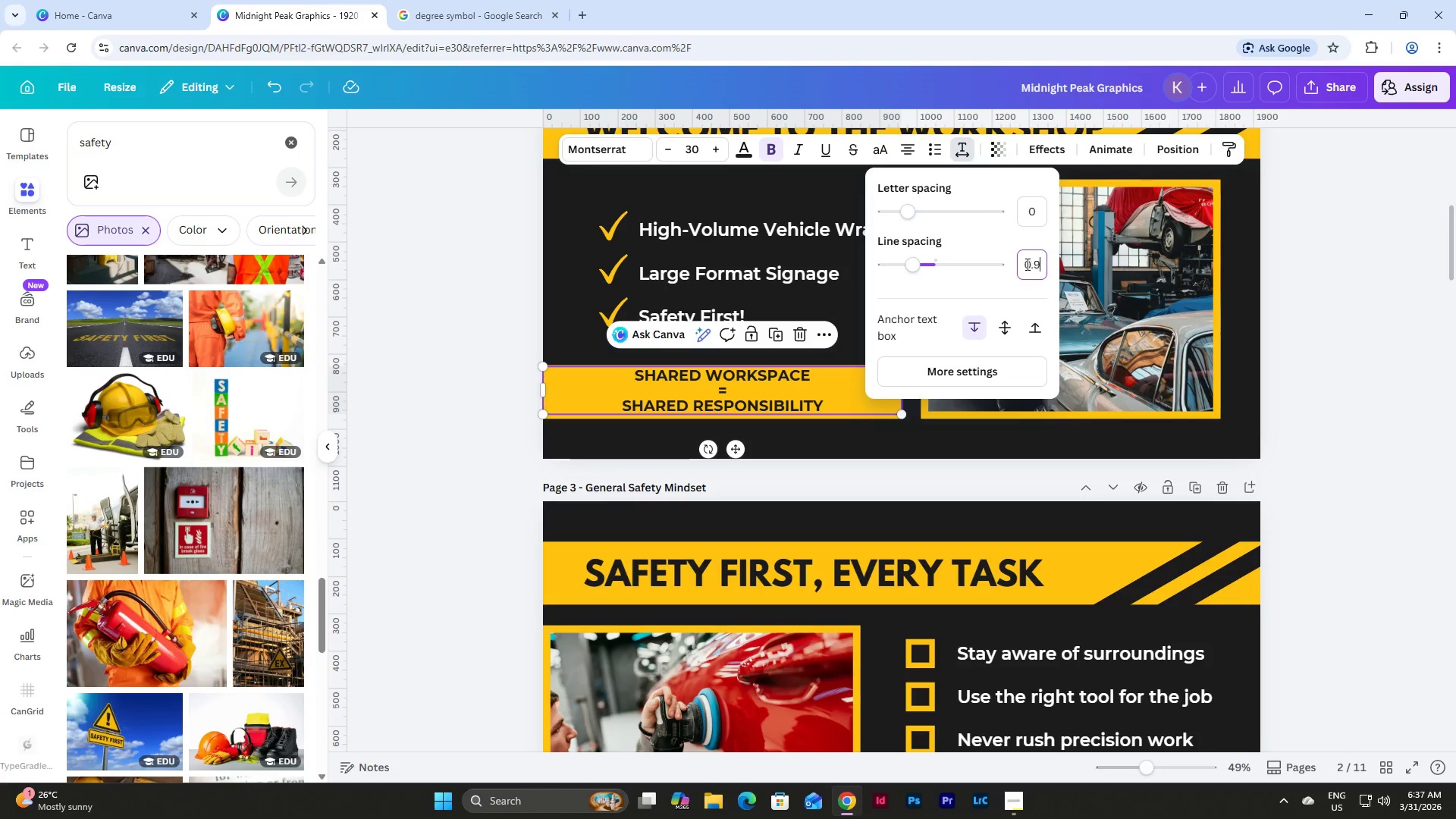 
key(Numpad9)
 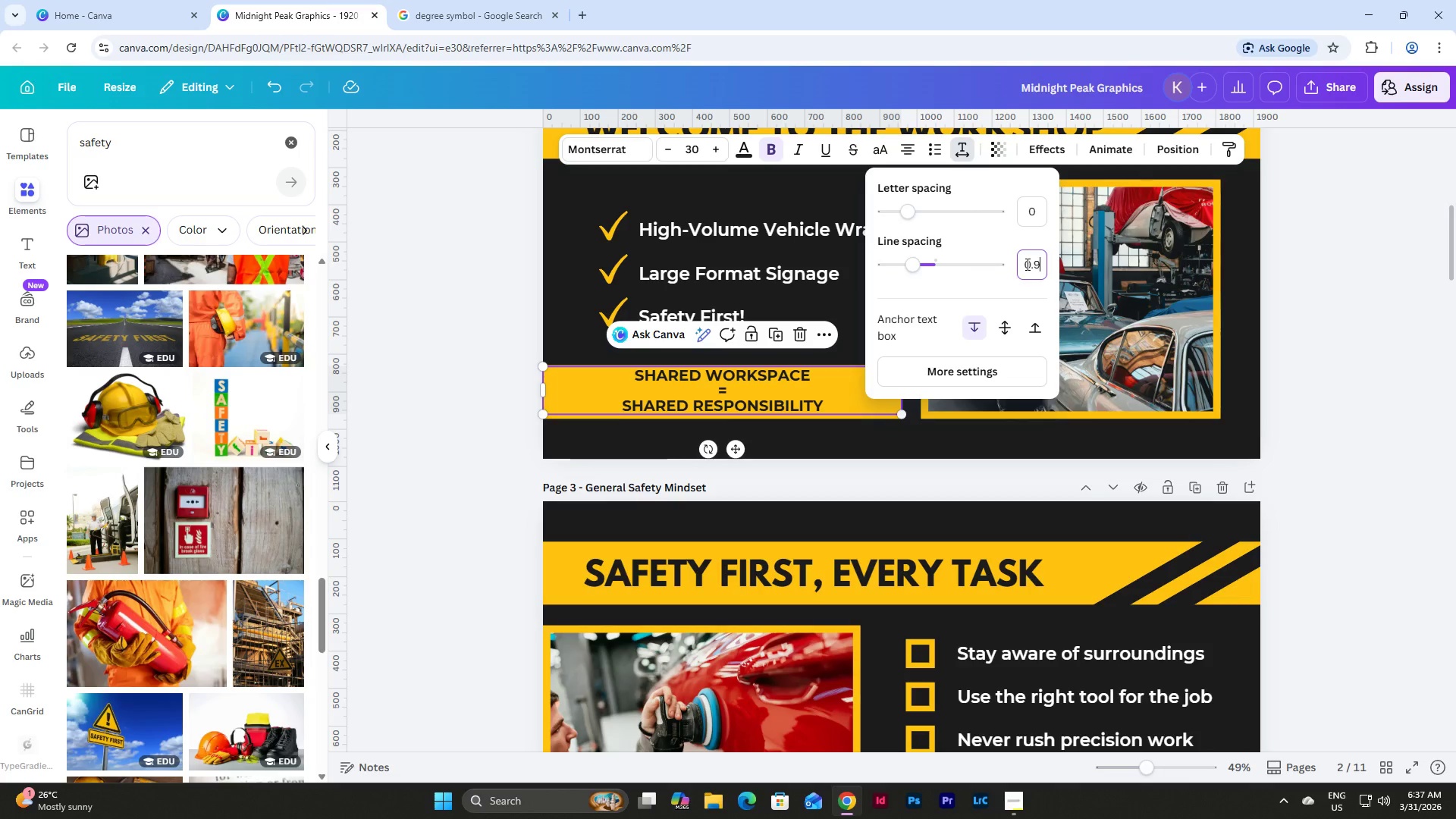 
key(NumpadEnter)
 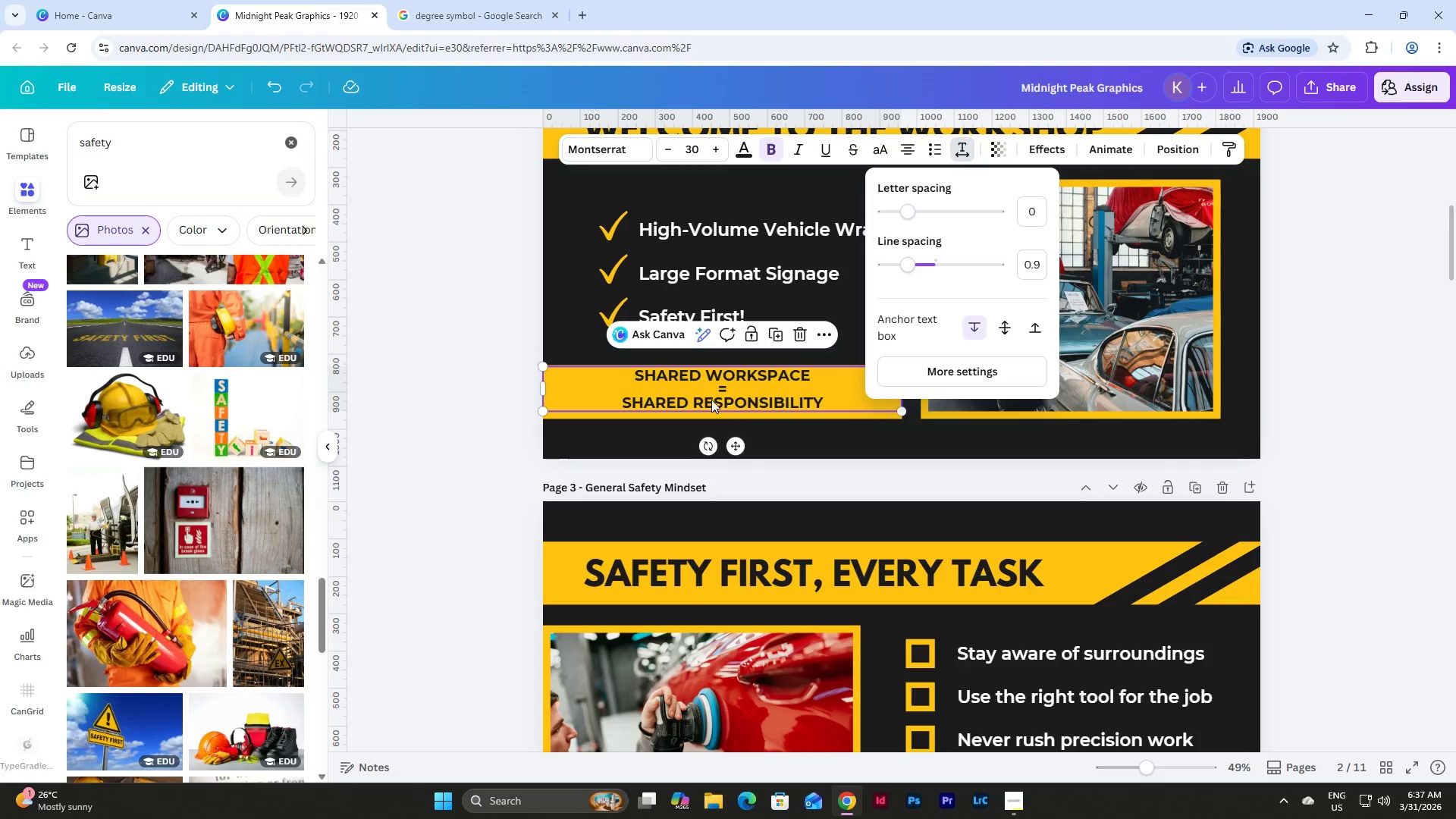 
left_click([480, 379])
 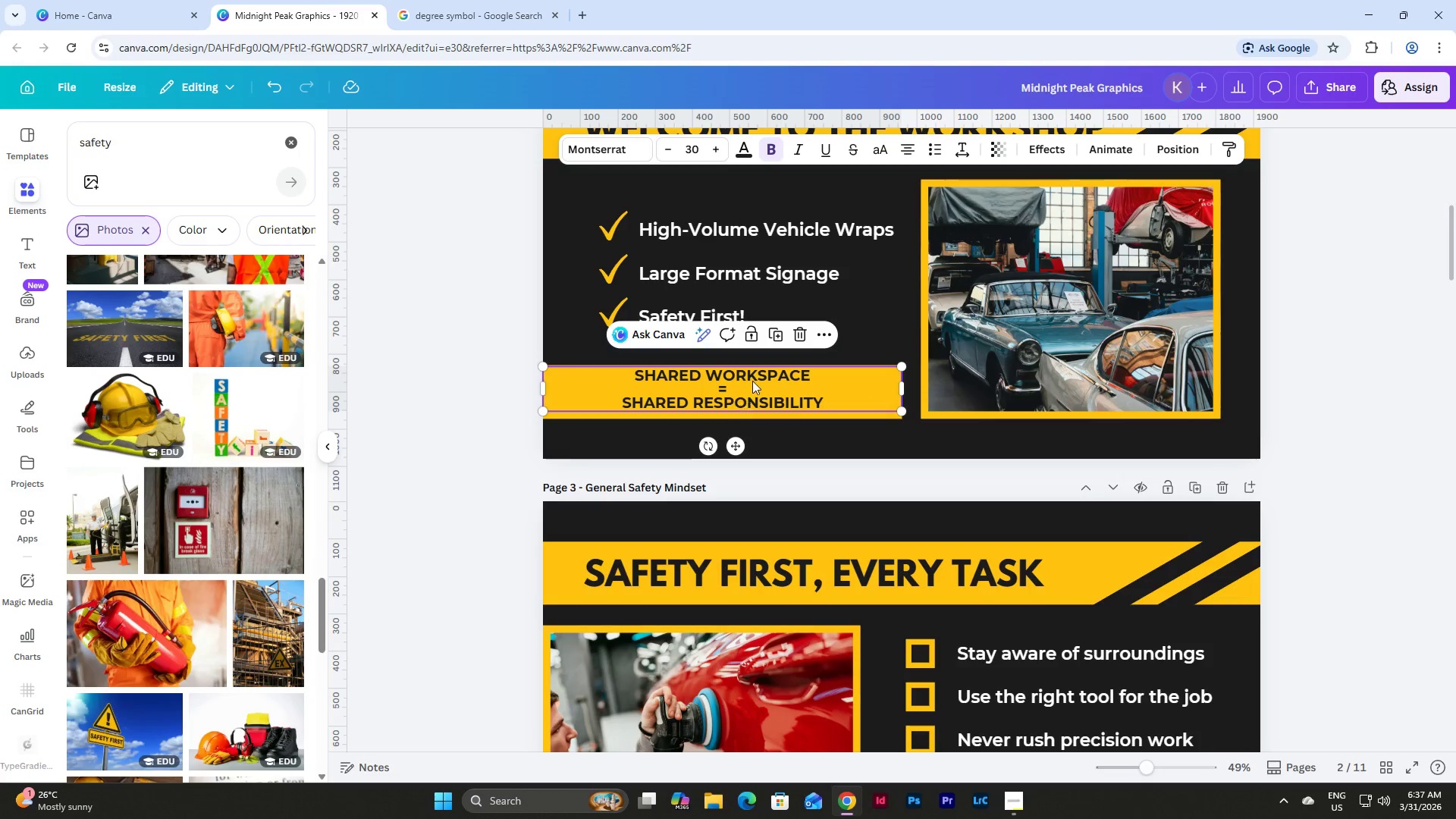 
left_click_drag(start_coordinate=[752, 380], to_coordinate=[752, 384])
 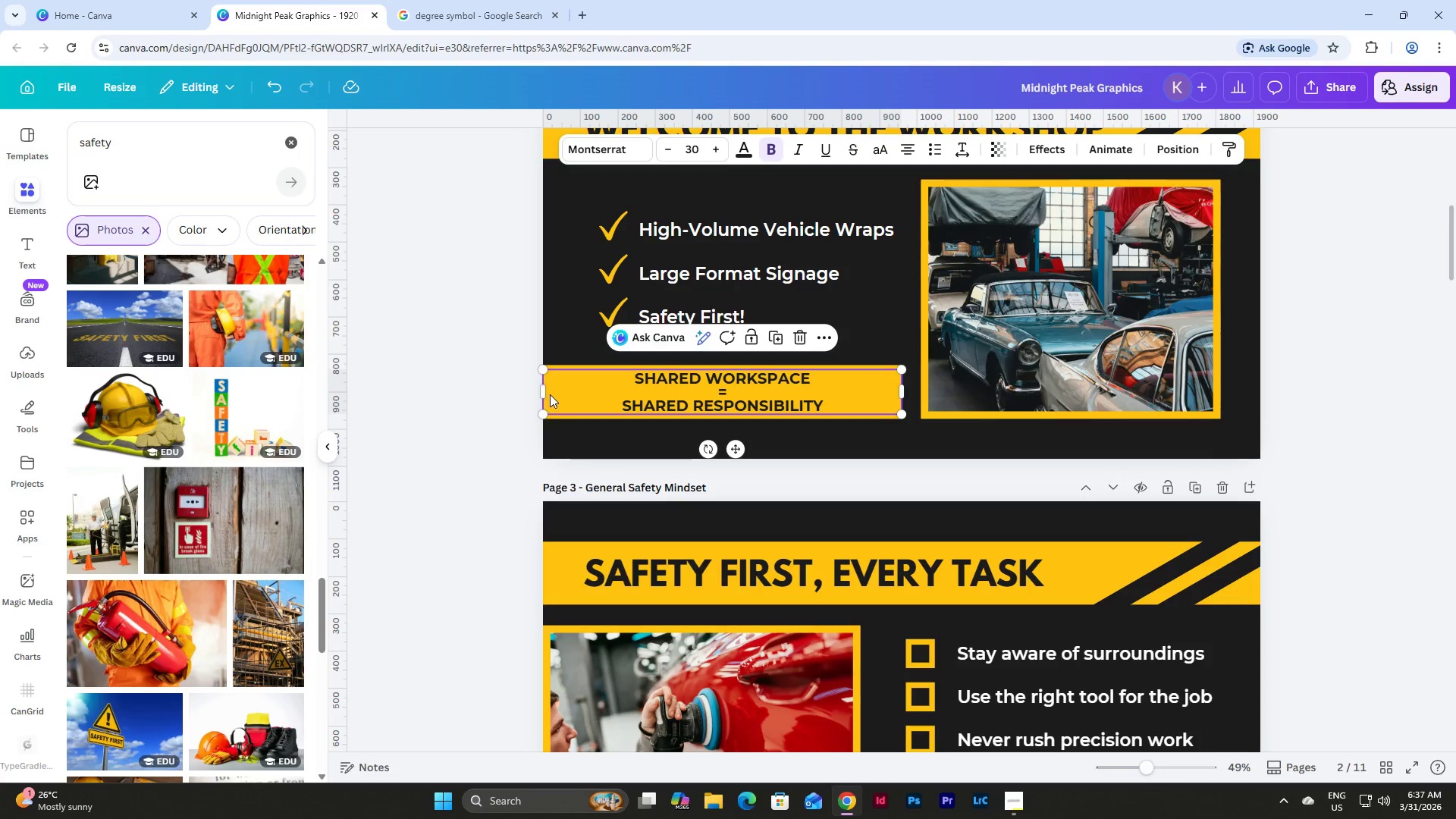 
left_click([544, 392])
 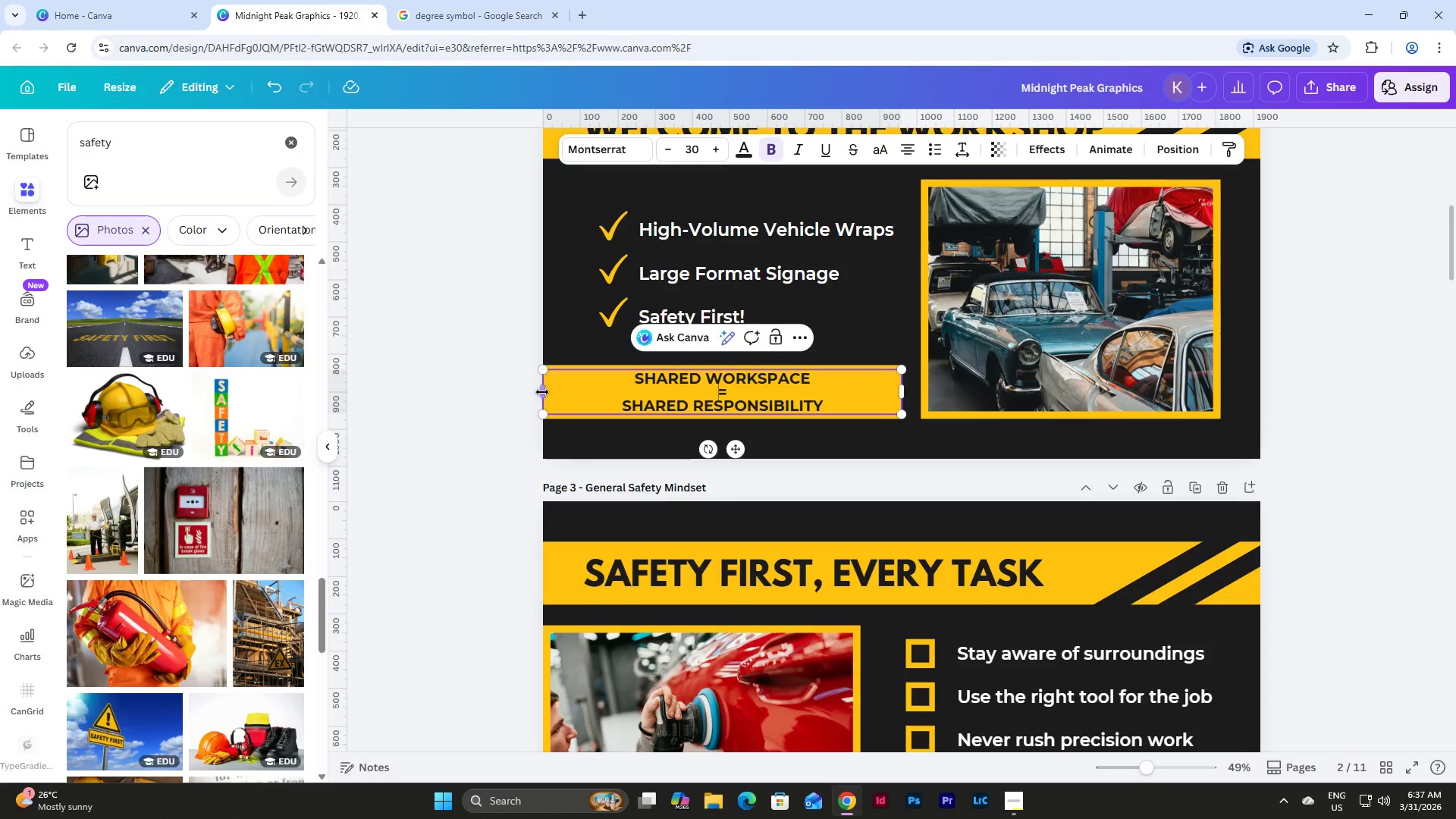 
left_click_drag(start_coordinate=[542, 392], to_coordinate=[689, 393])
 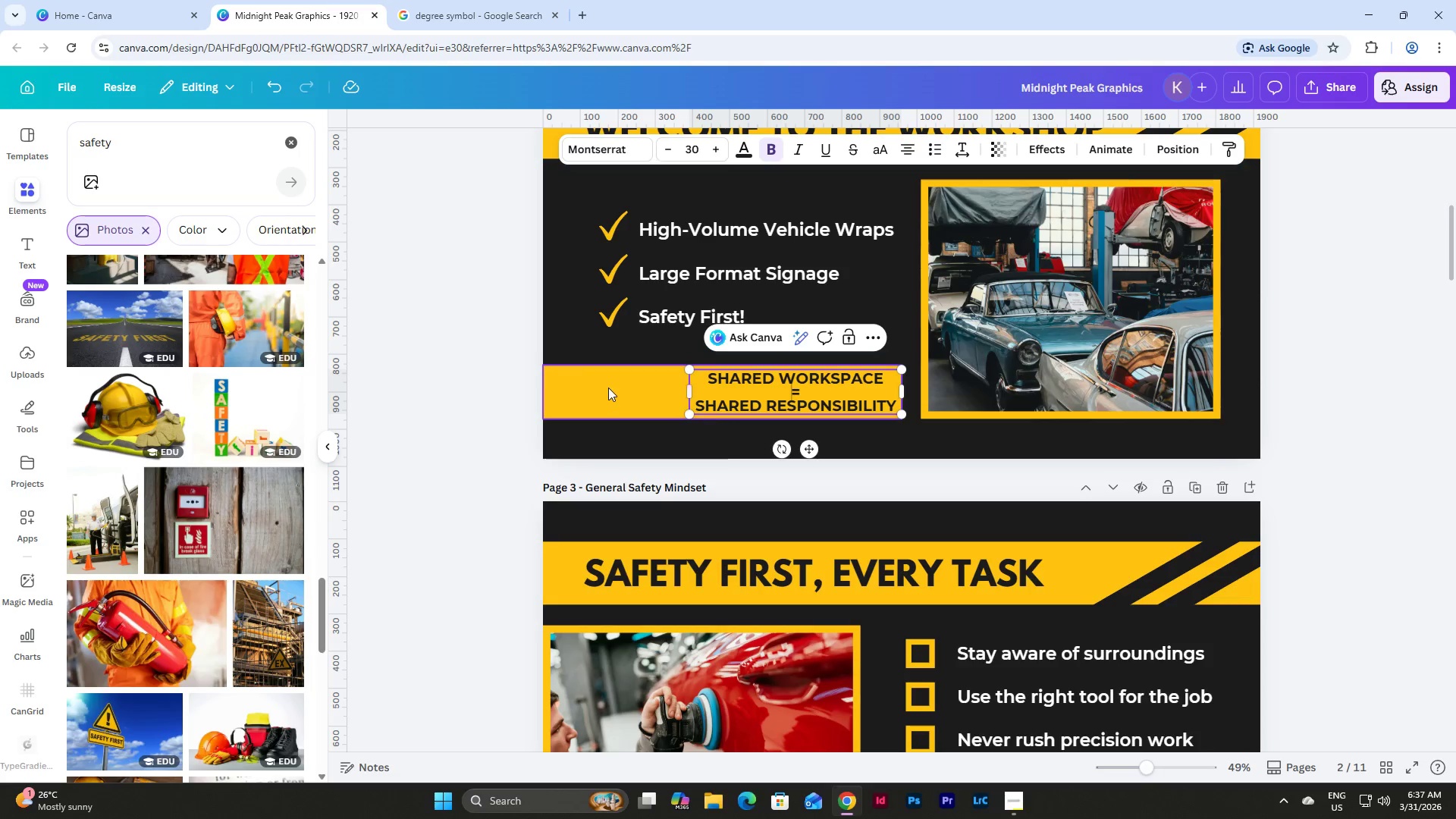 
left_click([608, 388])
 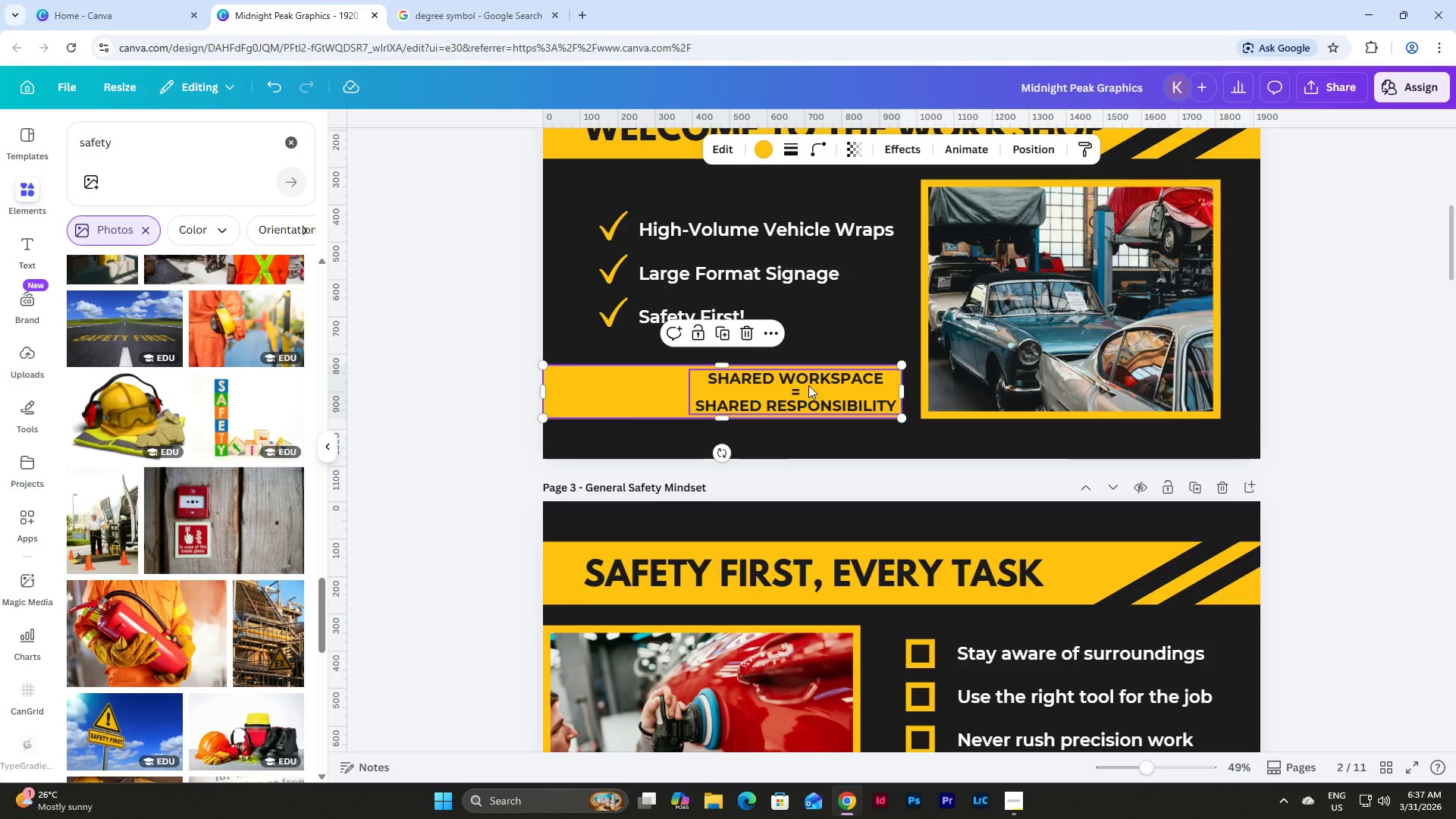 
left_click_drag(start_coordinate=[809, 384], to_coordinate=[758, 384])
 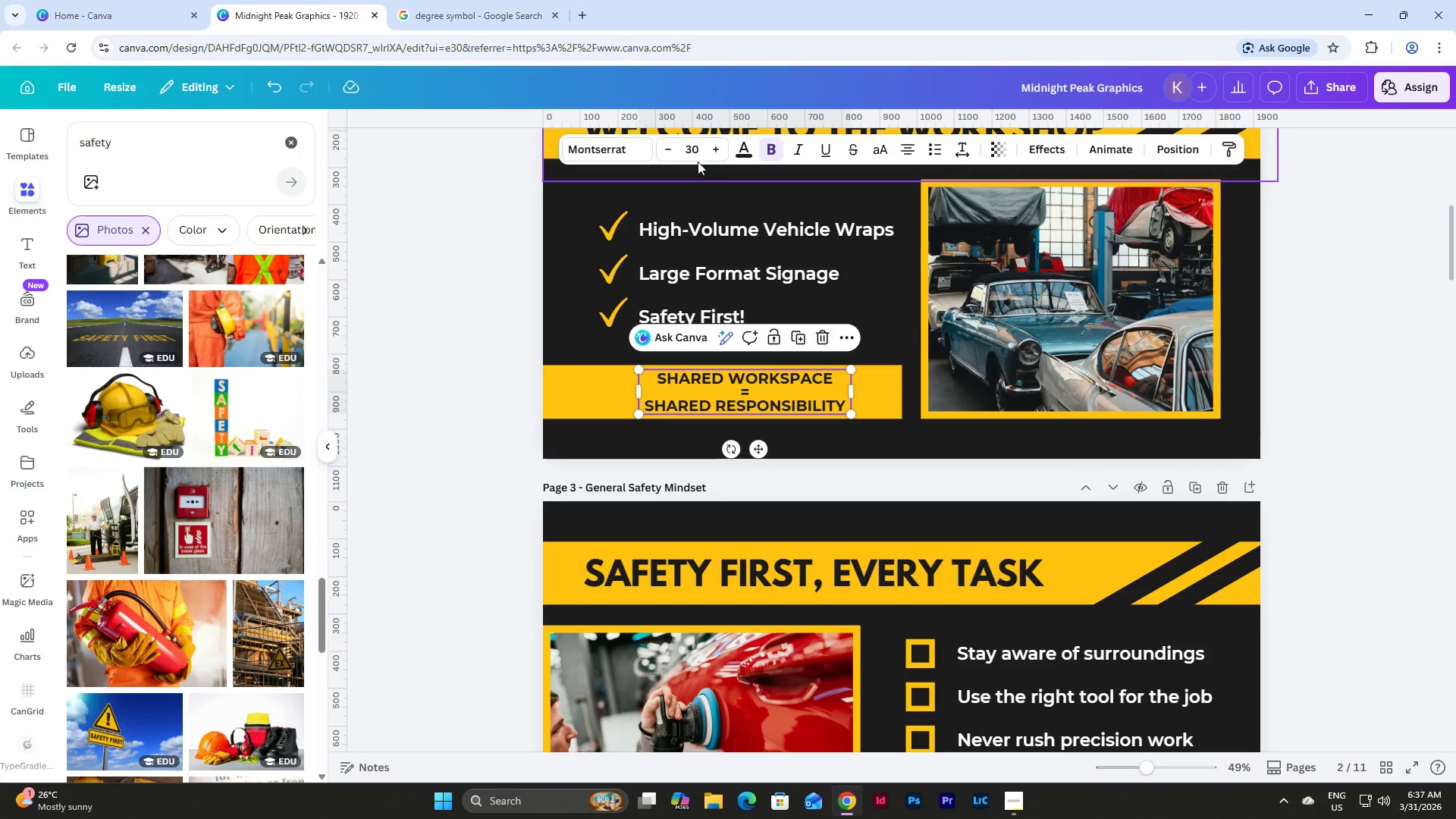 
left_click([695, 145])
 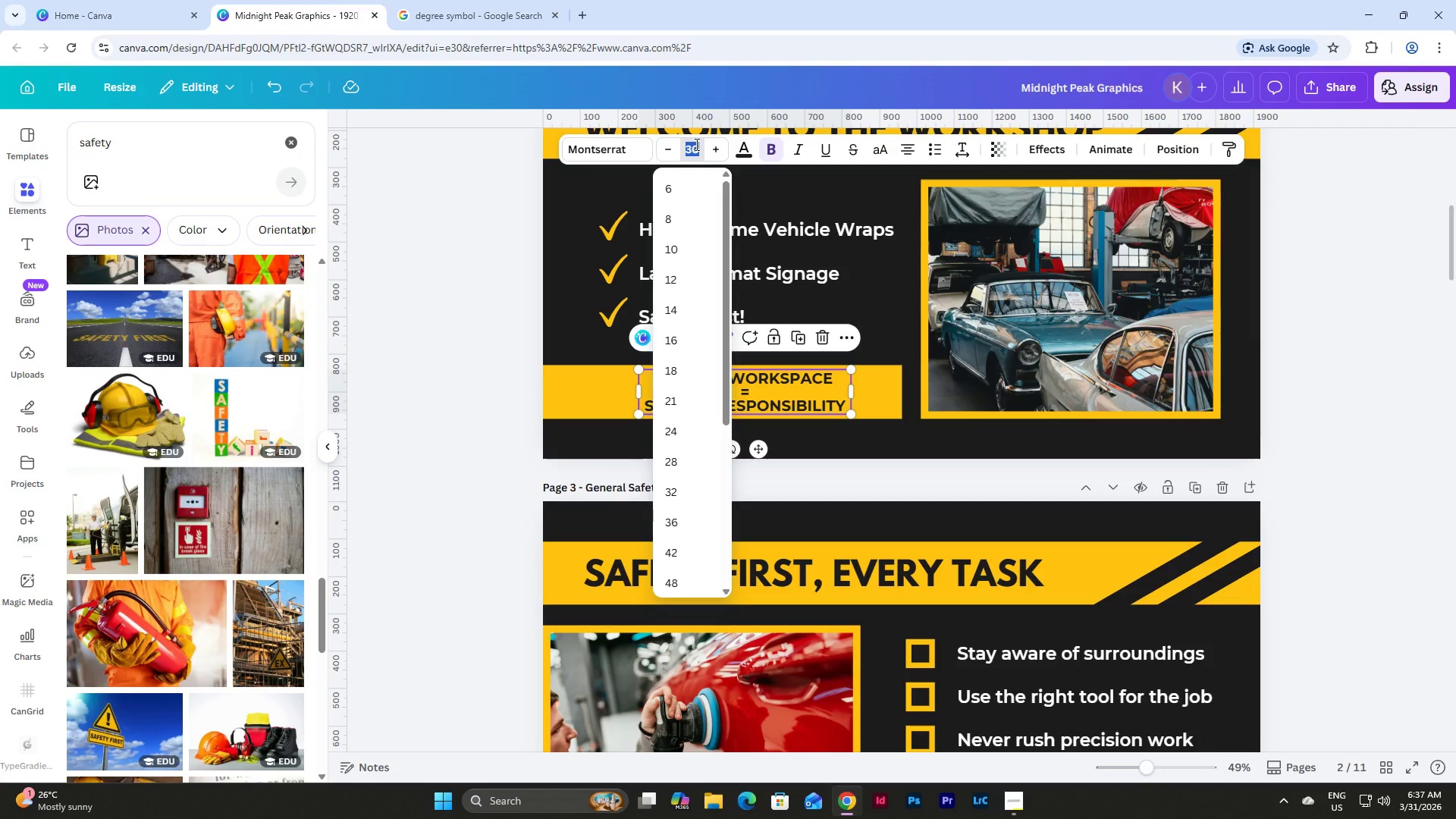 
key(Numpad3)
 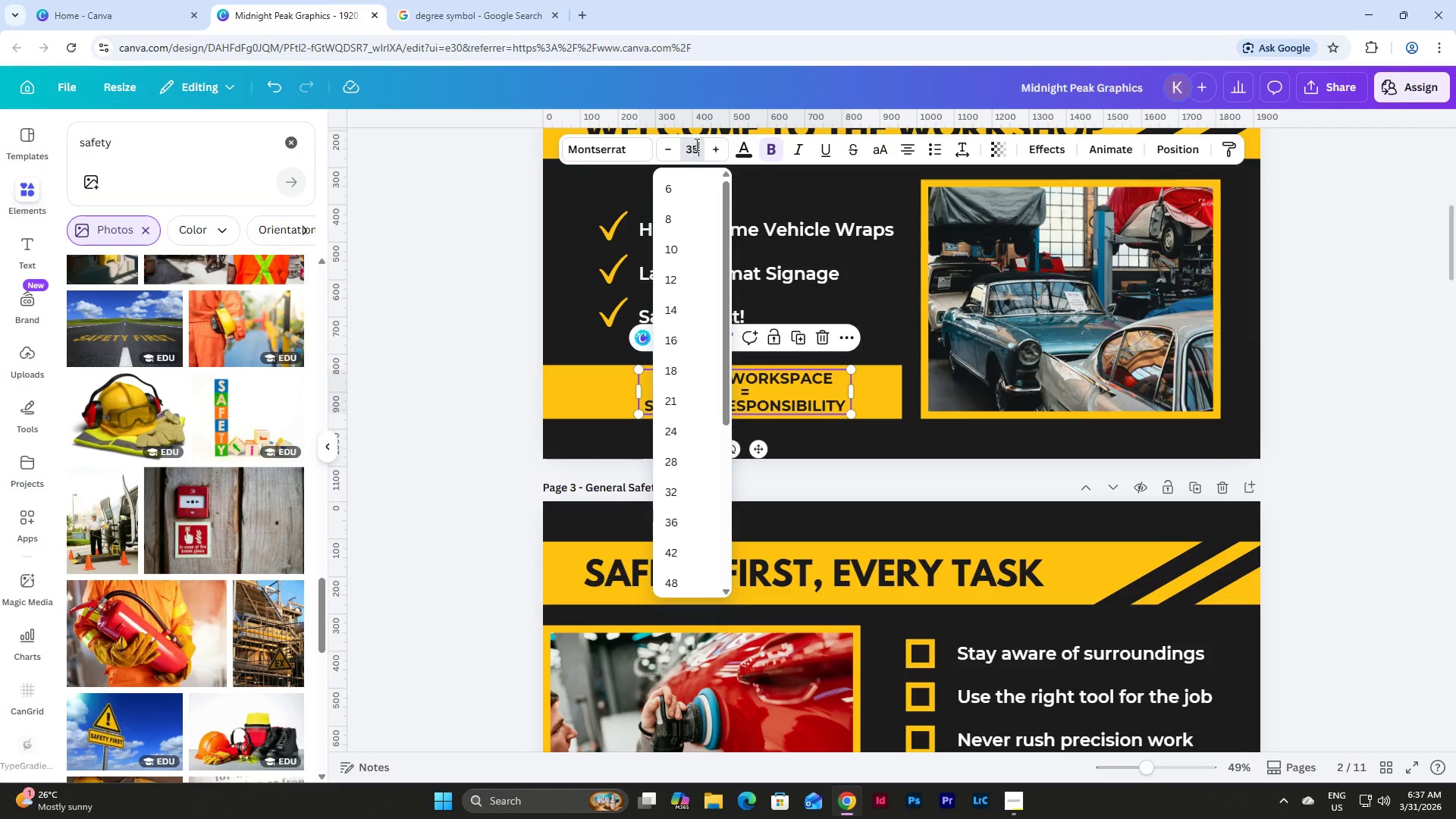 
key(Numpad5)
 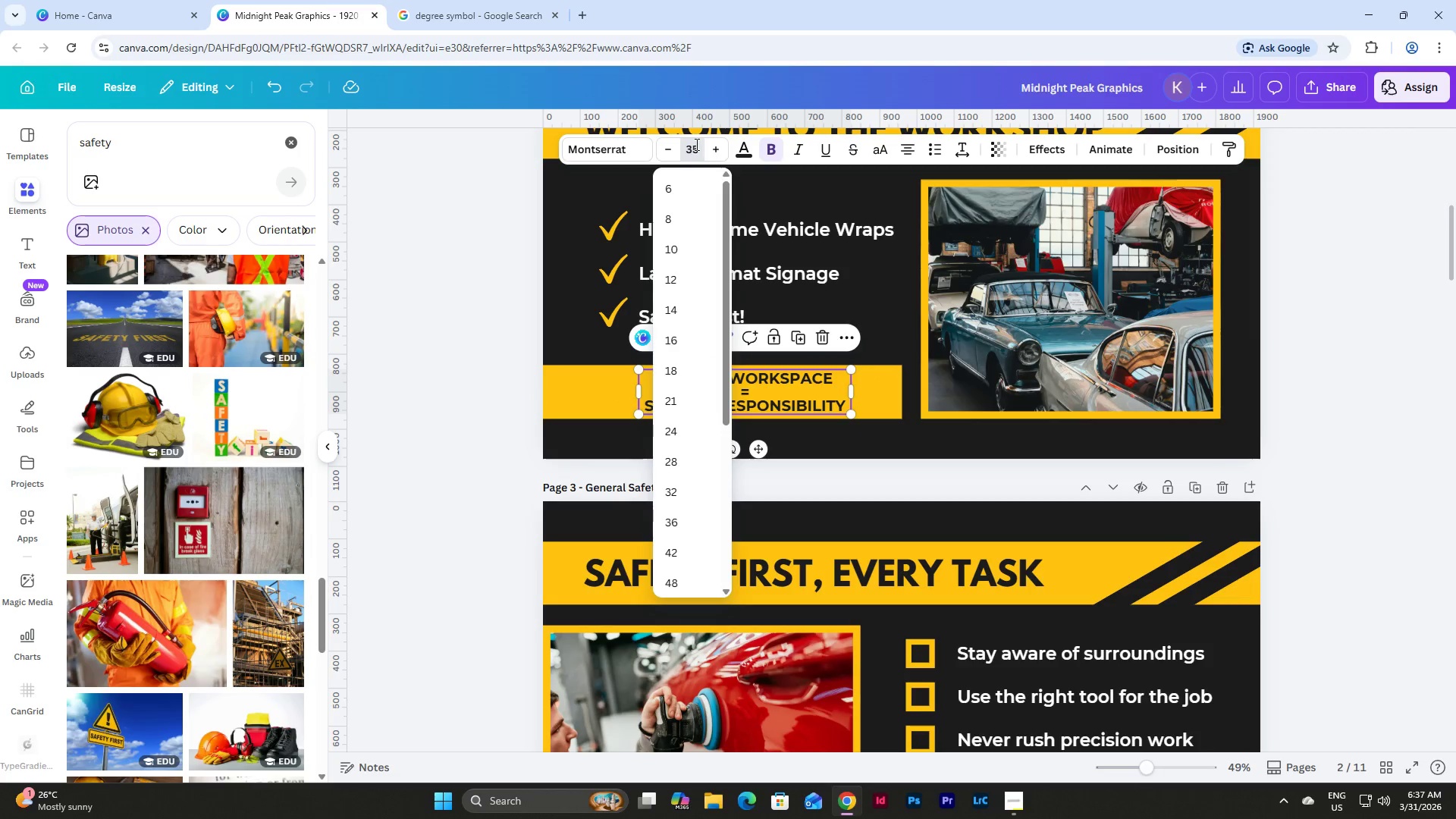 
key(NumpadEnter)
 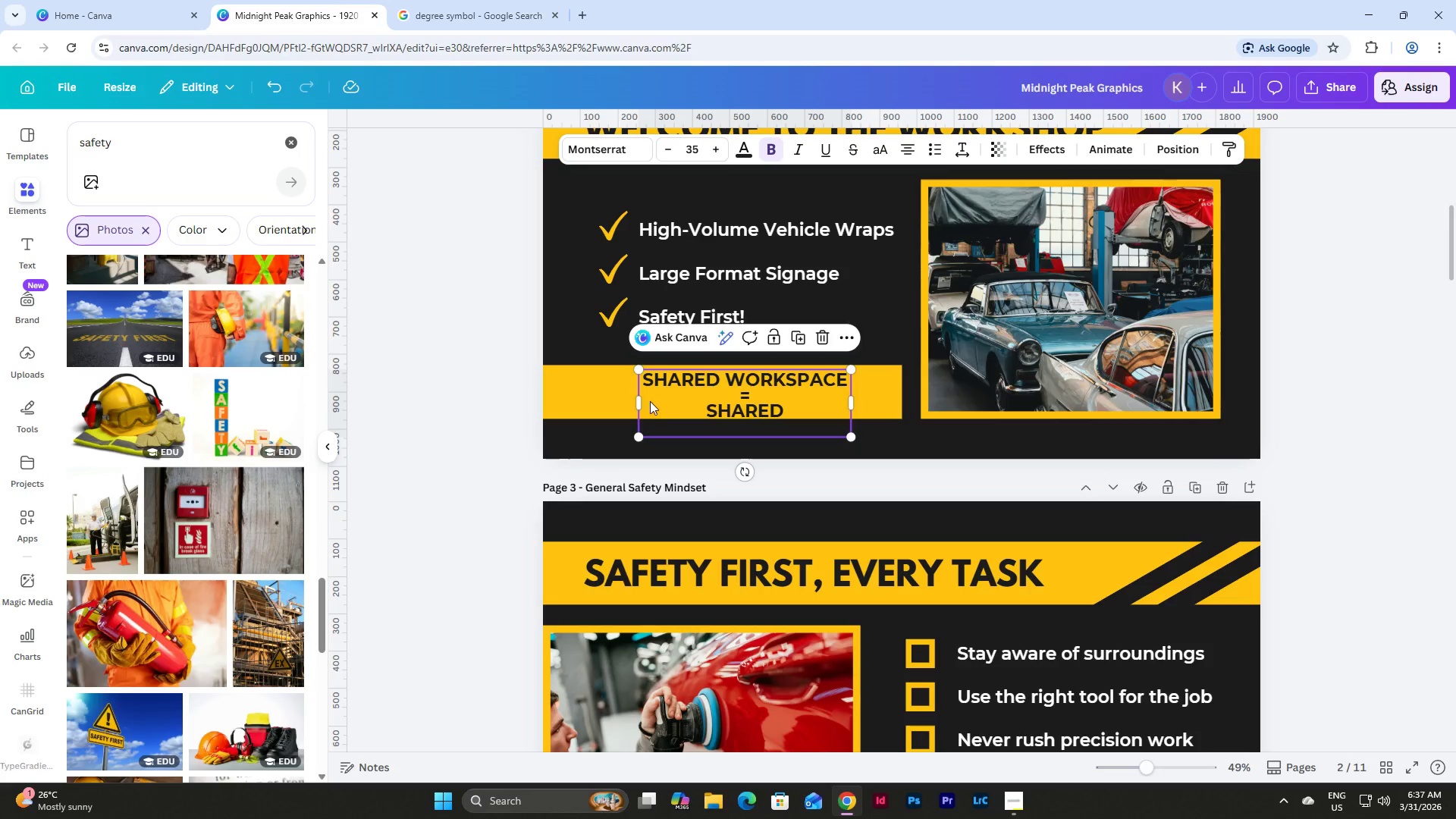 
left_click_drag(start_coordinate=[633, 403], to_coordinate=[576, 400])
 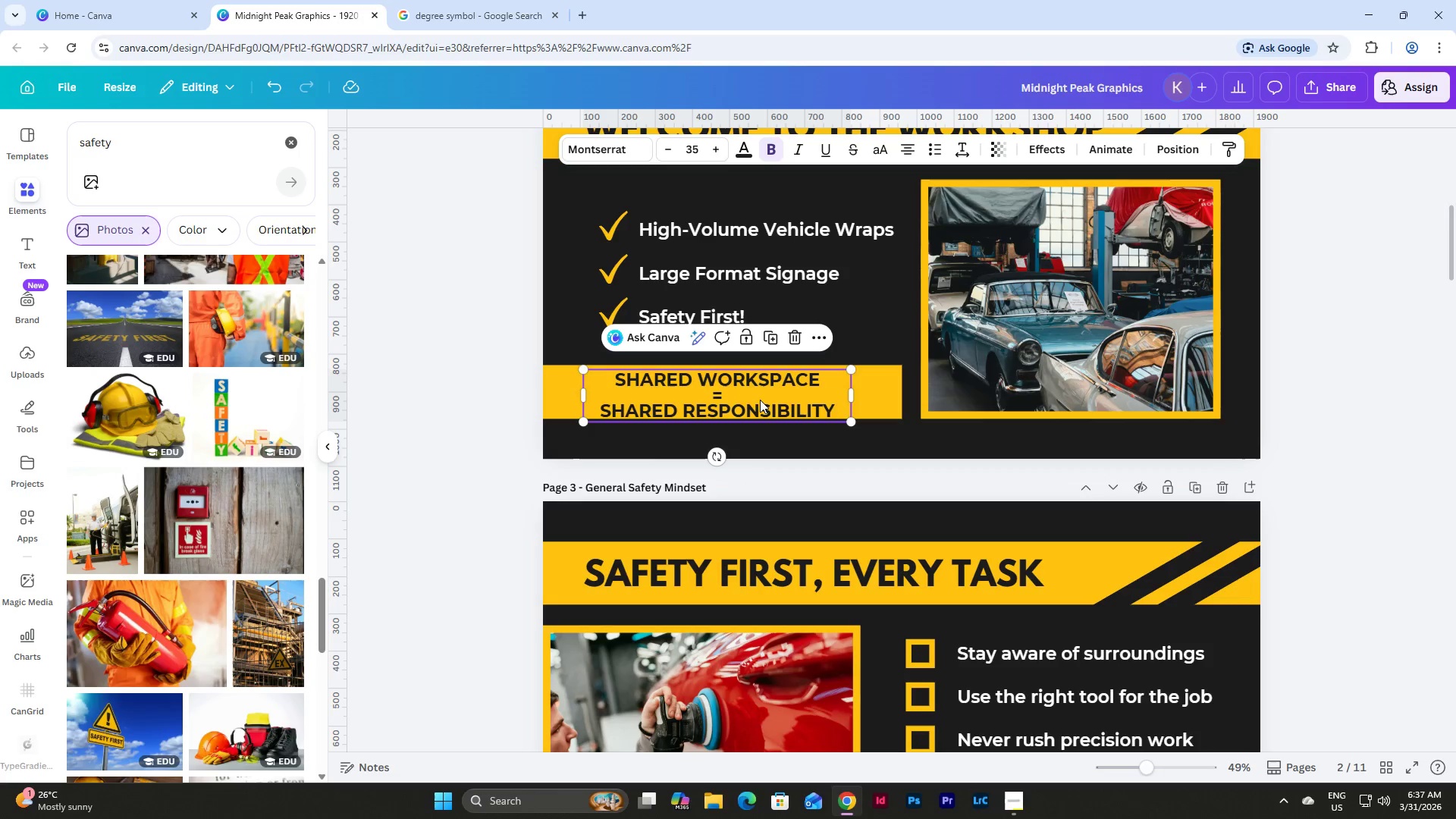 
left_click_drag(start_coordinate=[759, 396], to_coordinate=[761, 391])
 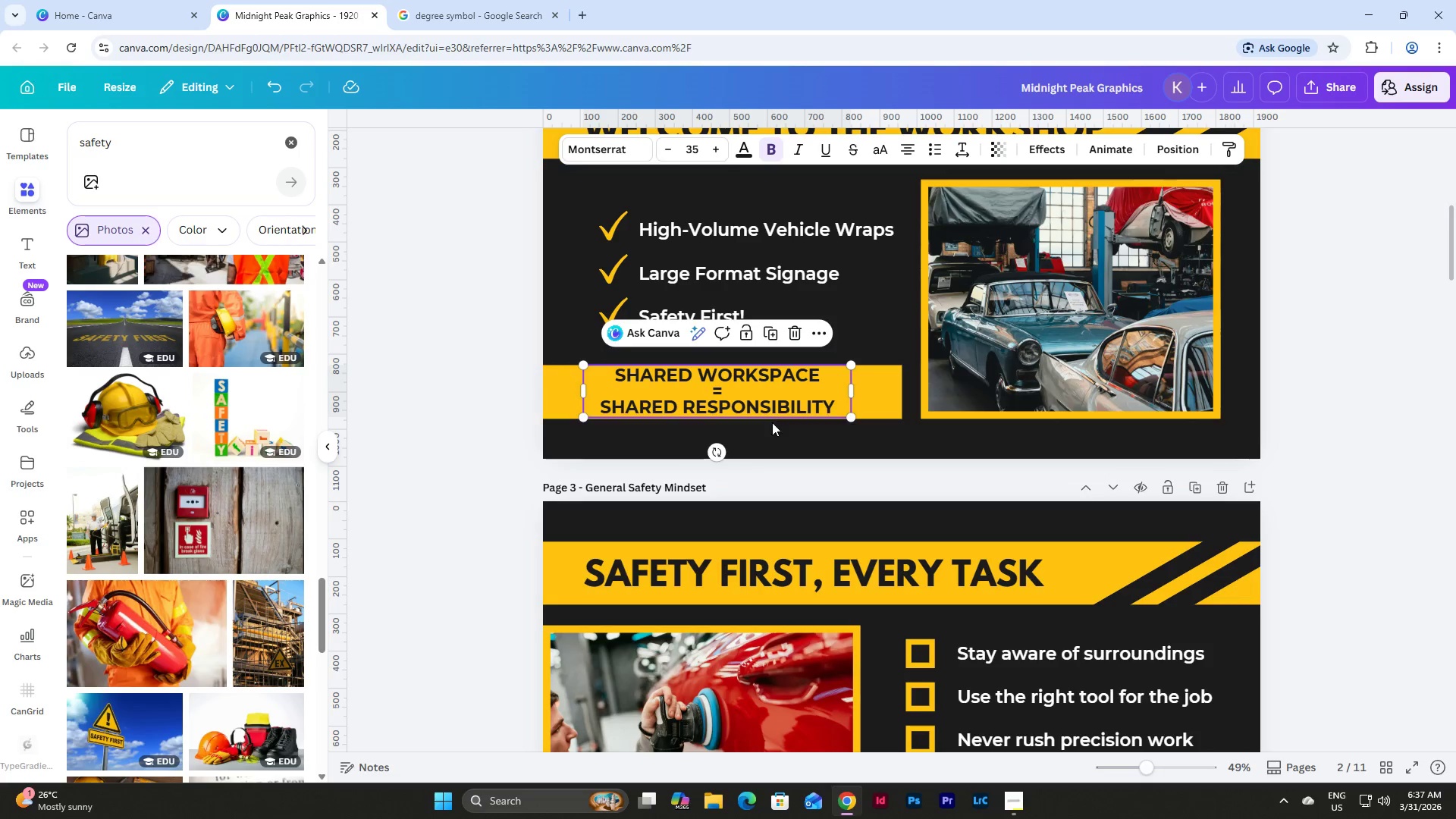 
left_click([775, 431])
 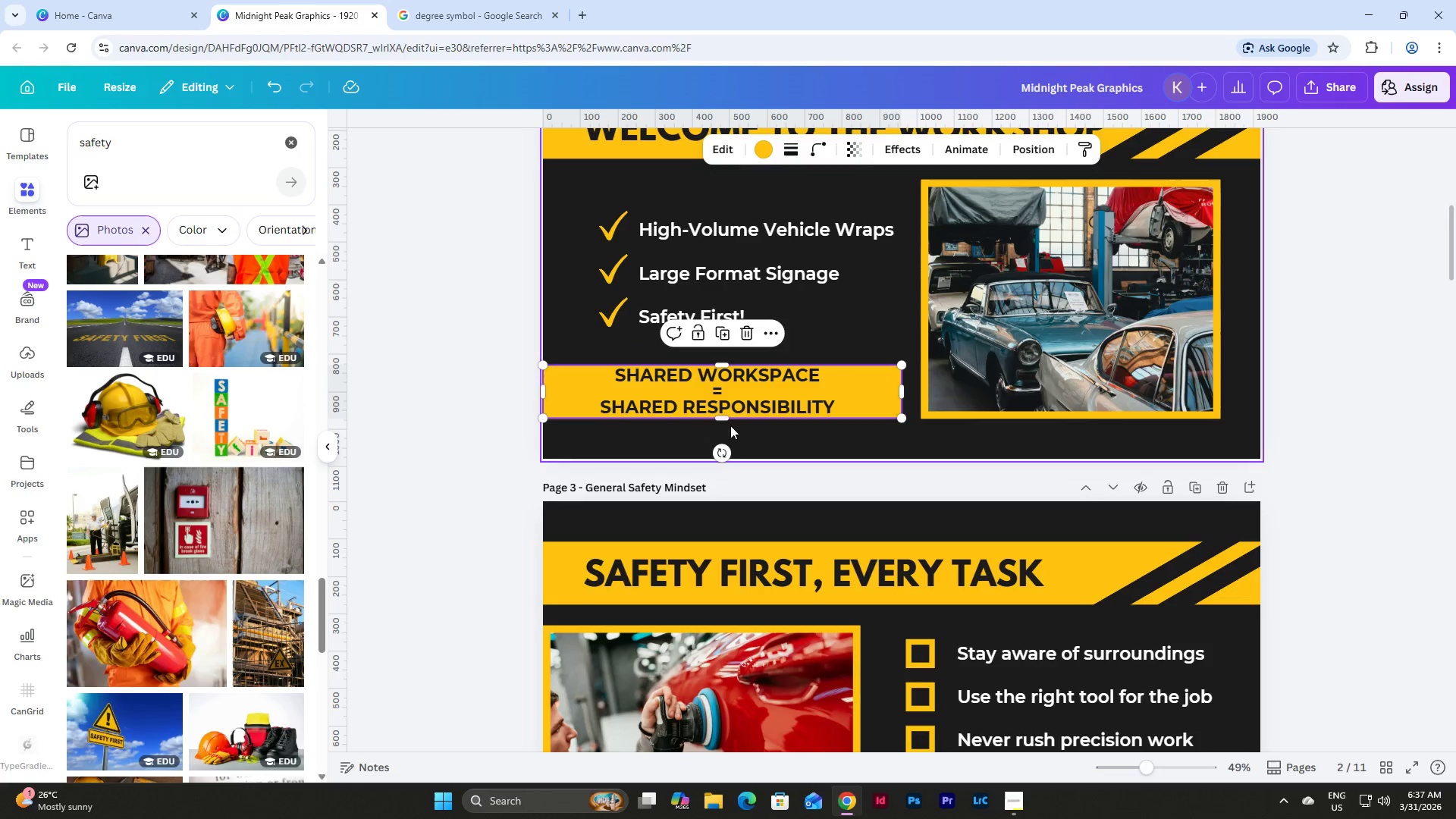 
left_click_drag(start_coordinate=[724, 420], to_coordinate=[727, 435])
 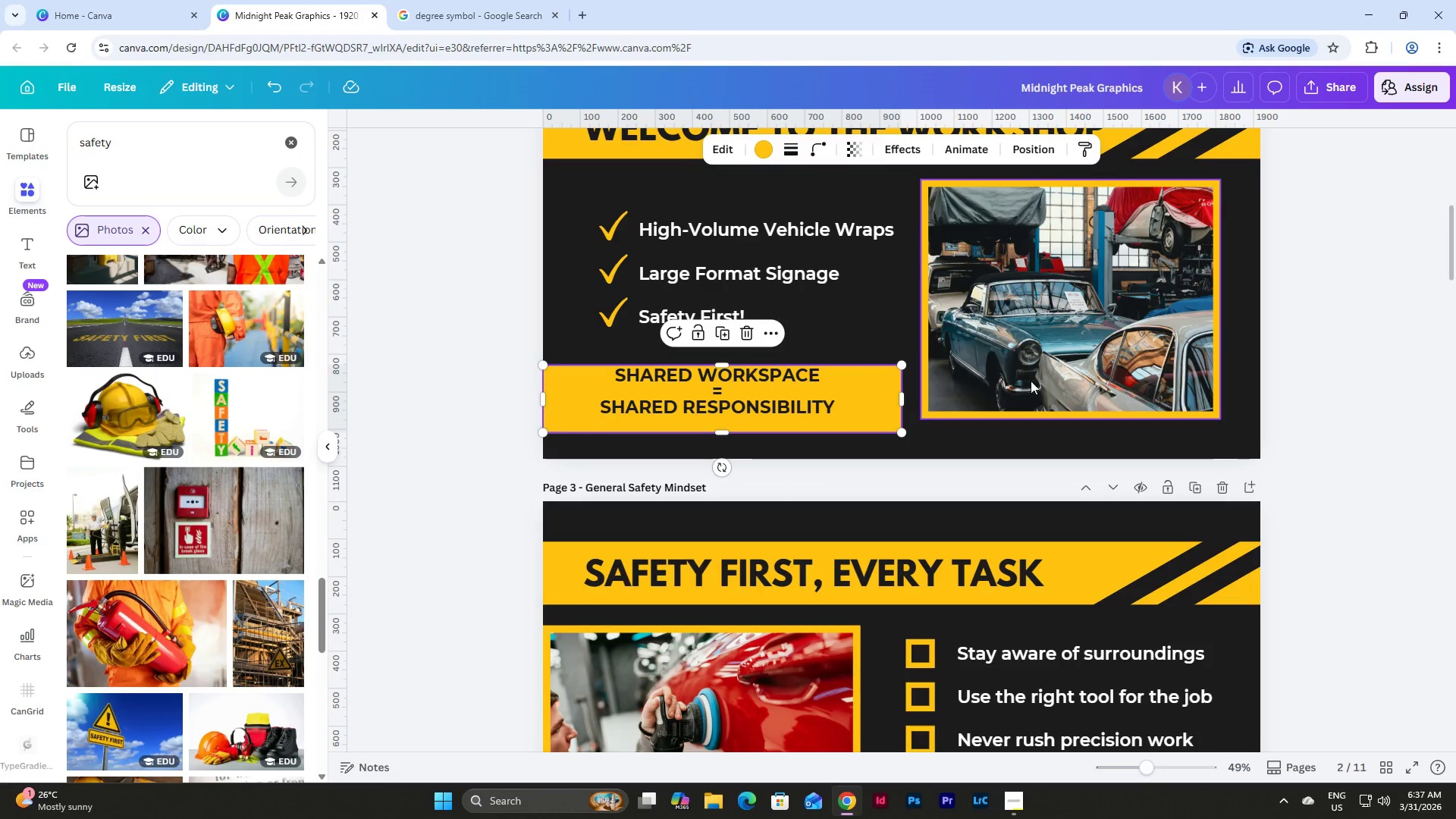 
left_click([1053, 373])
 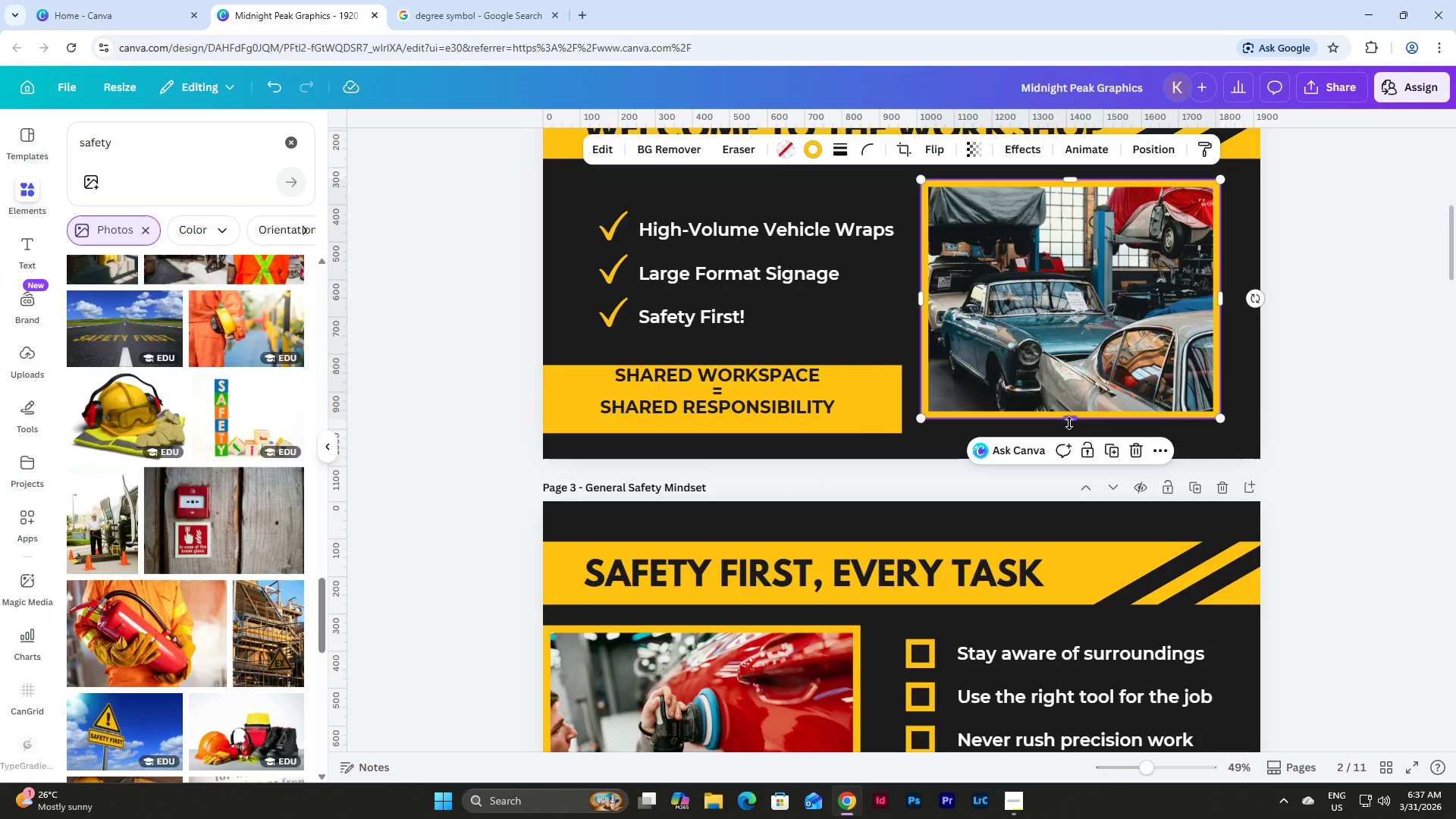 
left_click_drag(start_coordinate=[1072, 420], to_coordinate=[1072, 432])
 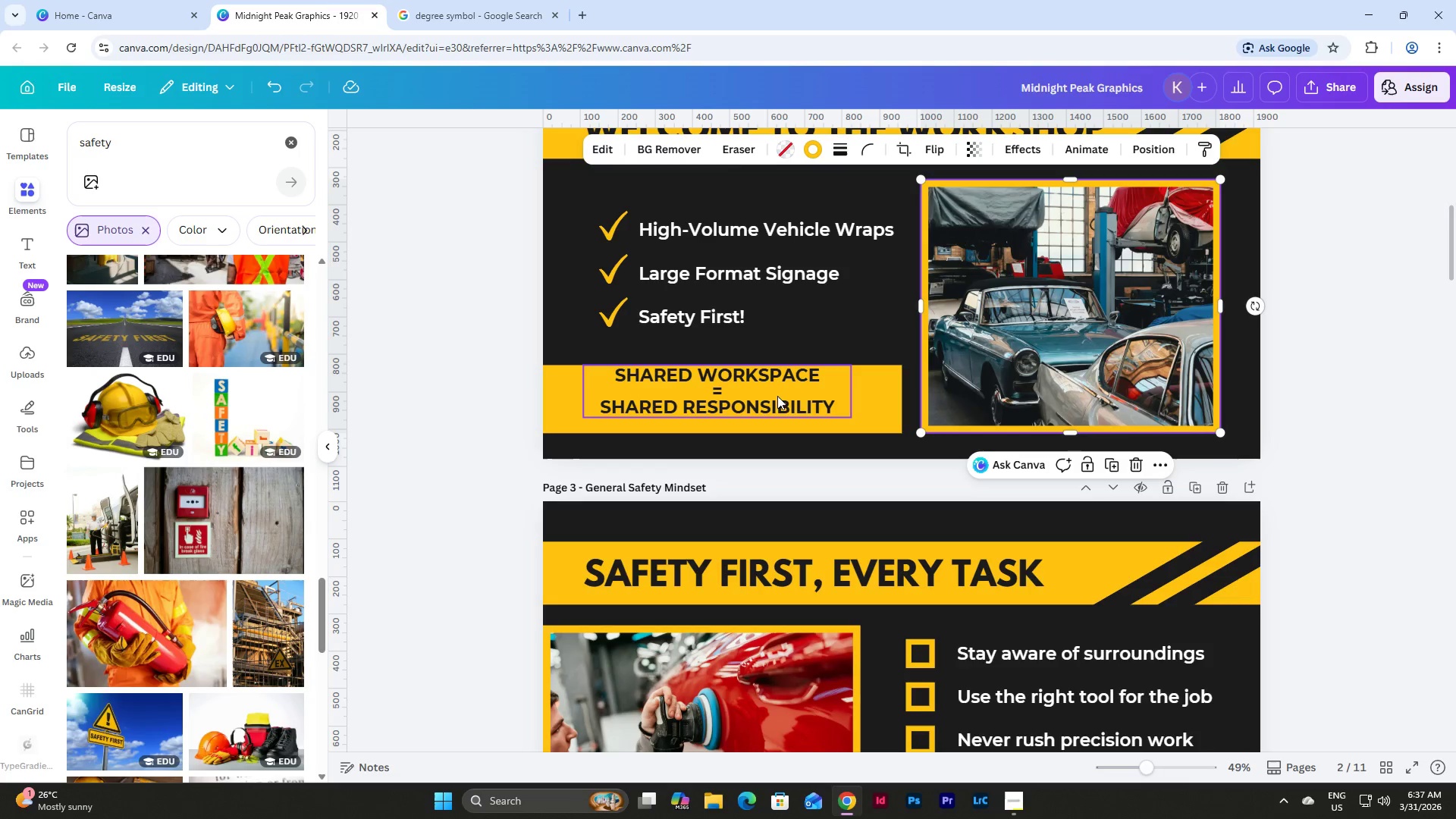 
left_click([752, 394])
 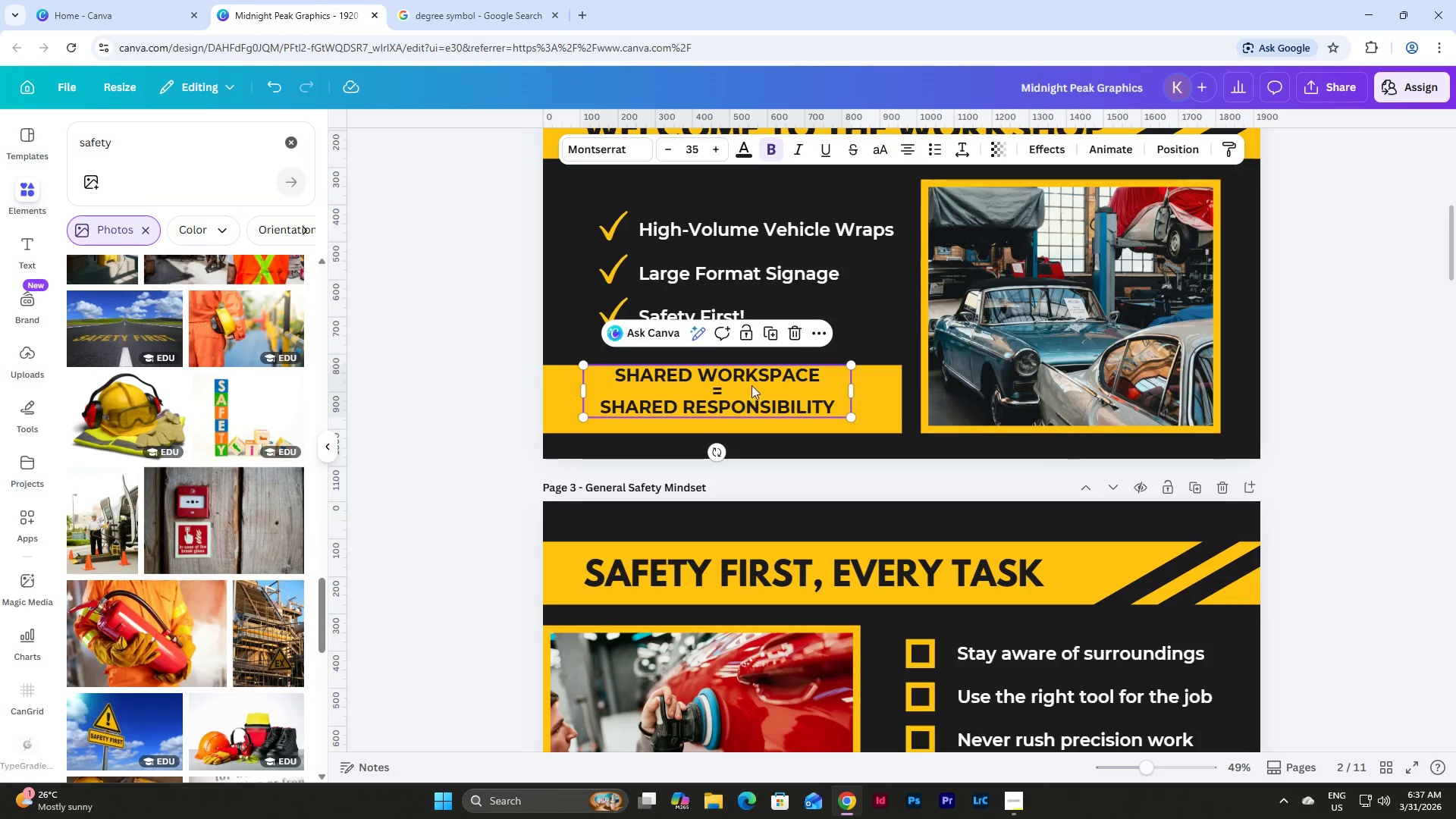 
left_click_drag(start_coordinate=[752, 385], to_coordinate=[752, 392])
 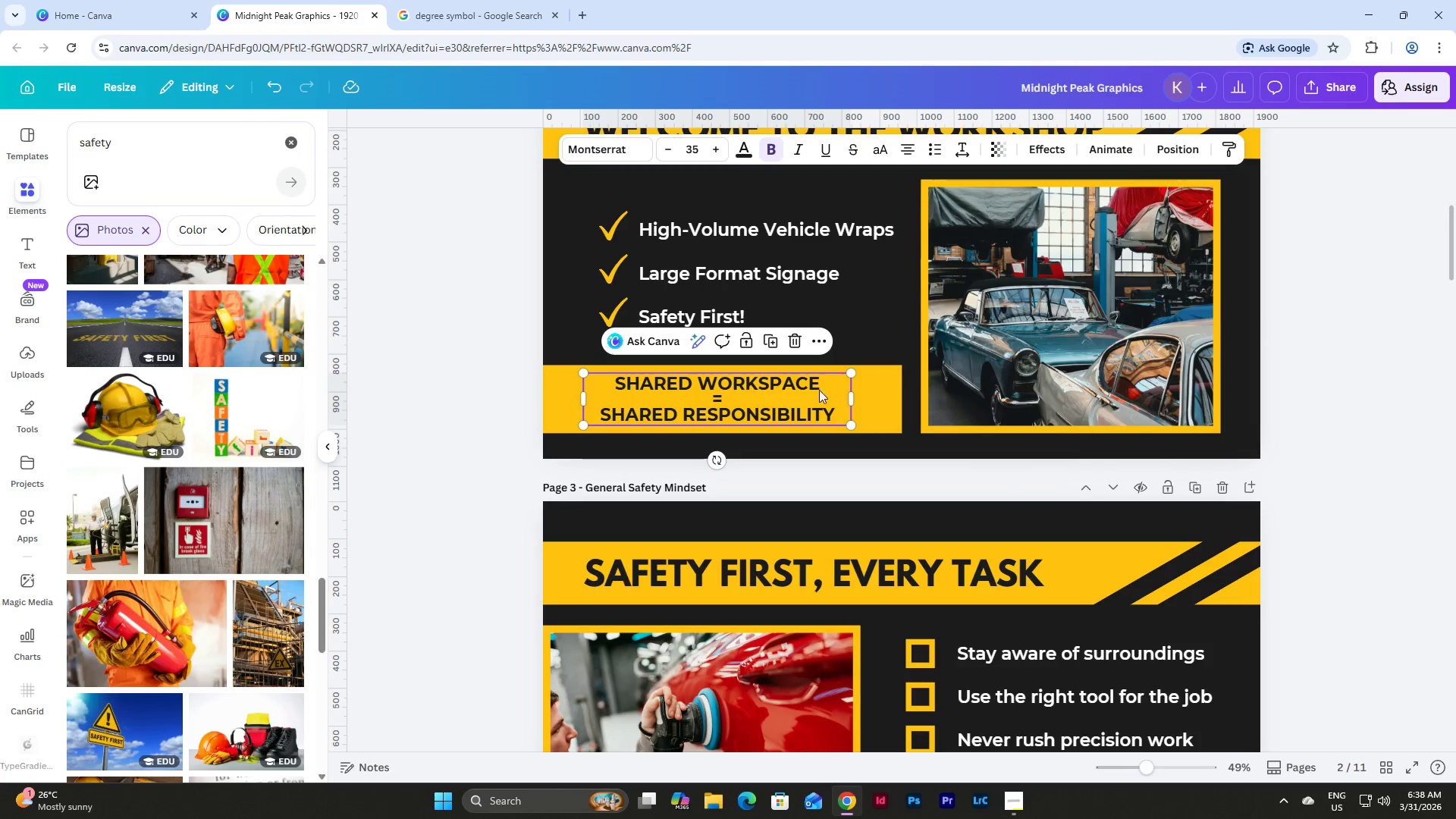 
left_click([842, 390])
 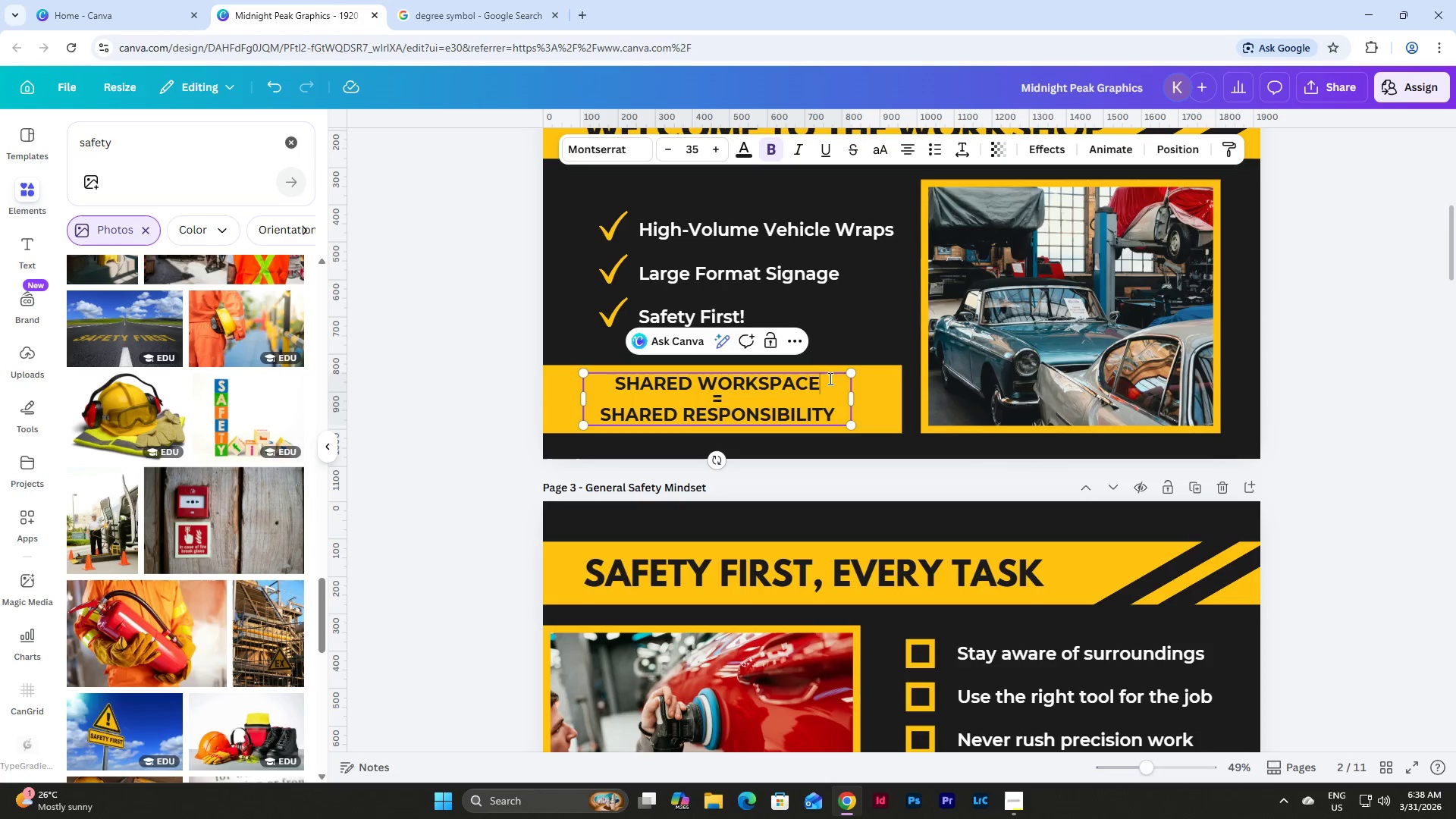 
left_click_drag(start_coordinate=[830, 377], to_coordinate=[616, 367])
 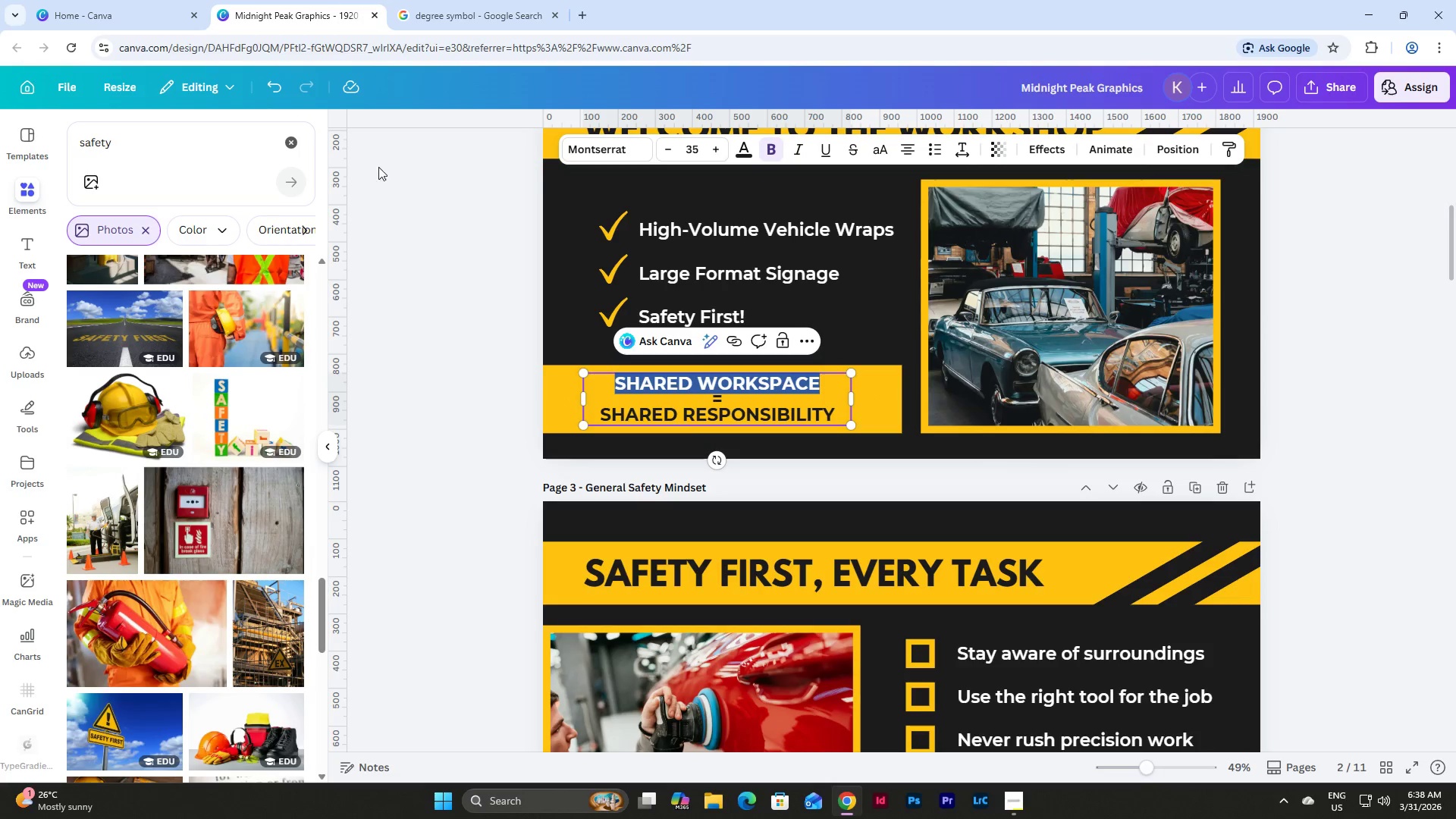 
left_click([640, 152])
 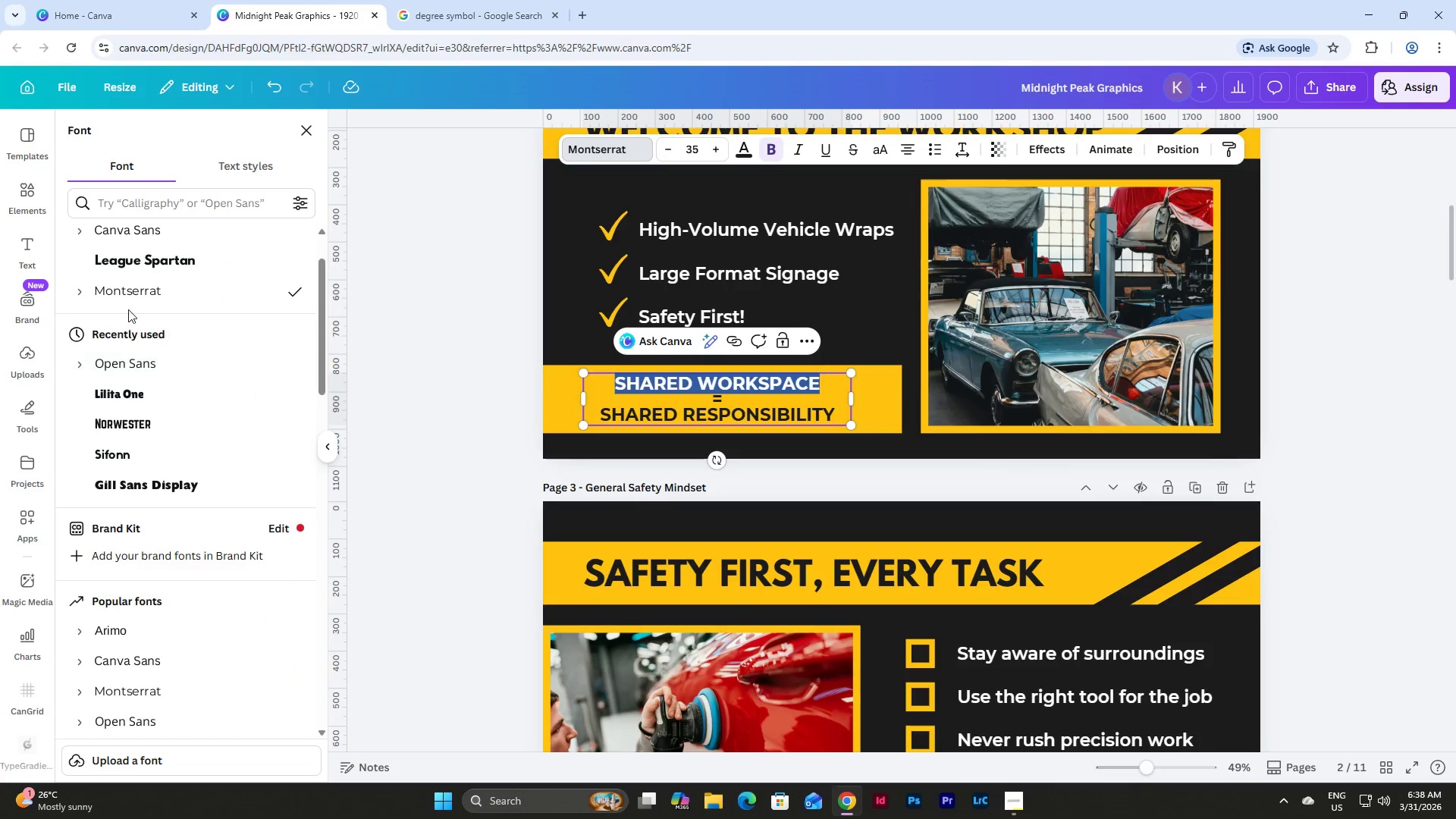 
left_click([109, 306])
 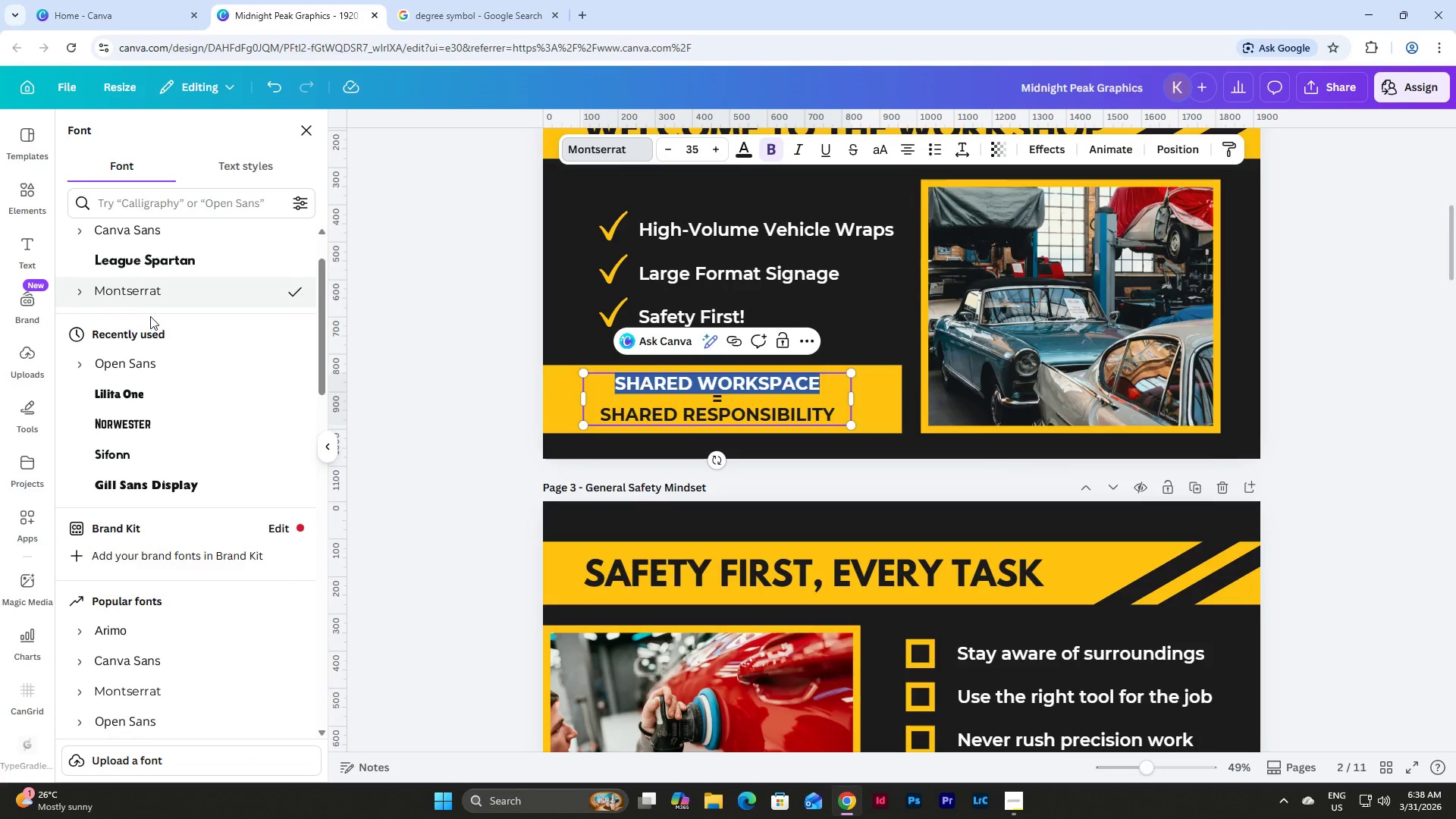 
left_click([99, 293])
 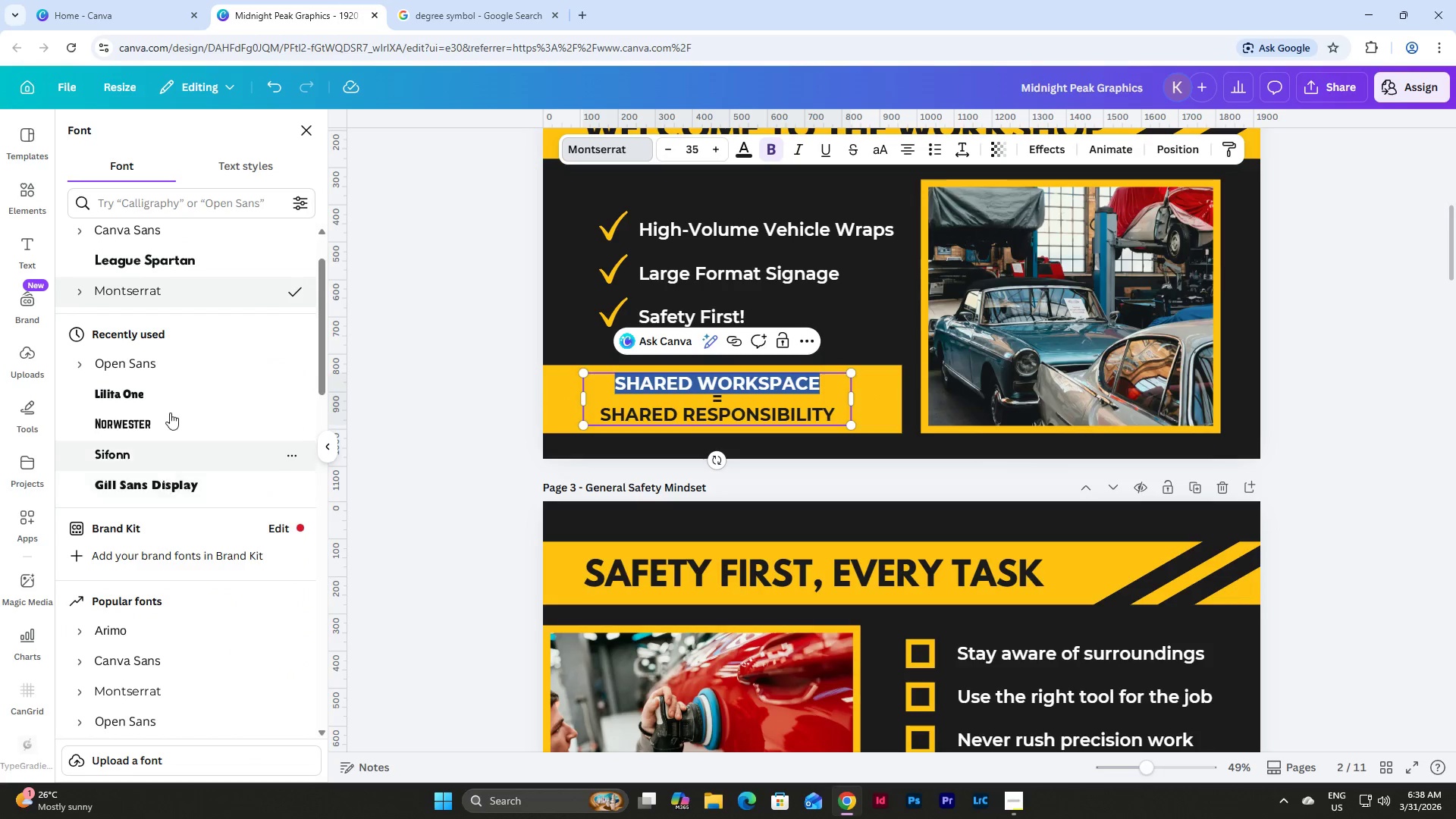 
left_click([88, 288])
 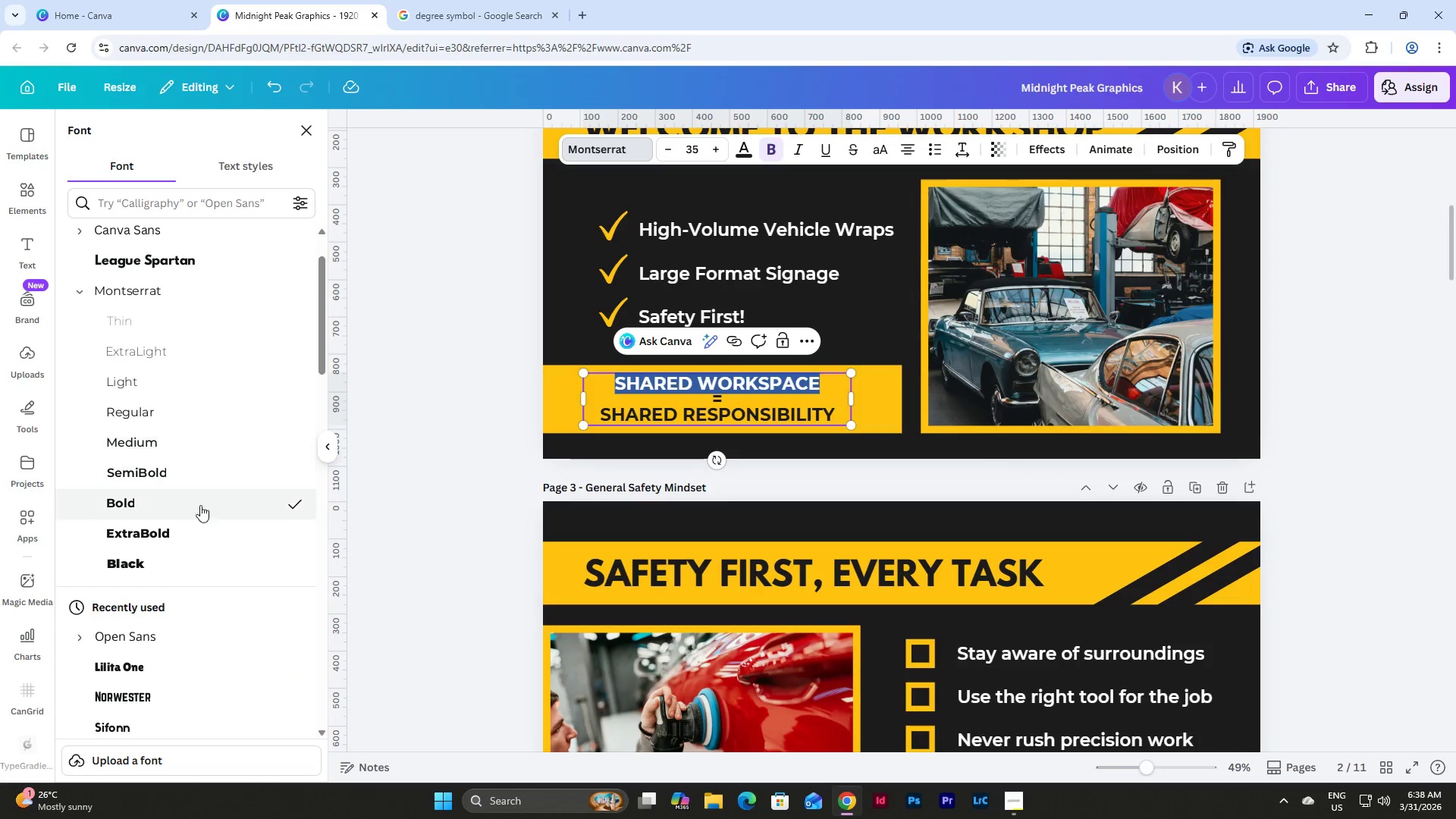 
left_click([199, 534])
 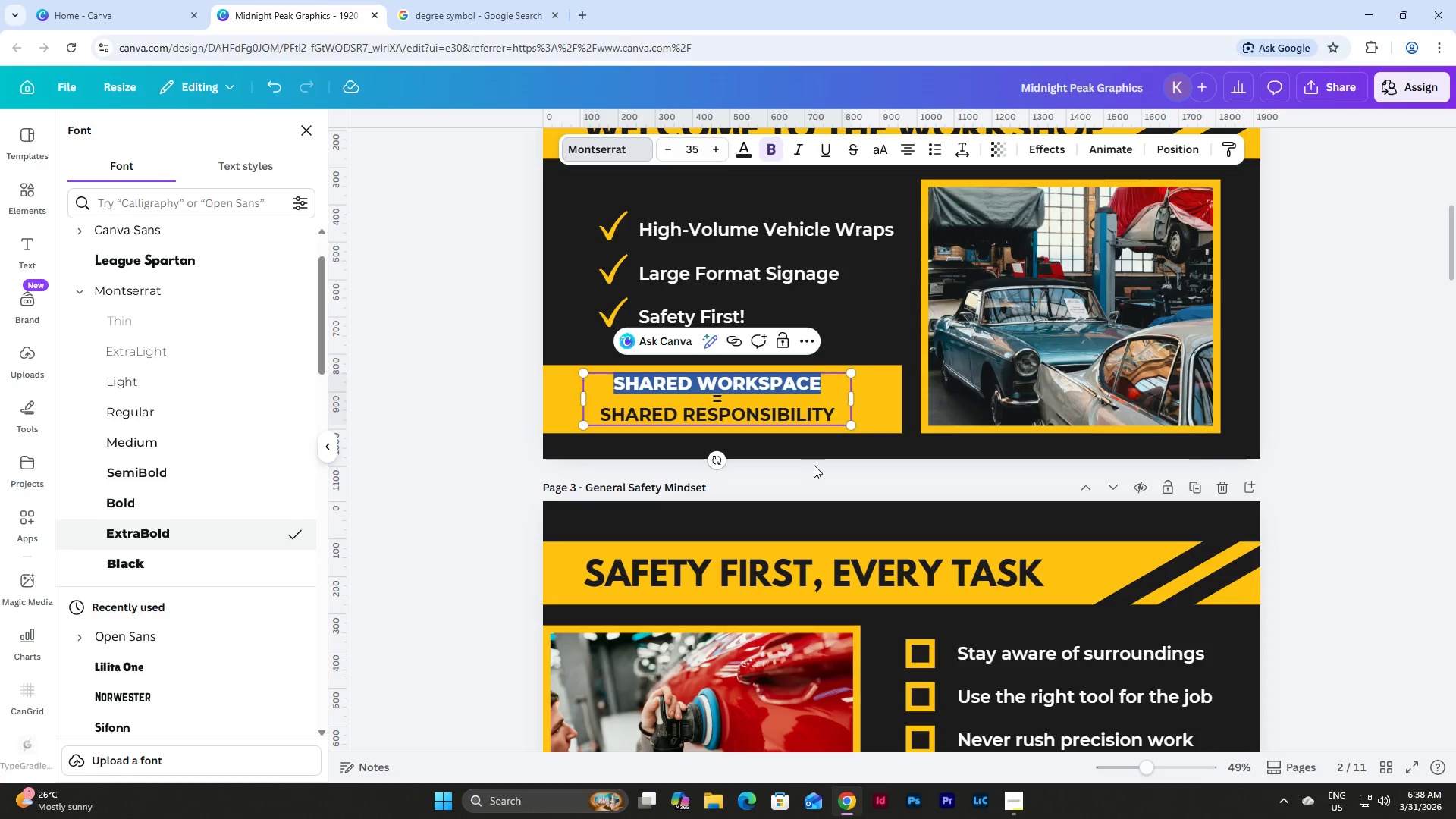 
left_click([800, 412])
 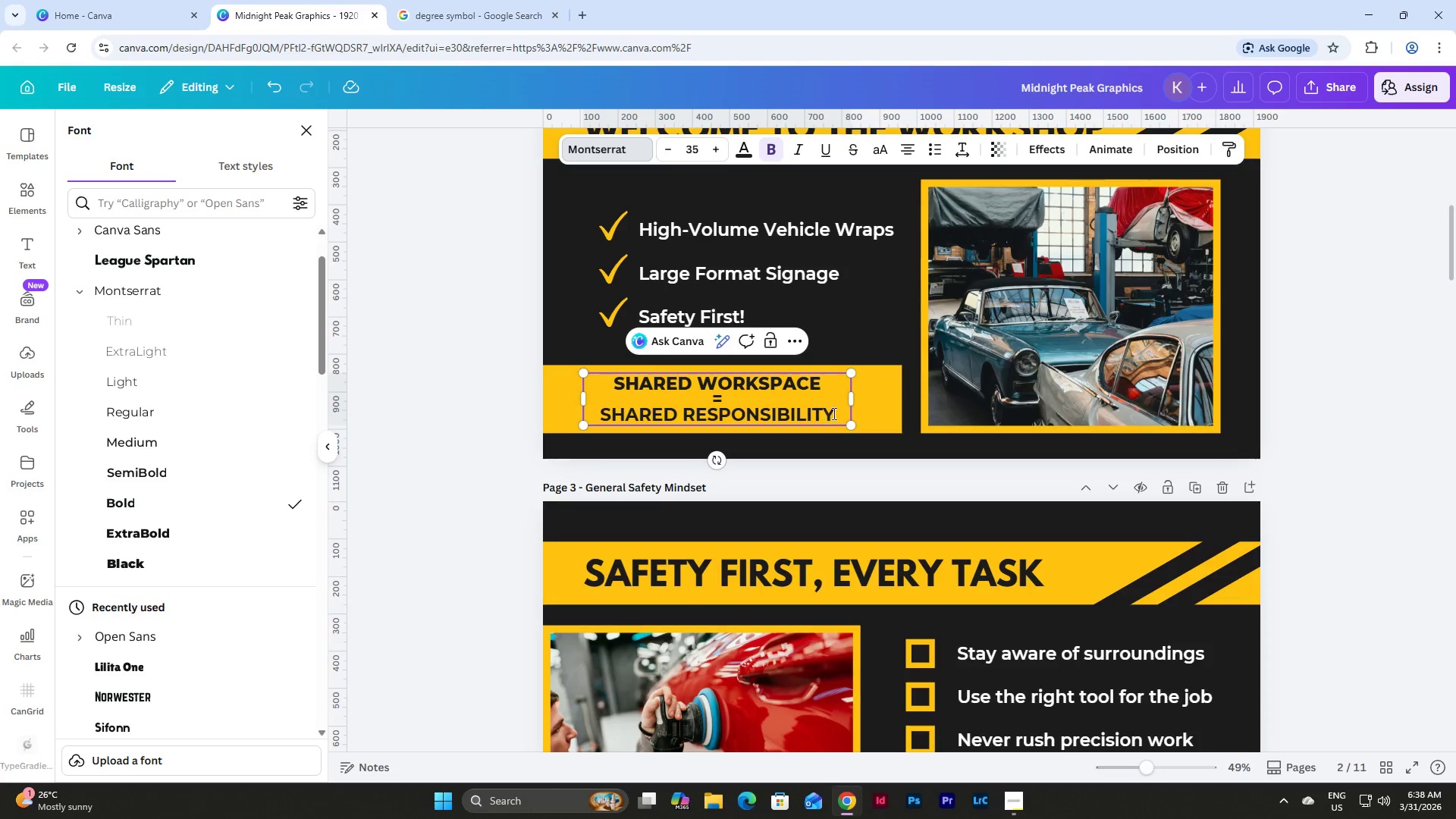 
left_click_drag(start_coordinate=[836, 413], to_coordinate=[598, 410])
 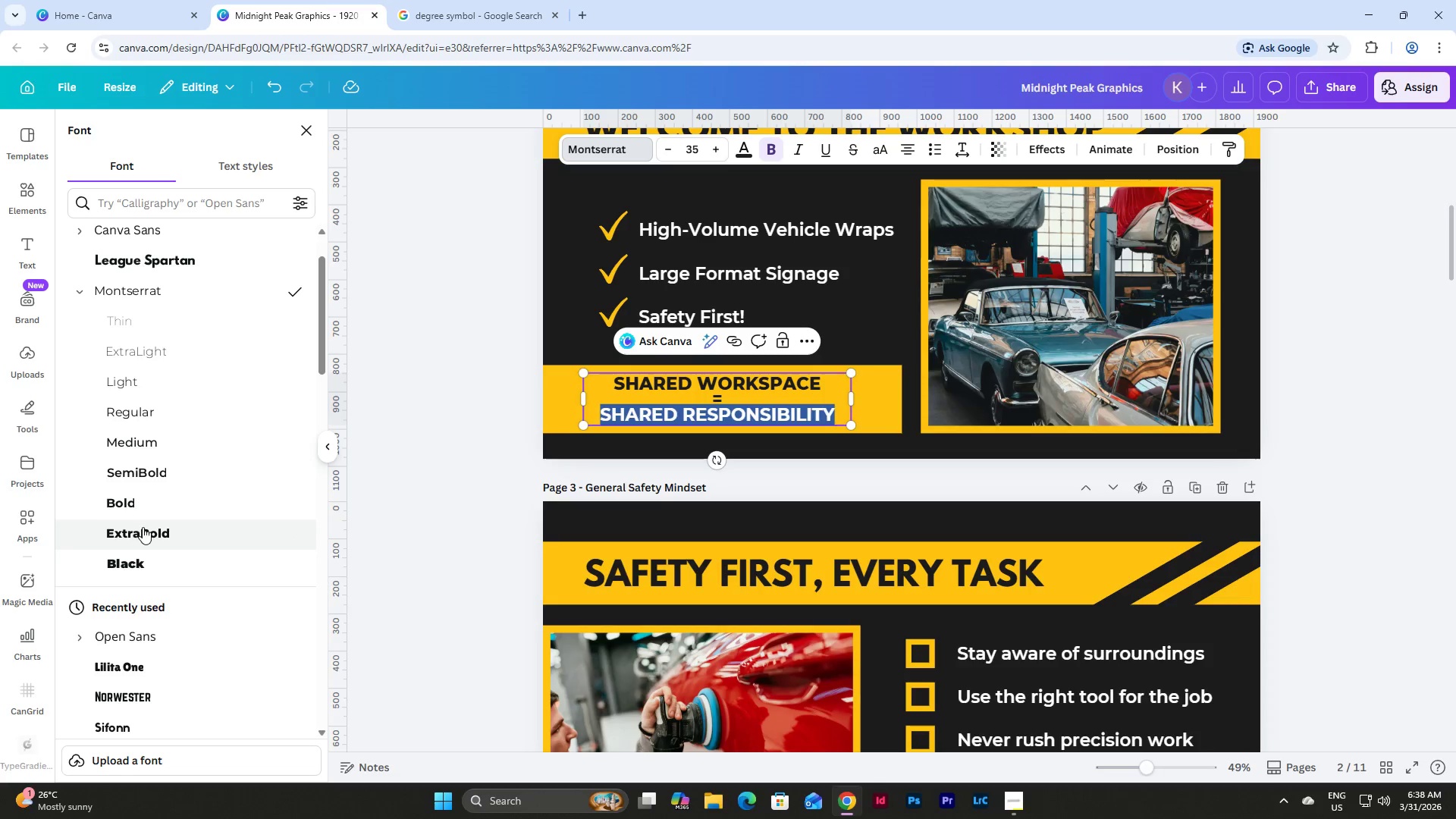 
left_click([141, 529])
 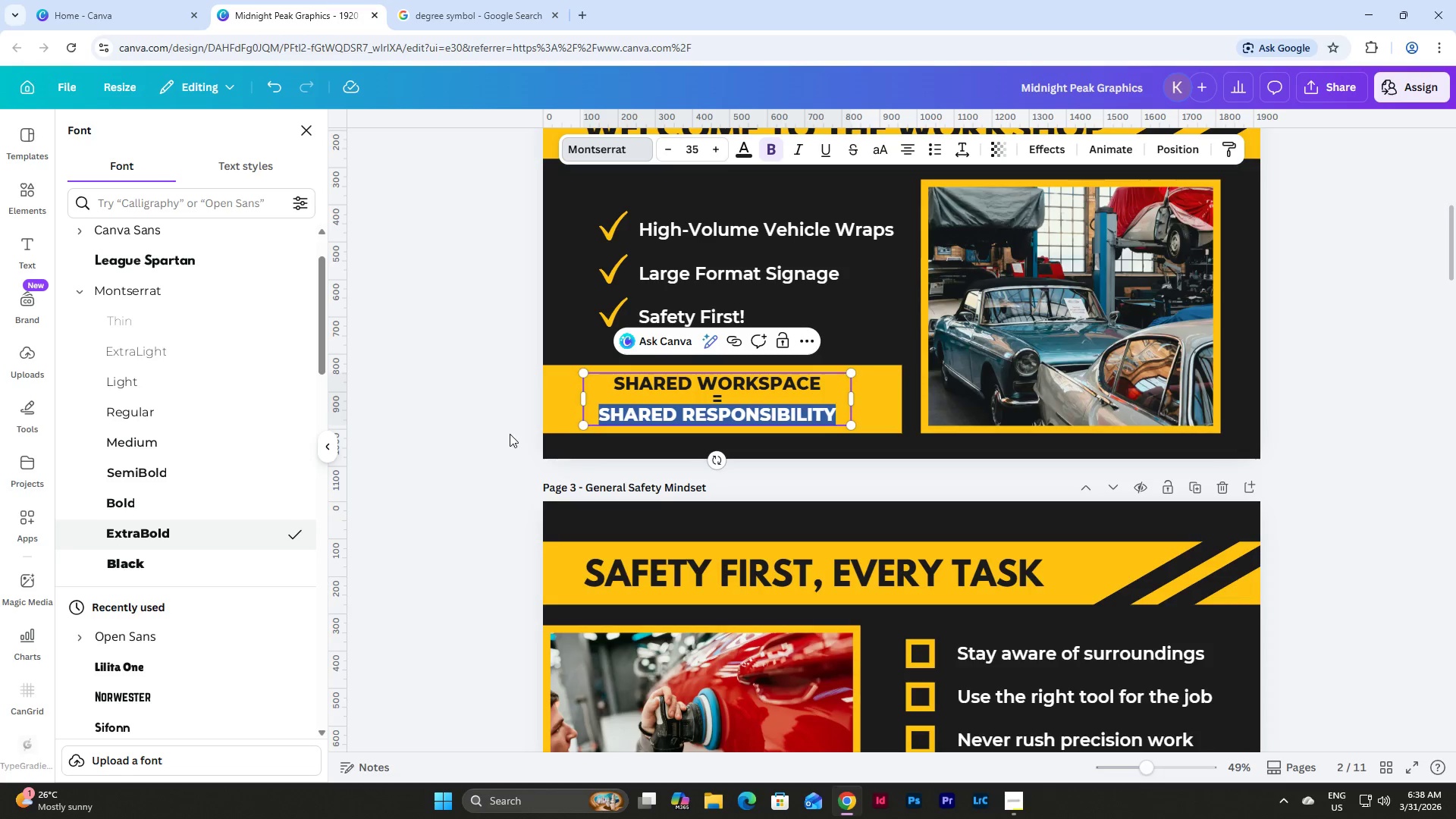 
left_click([510, 428])
 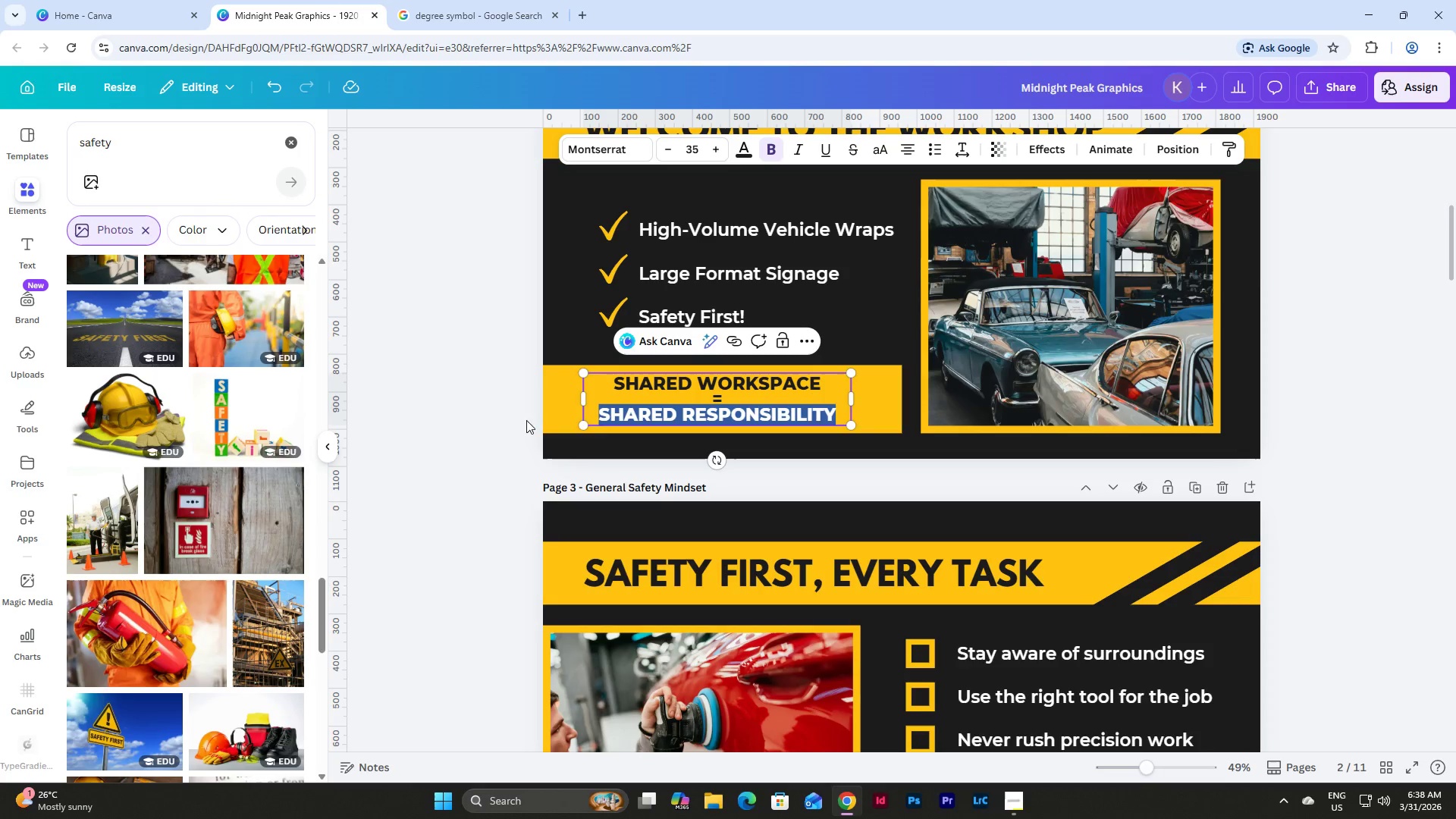 
left_click([504, 422])
 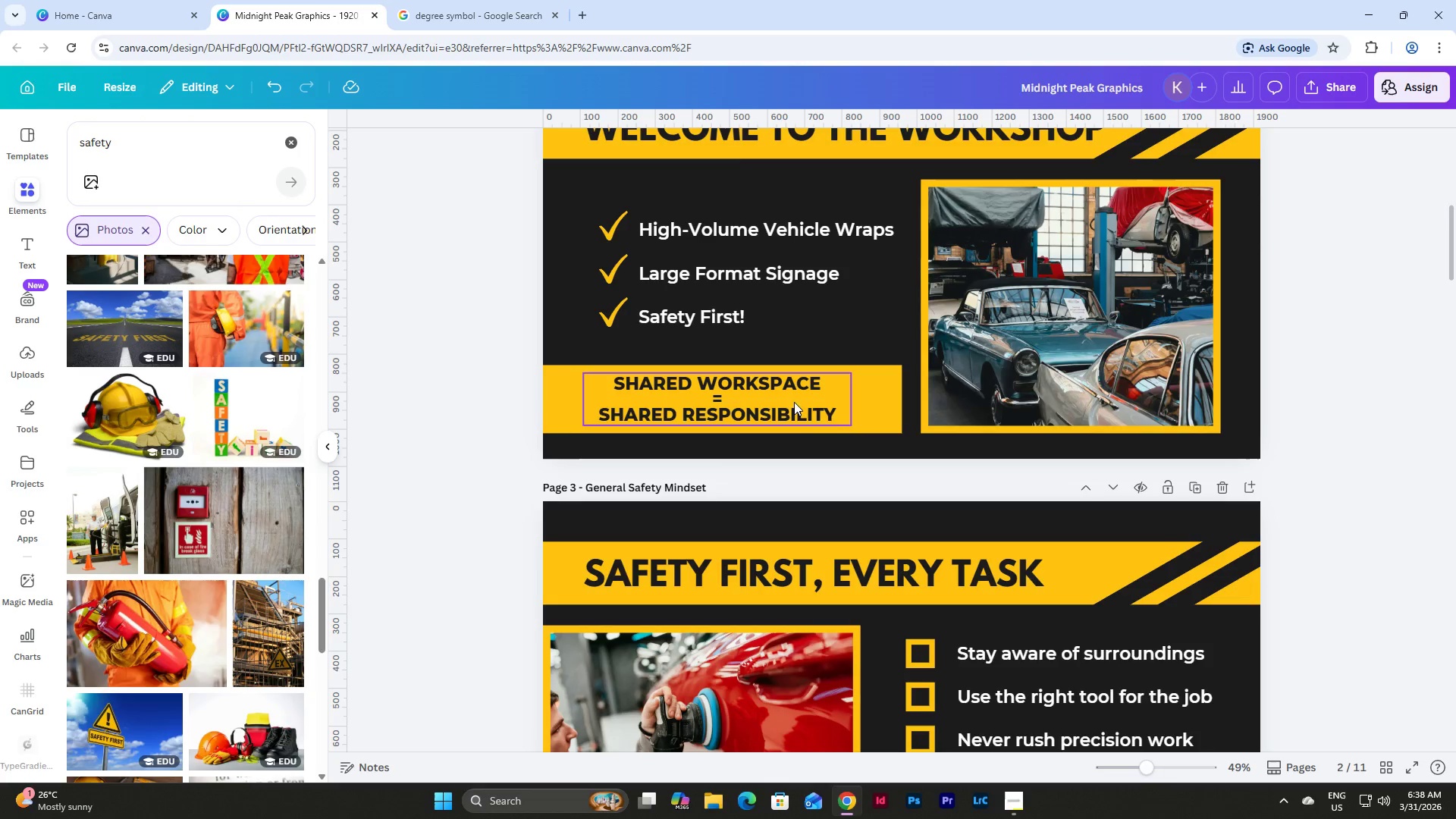 
left_click_drag(start_coordinate=[786, 394], to_coordinate=[795, 394])
 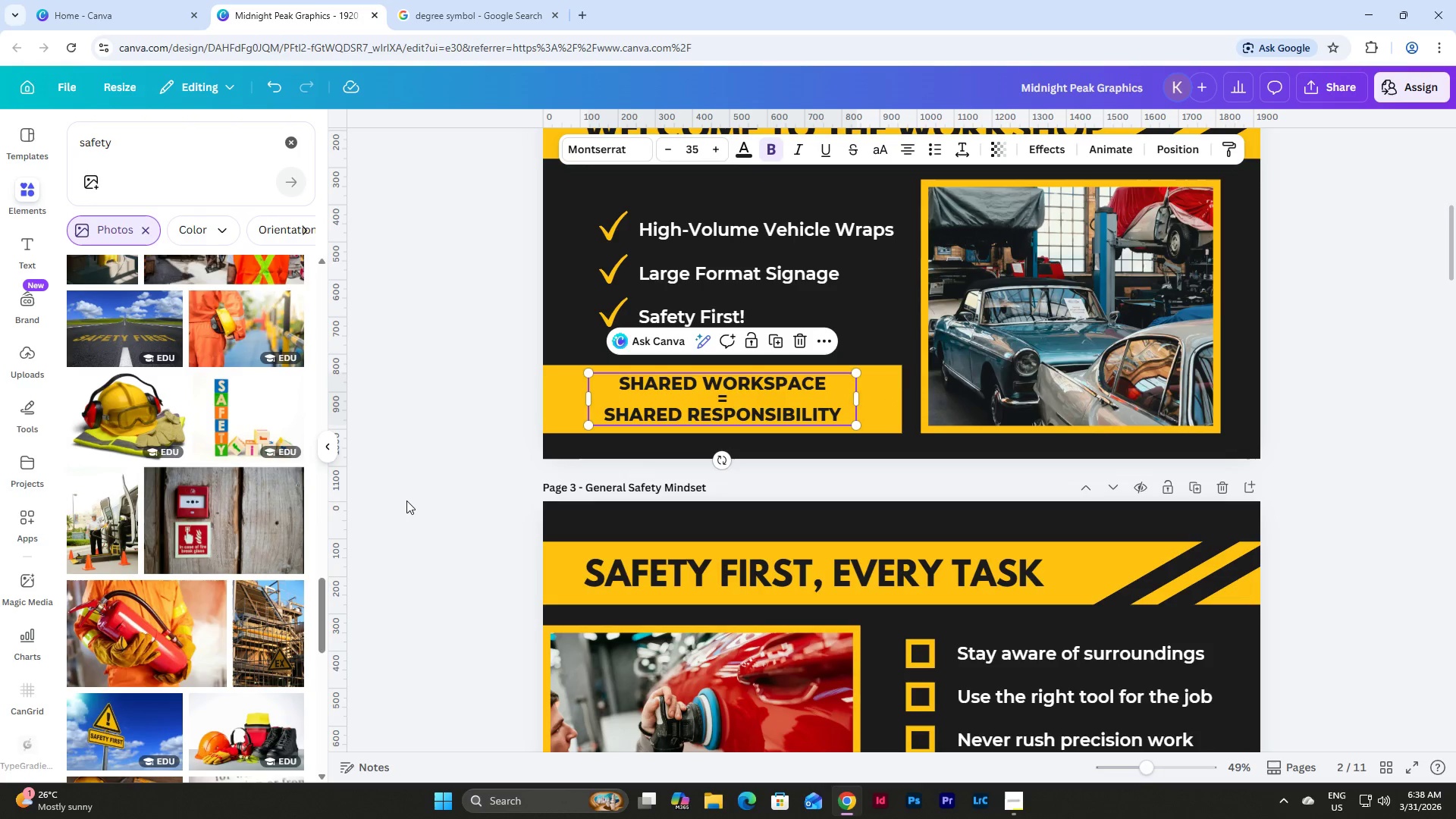 
left_click([399, 498])
 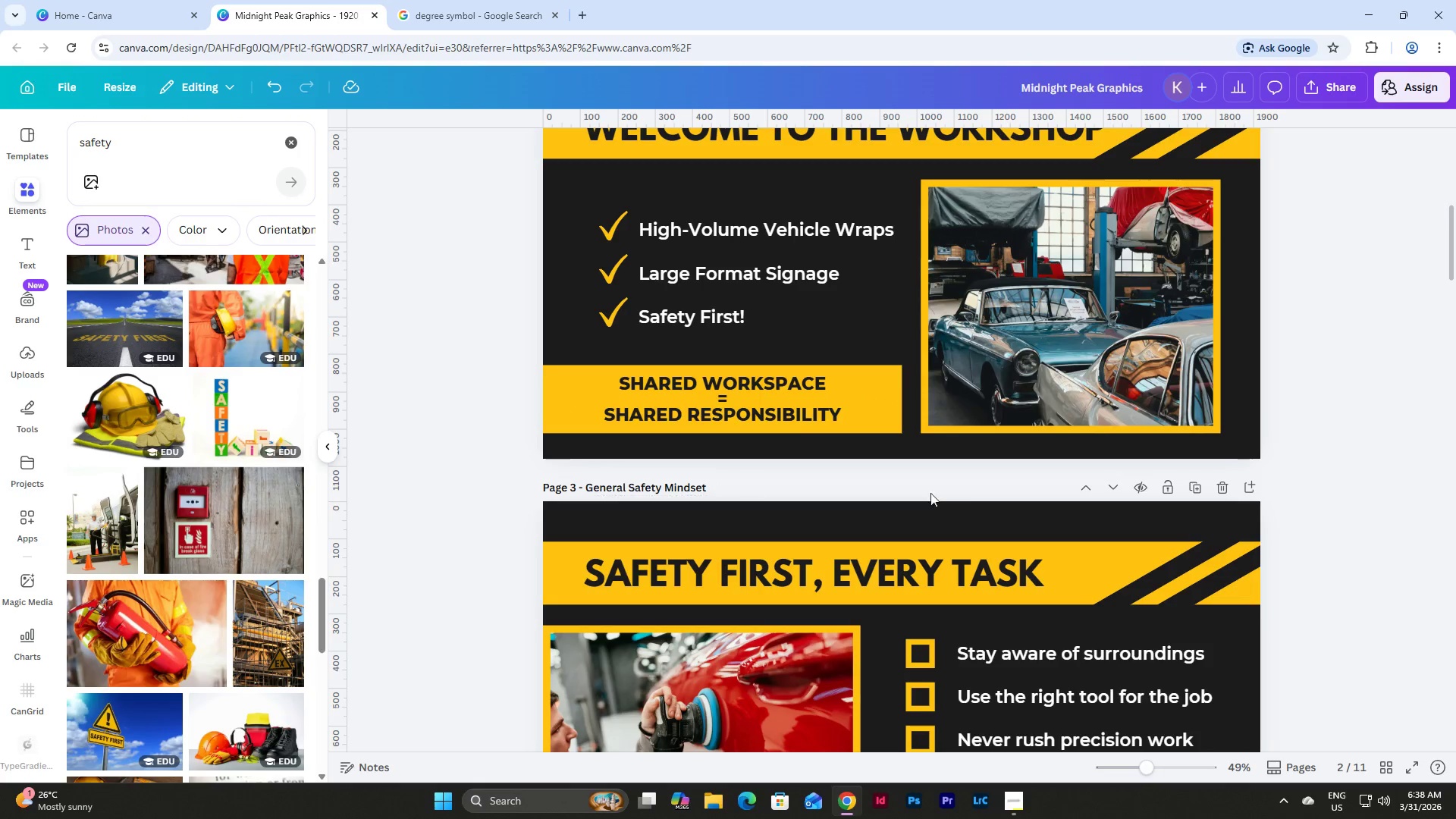 
scroll: coordinate [968, 491], scroll_direction: up, amount: 2.0
 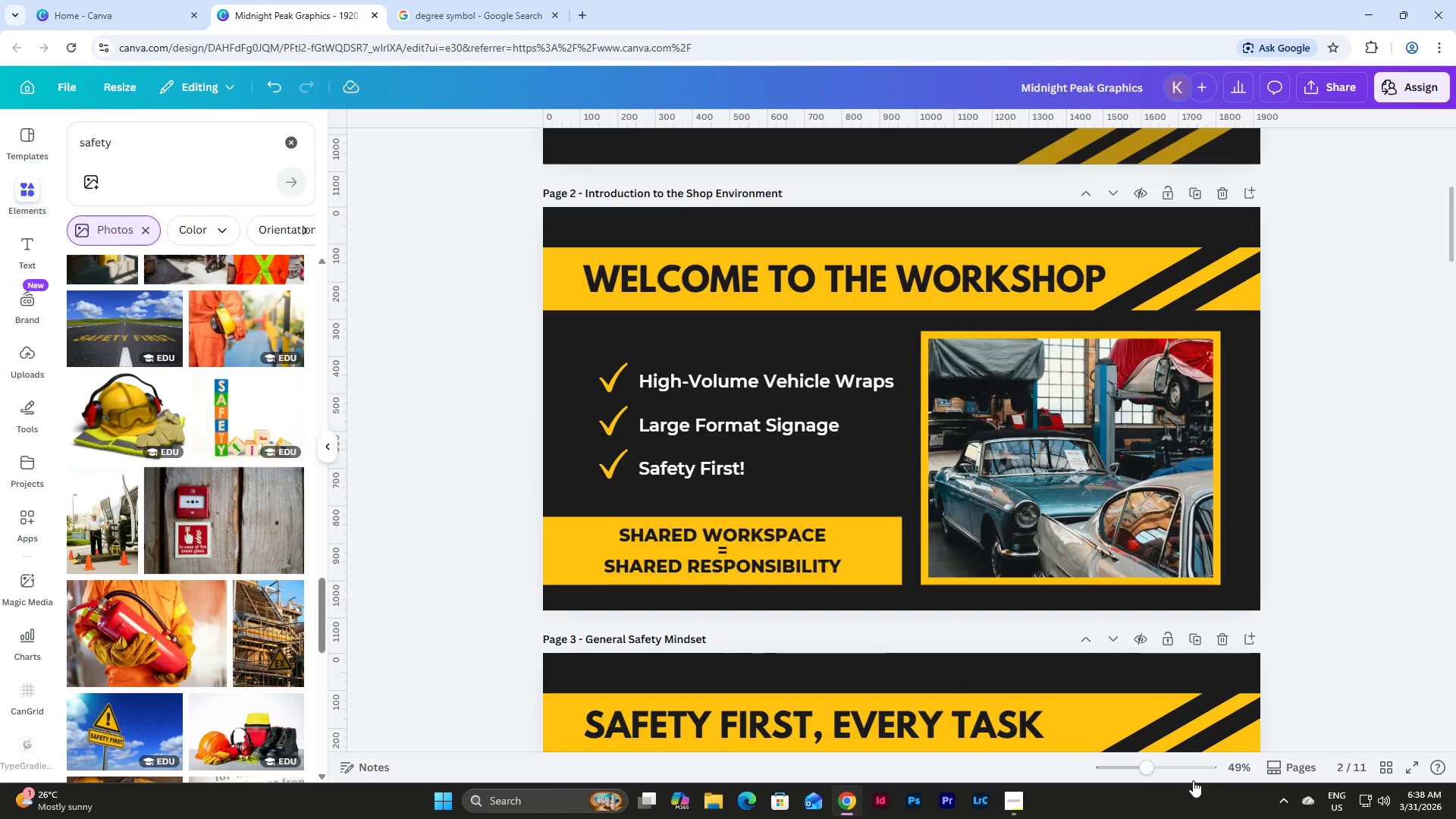 
left_click([1391, 767])
 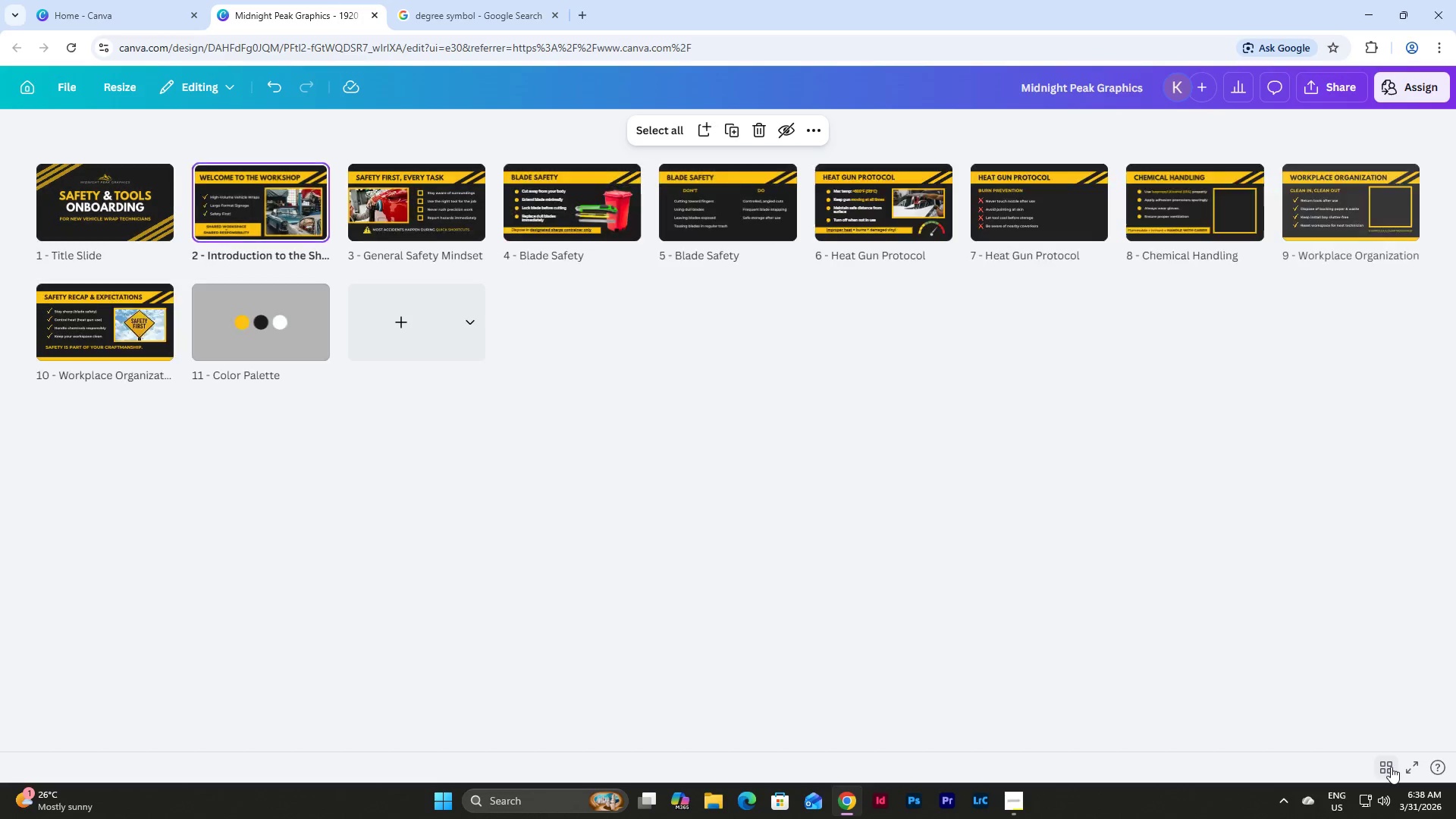 
left_click([1391, 767])
 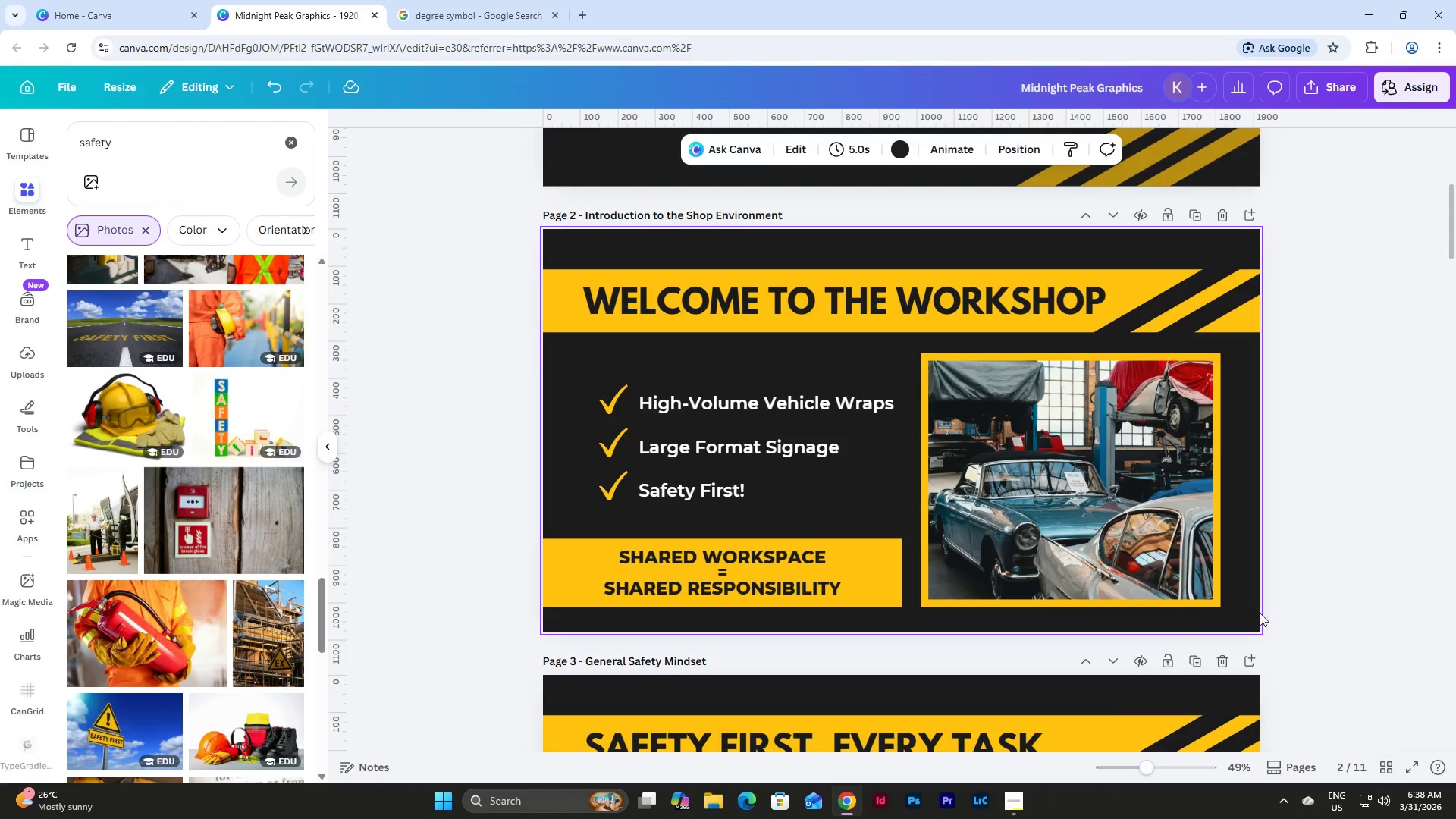 
scroll: coordinate [1238, 563], scroll_direction: up, amount: 1.0
 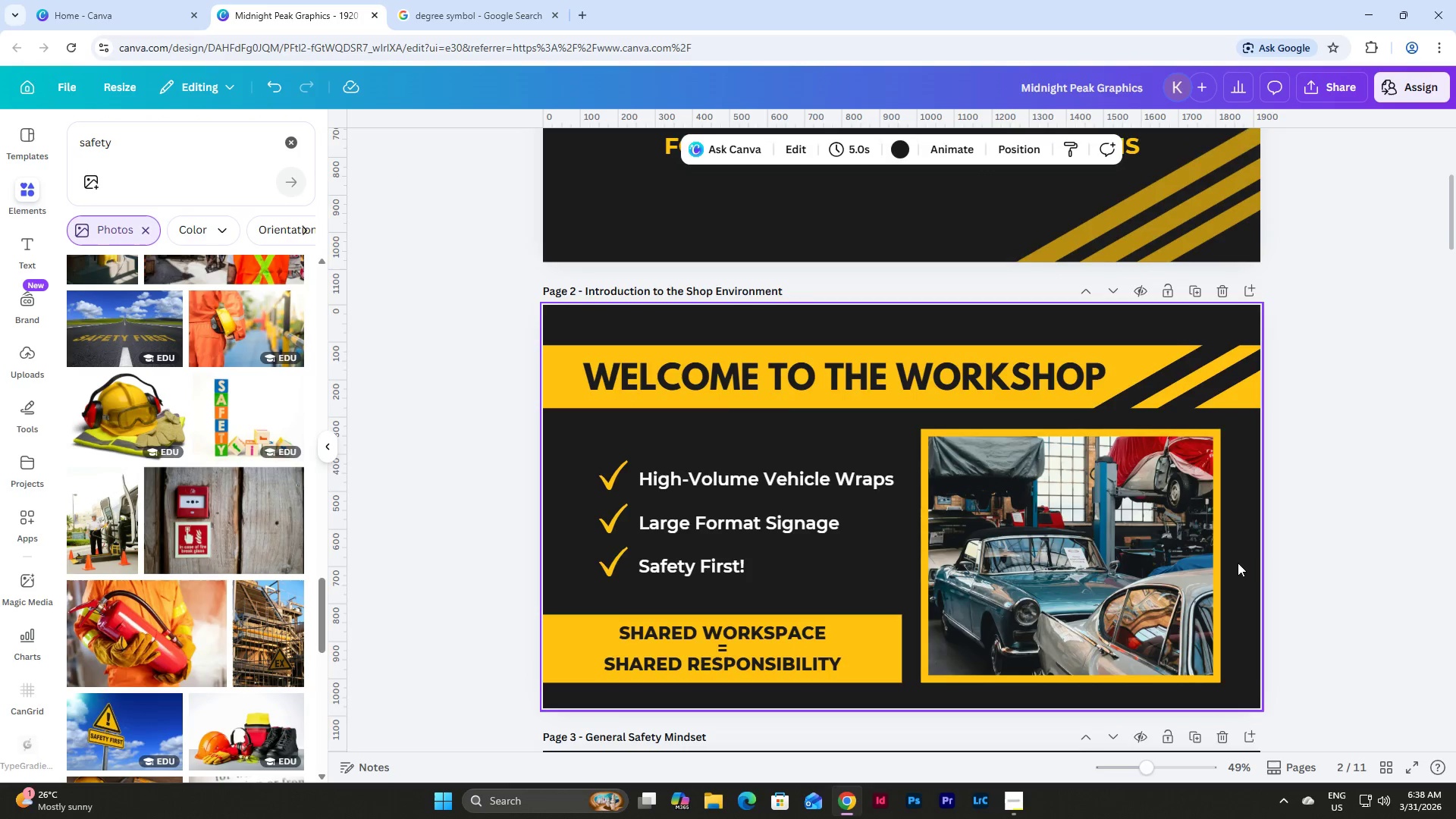 
scroll: coordinate [1238, 563], scroll_direction: down, amount: 1.0
 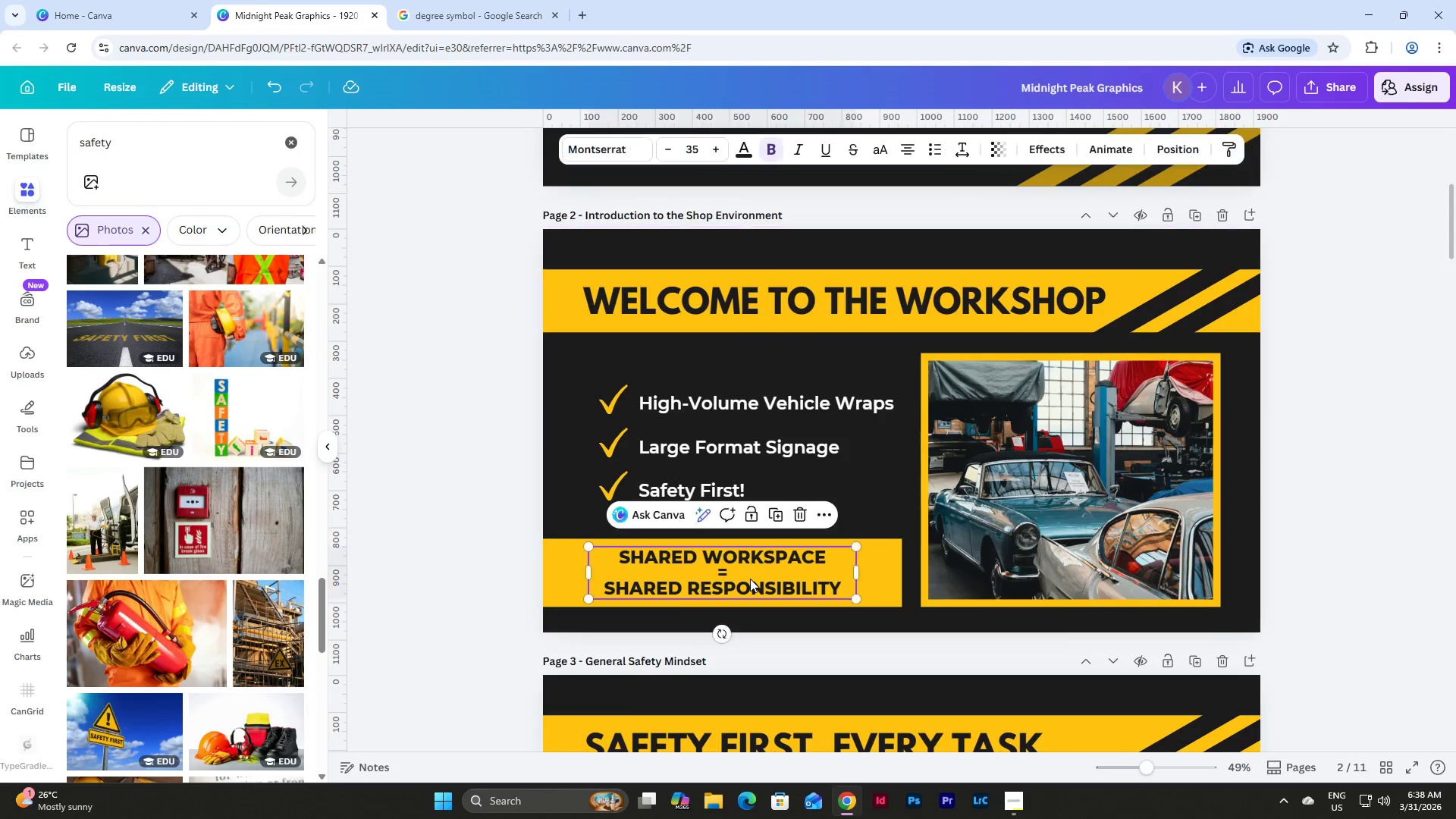 
double_click([750, 579])
 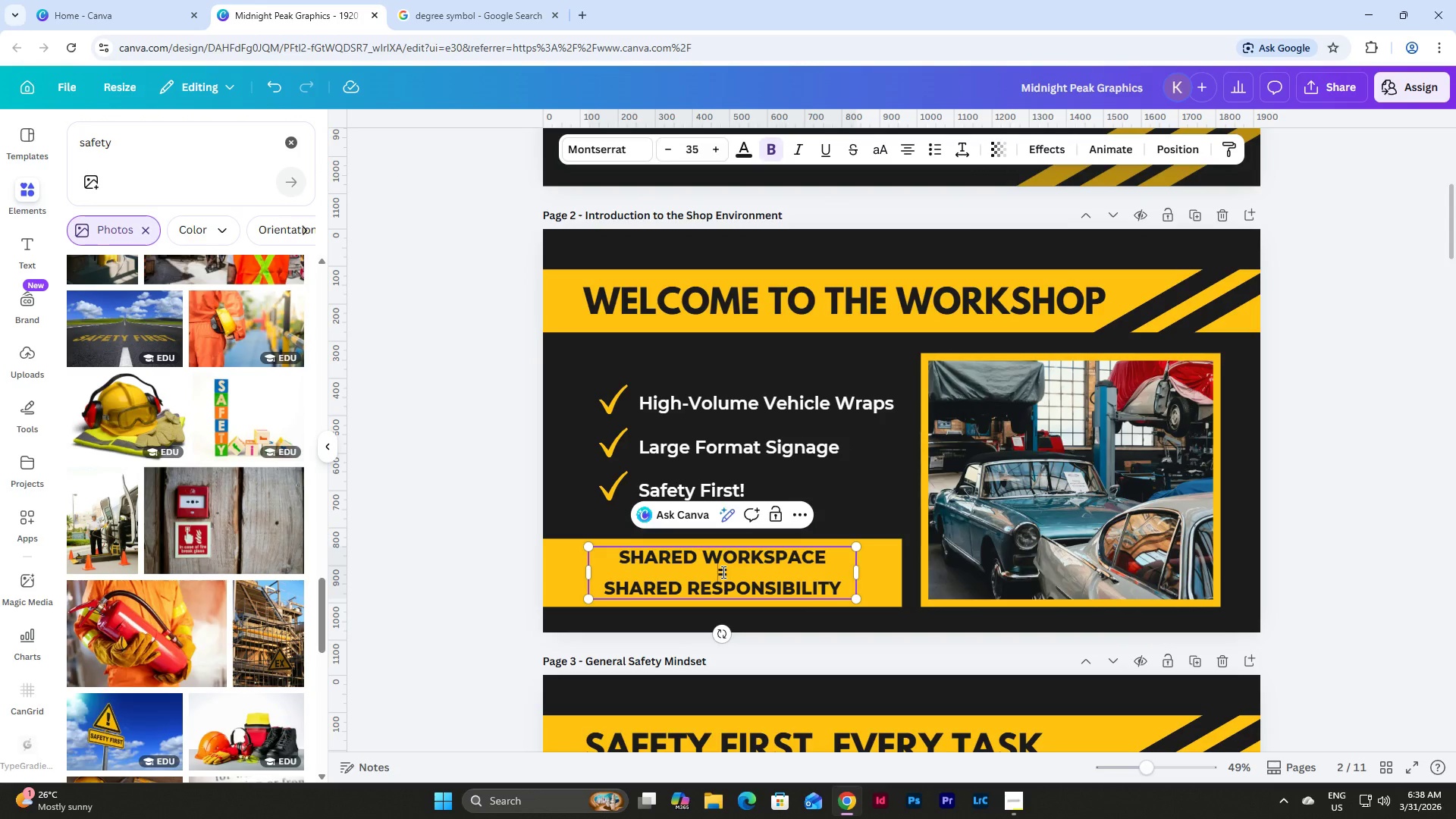 
double_click([730, 572])
 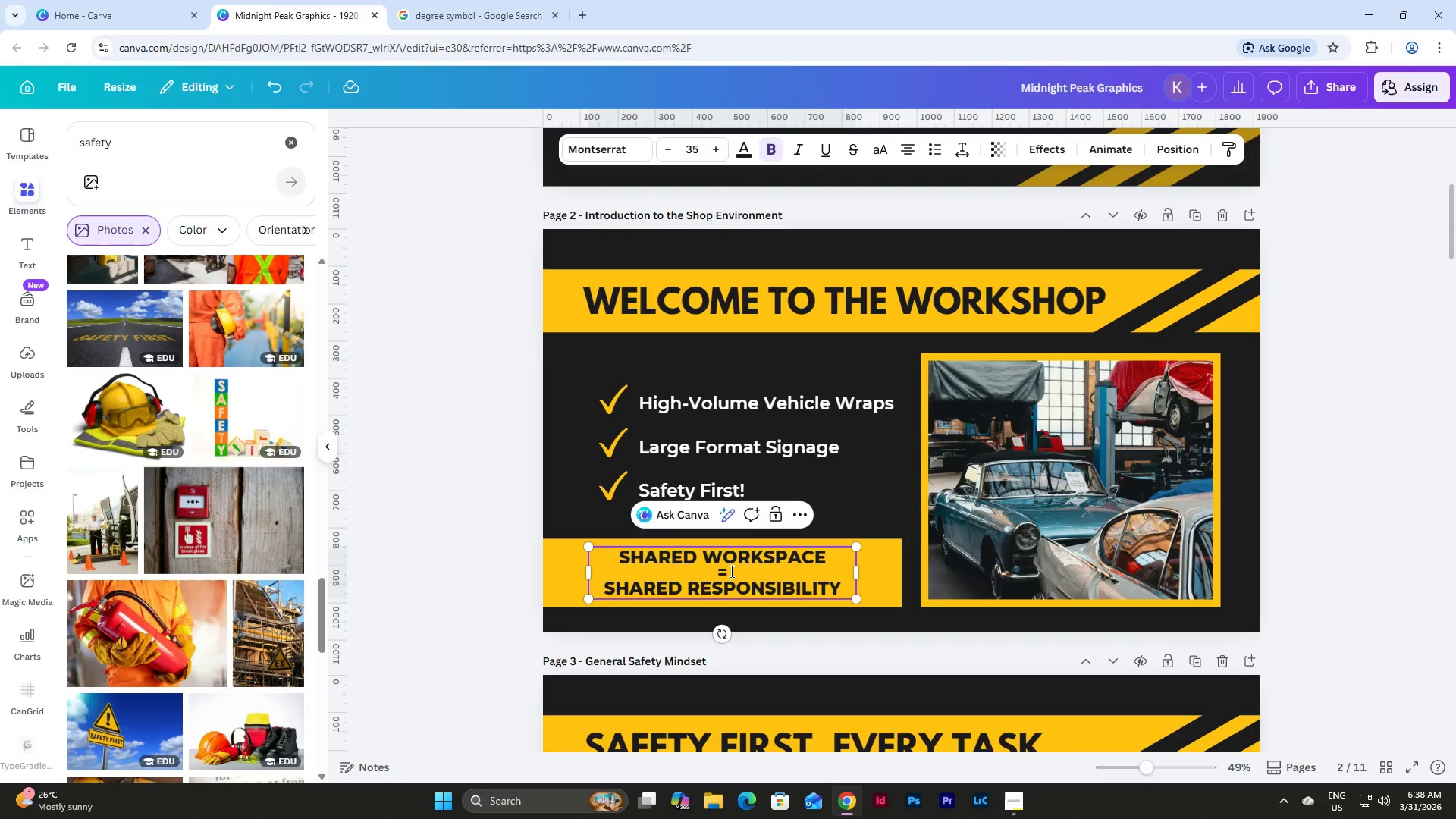 
left_click([469, 547])
 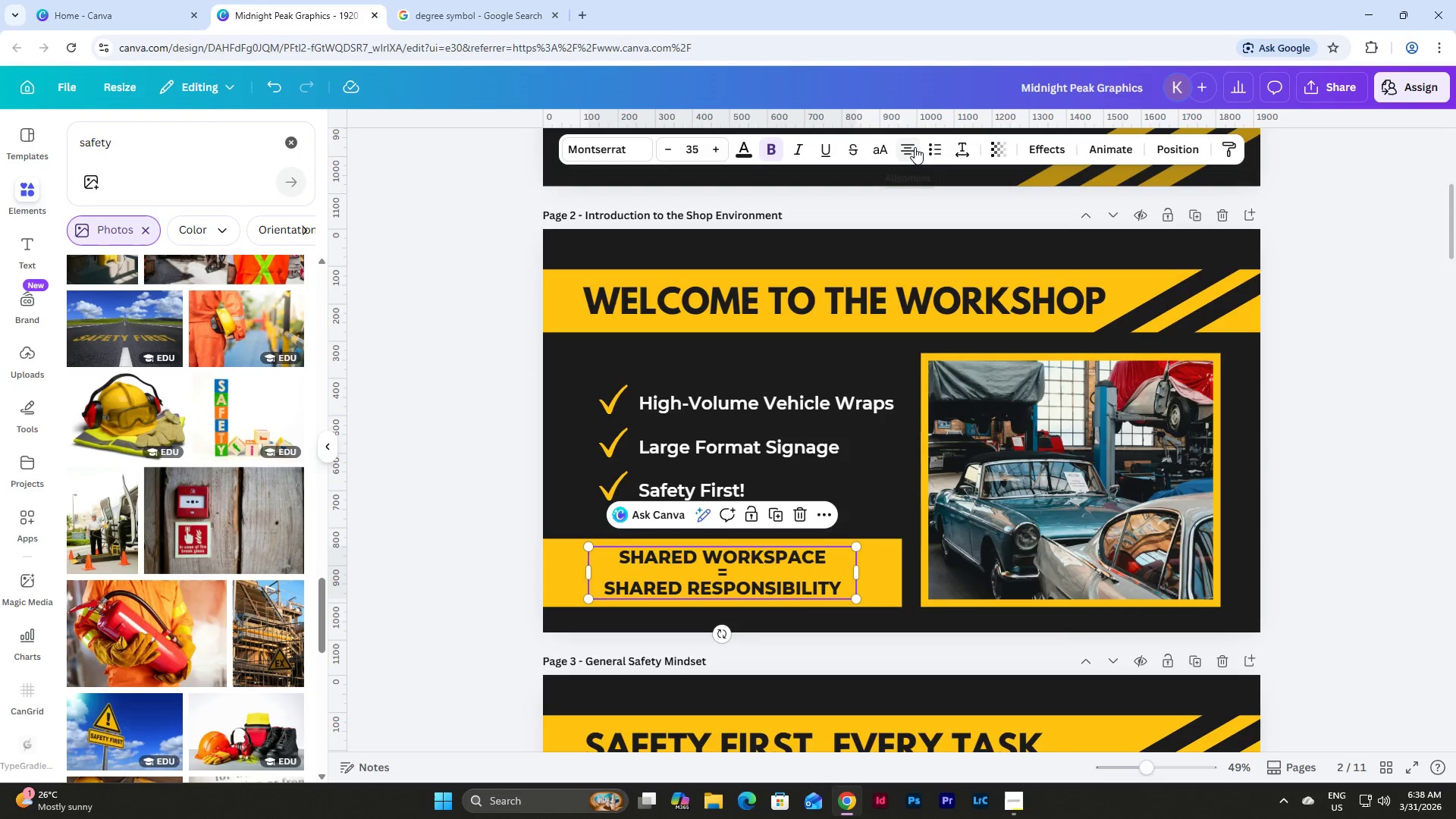 
left_click([913, 146])
 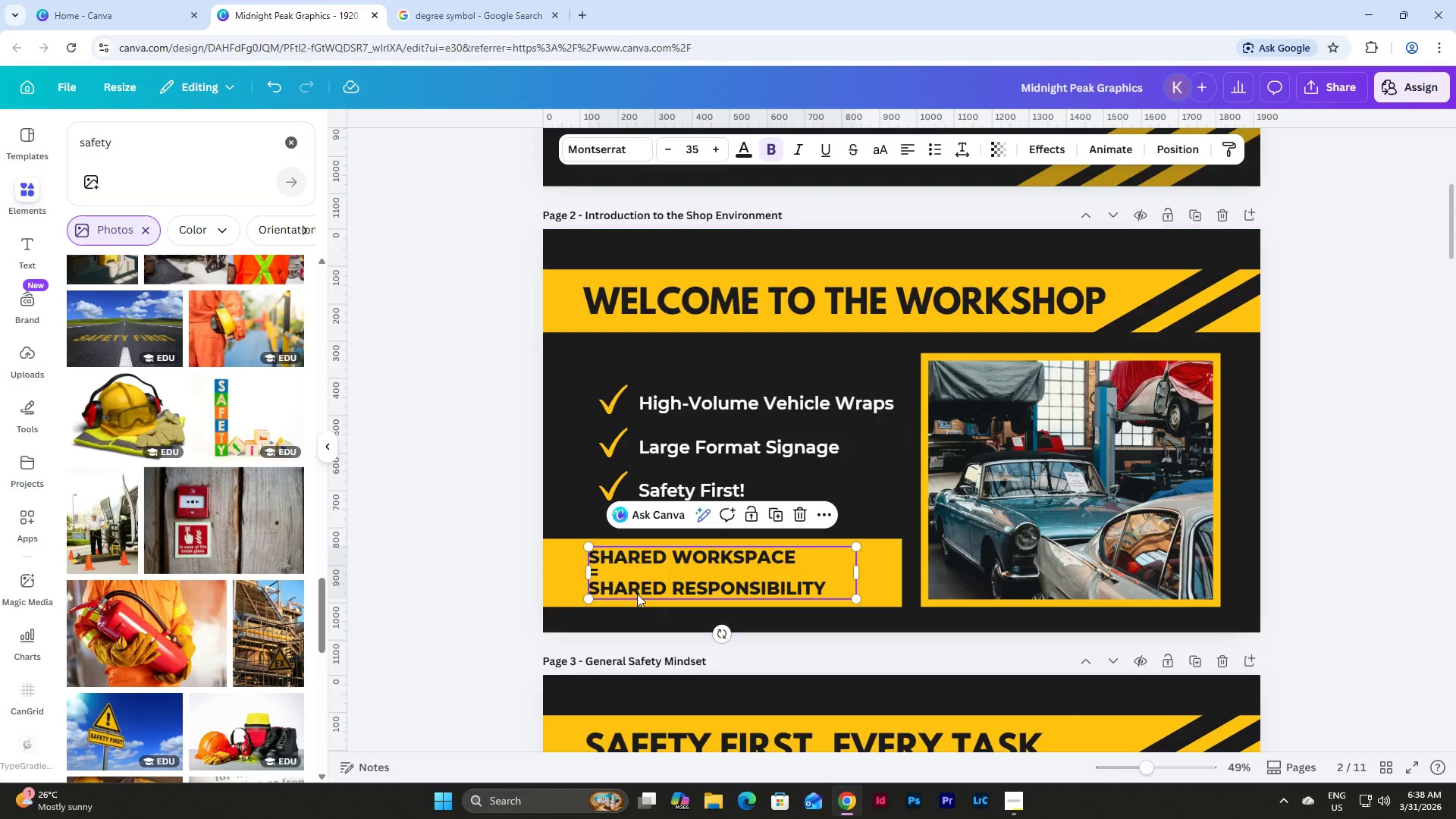 
left_click([627, 573])
 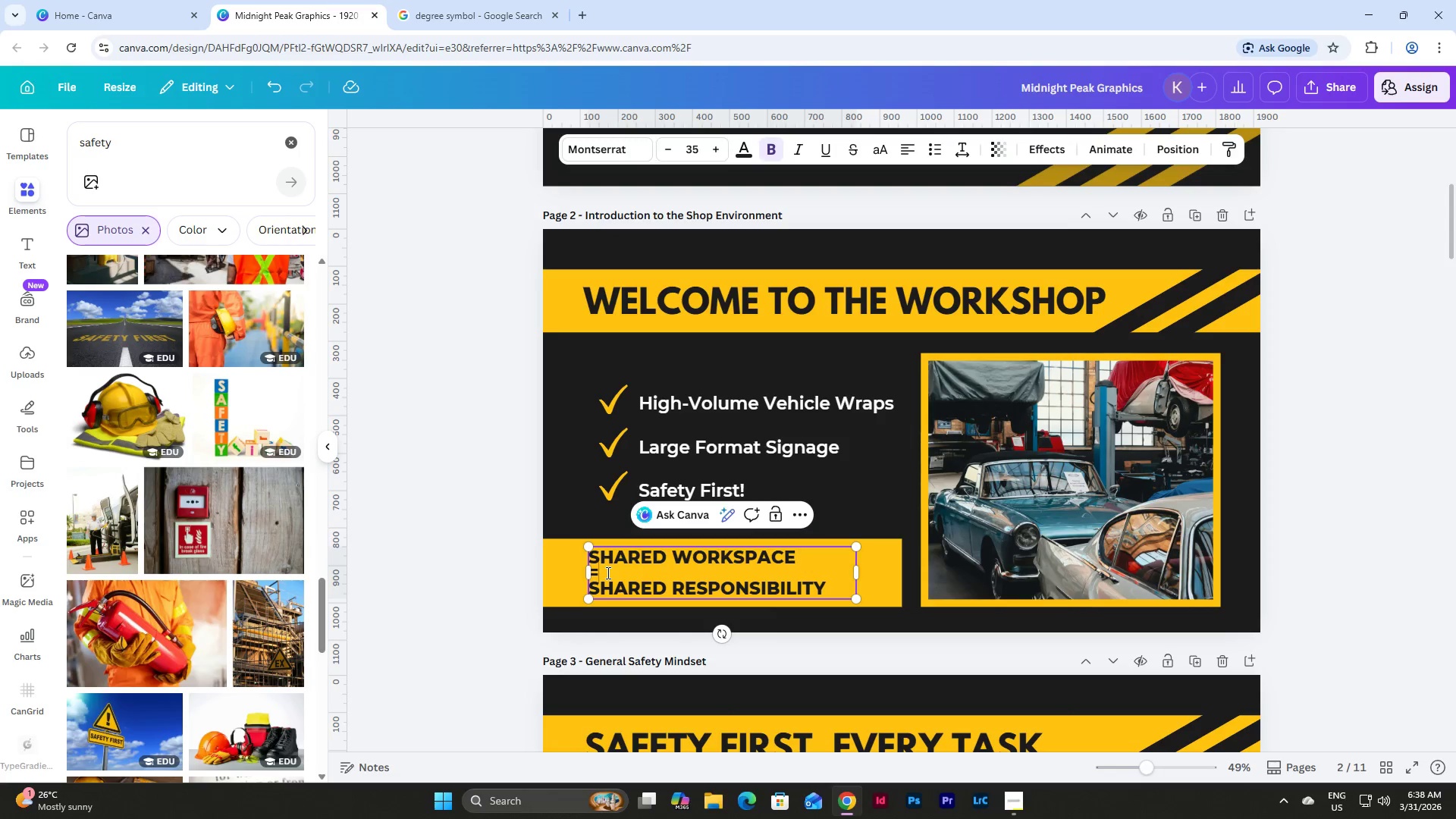 
key(Backslash)
 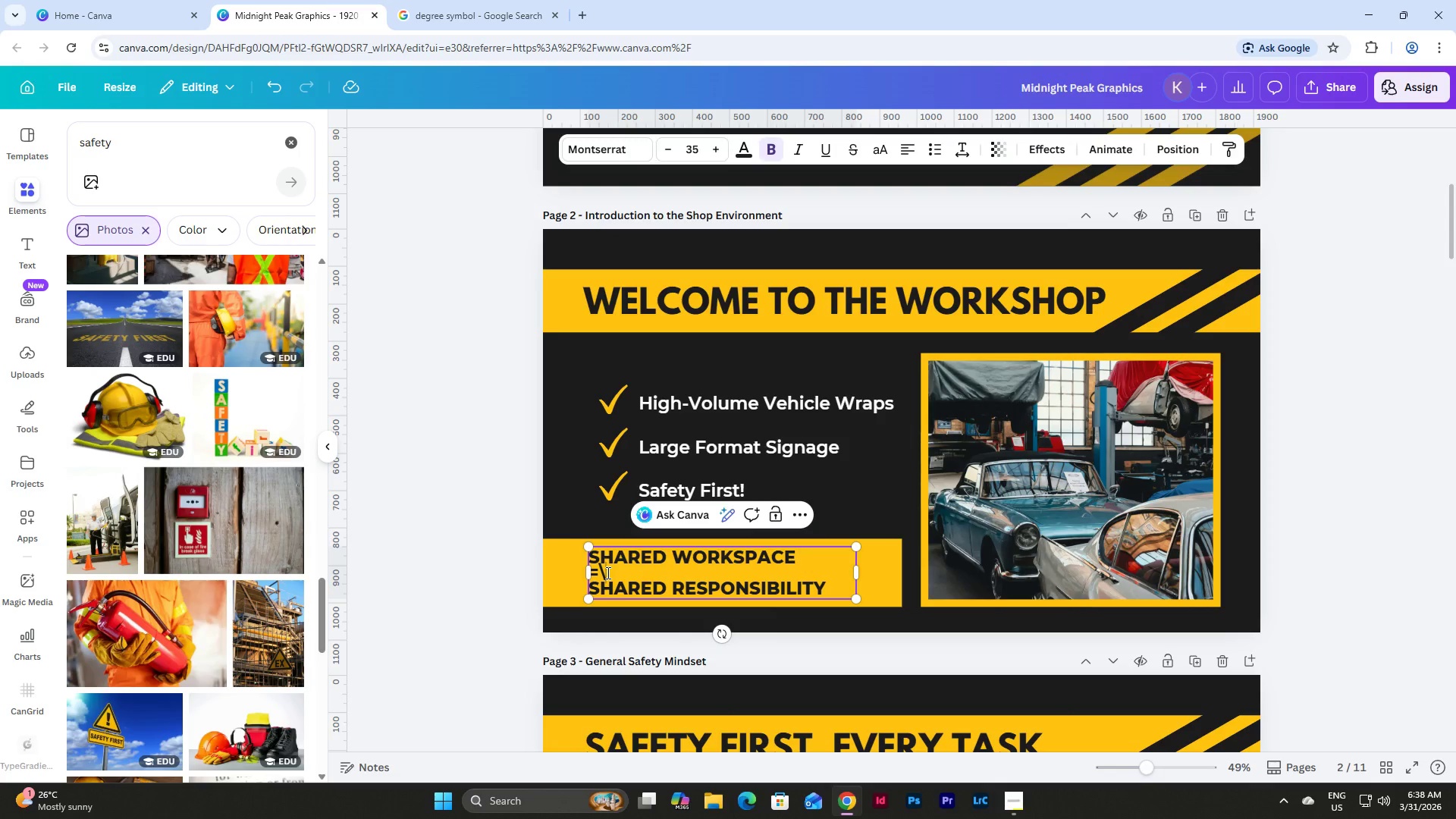 
key(Backslash)
 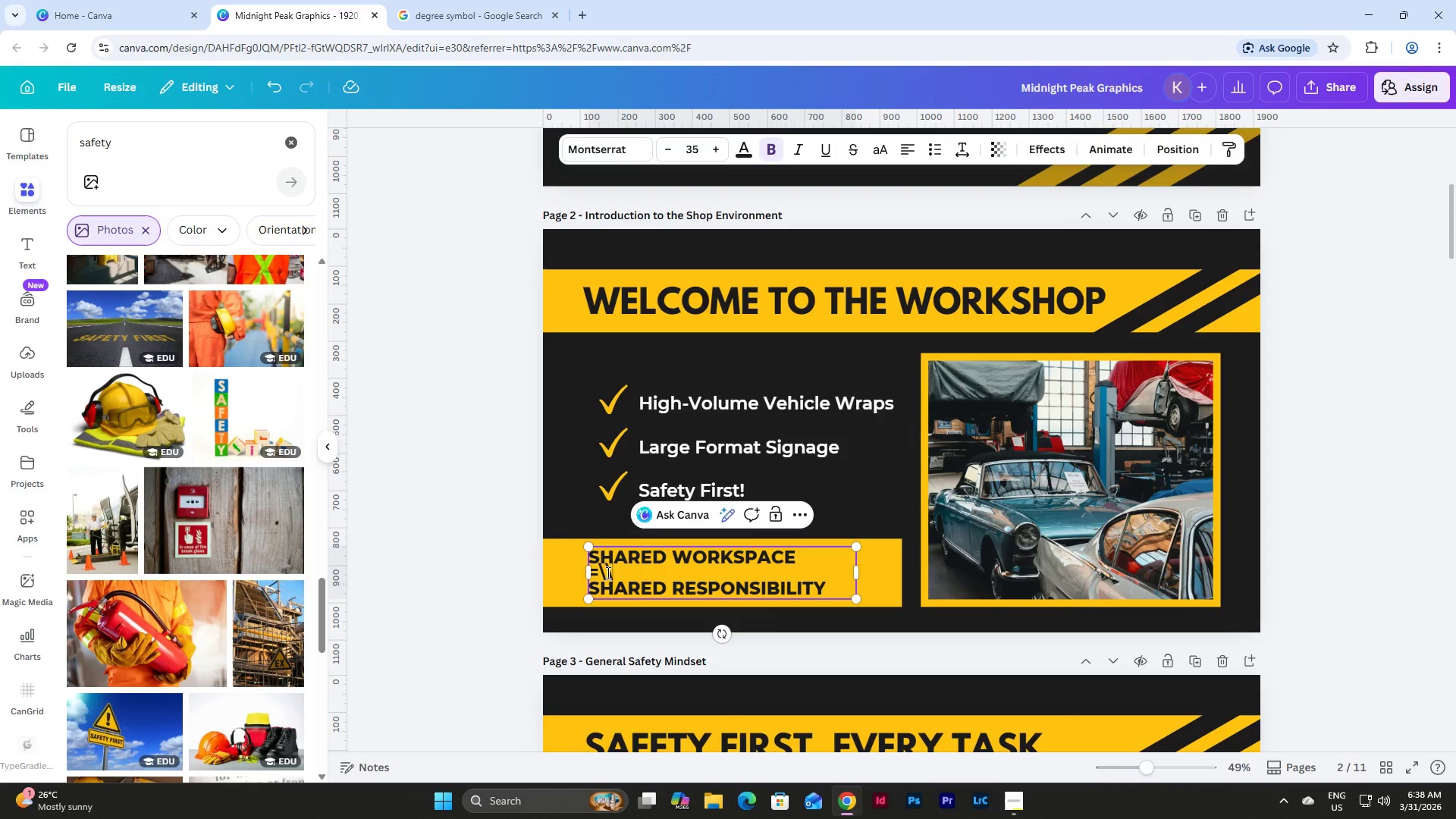 
key(Backspace)
 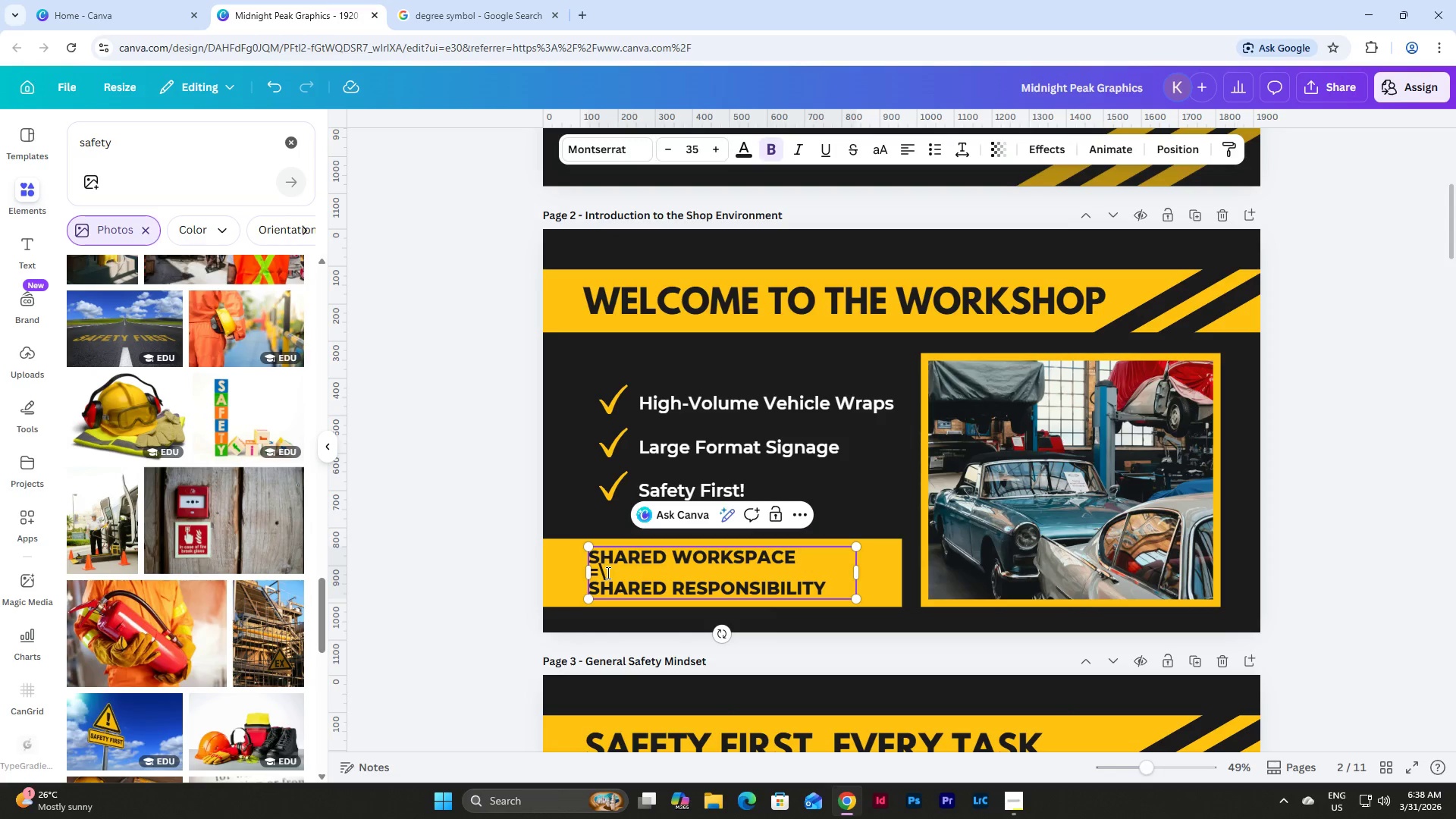 
key(Backspace)
 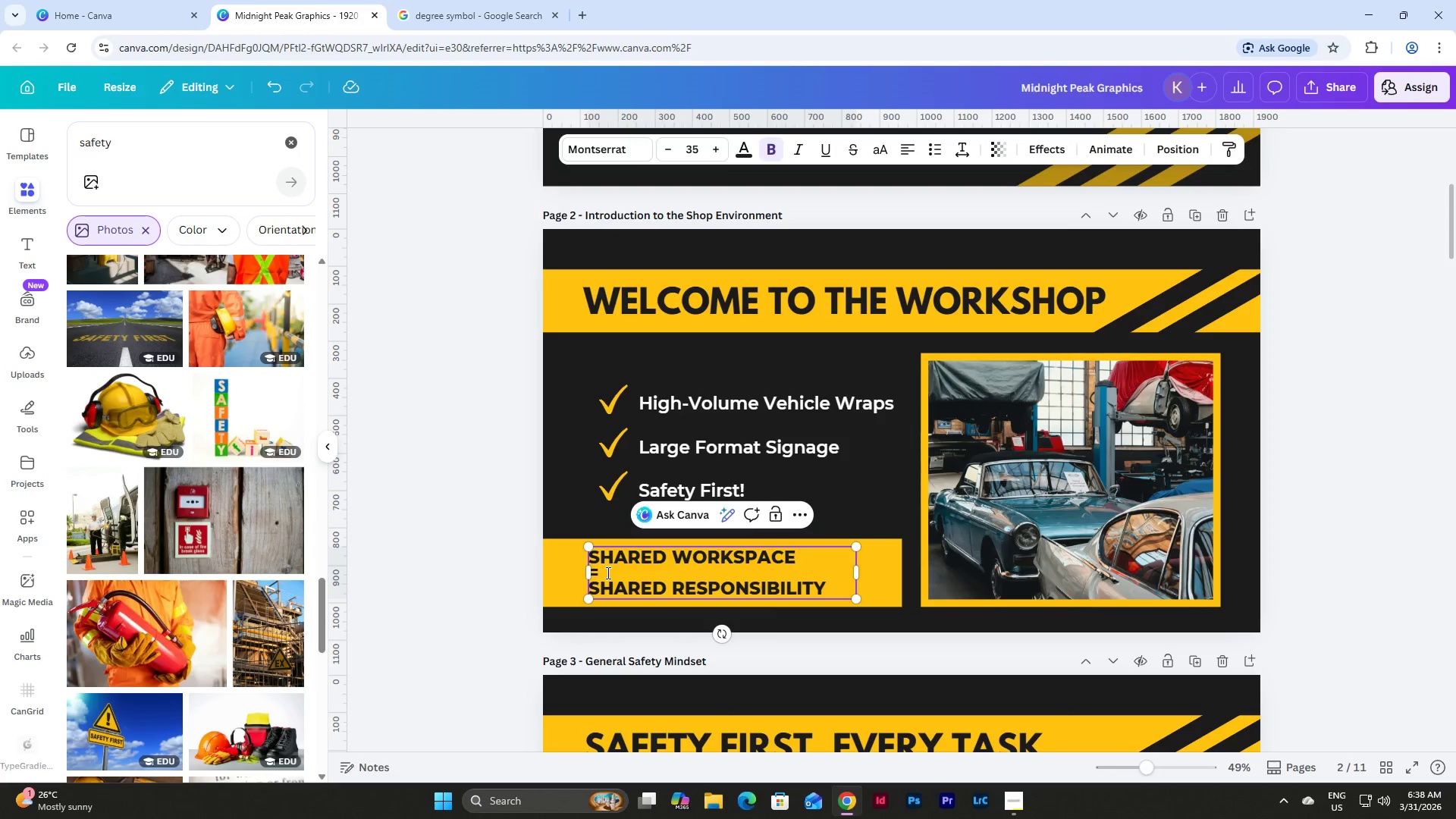 
key(Backspace)
 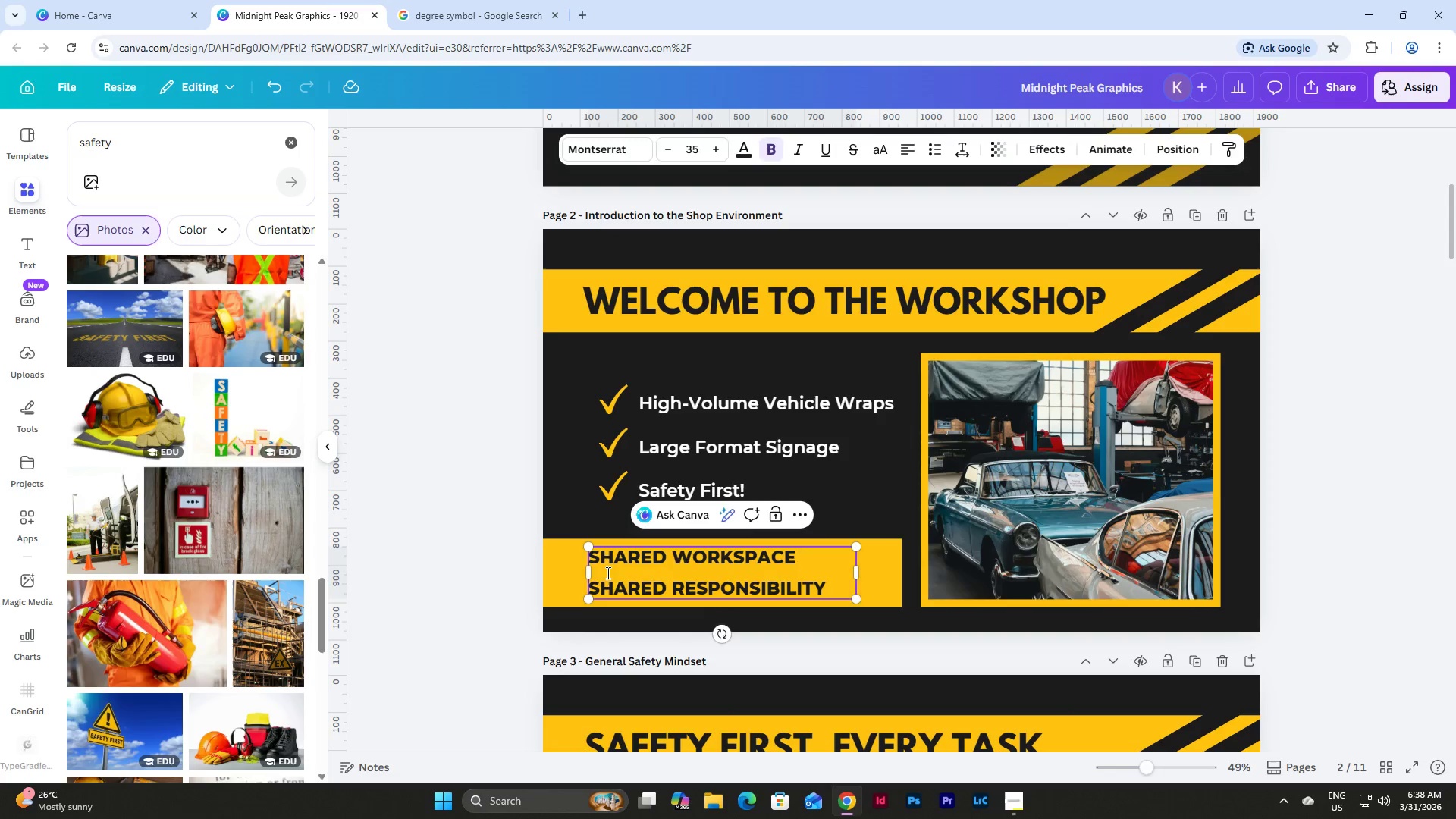 
key(Backspace)
 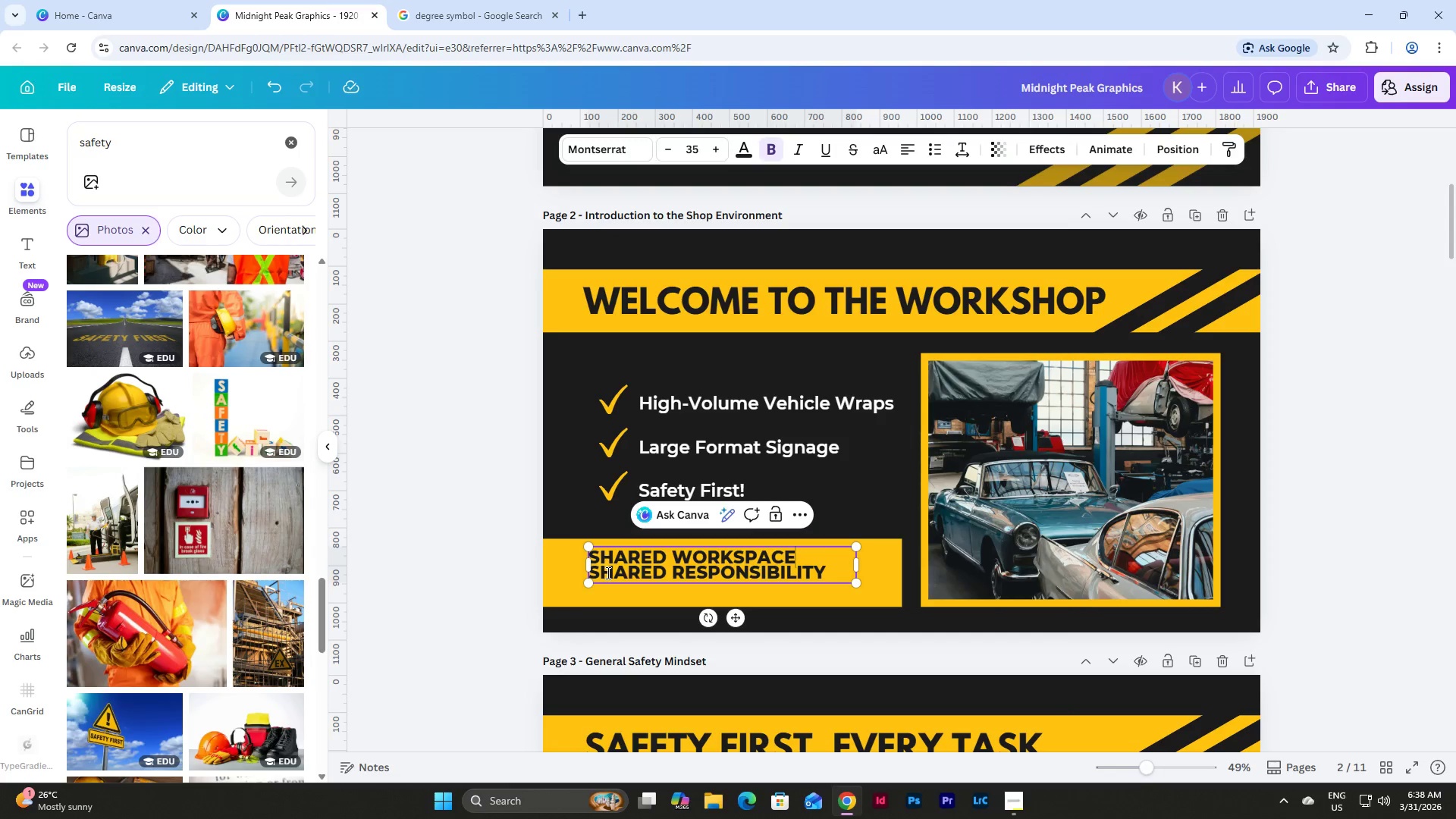 
key(Comma)
 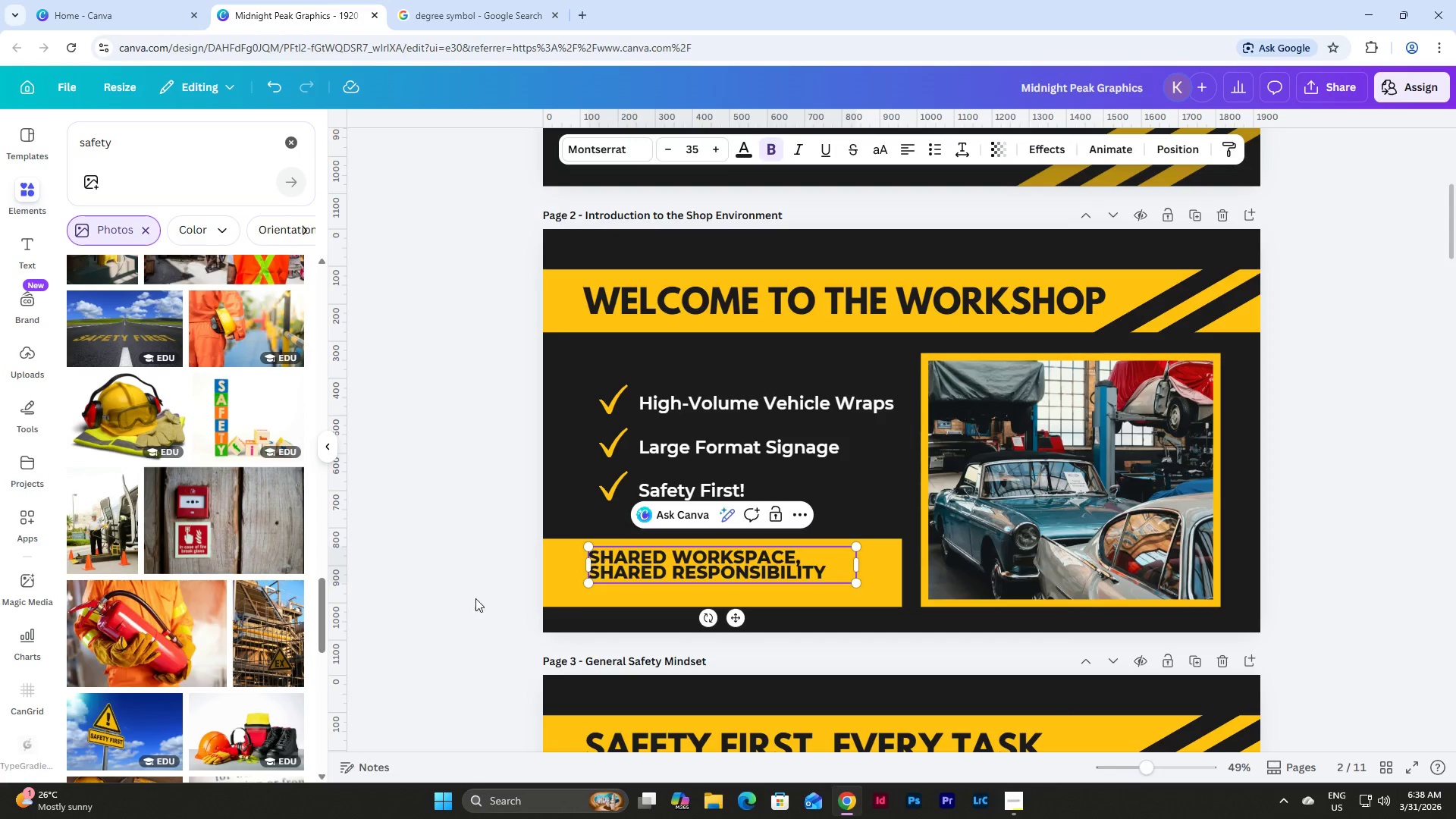 
left_click([720, 563])
 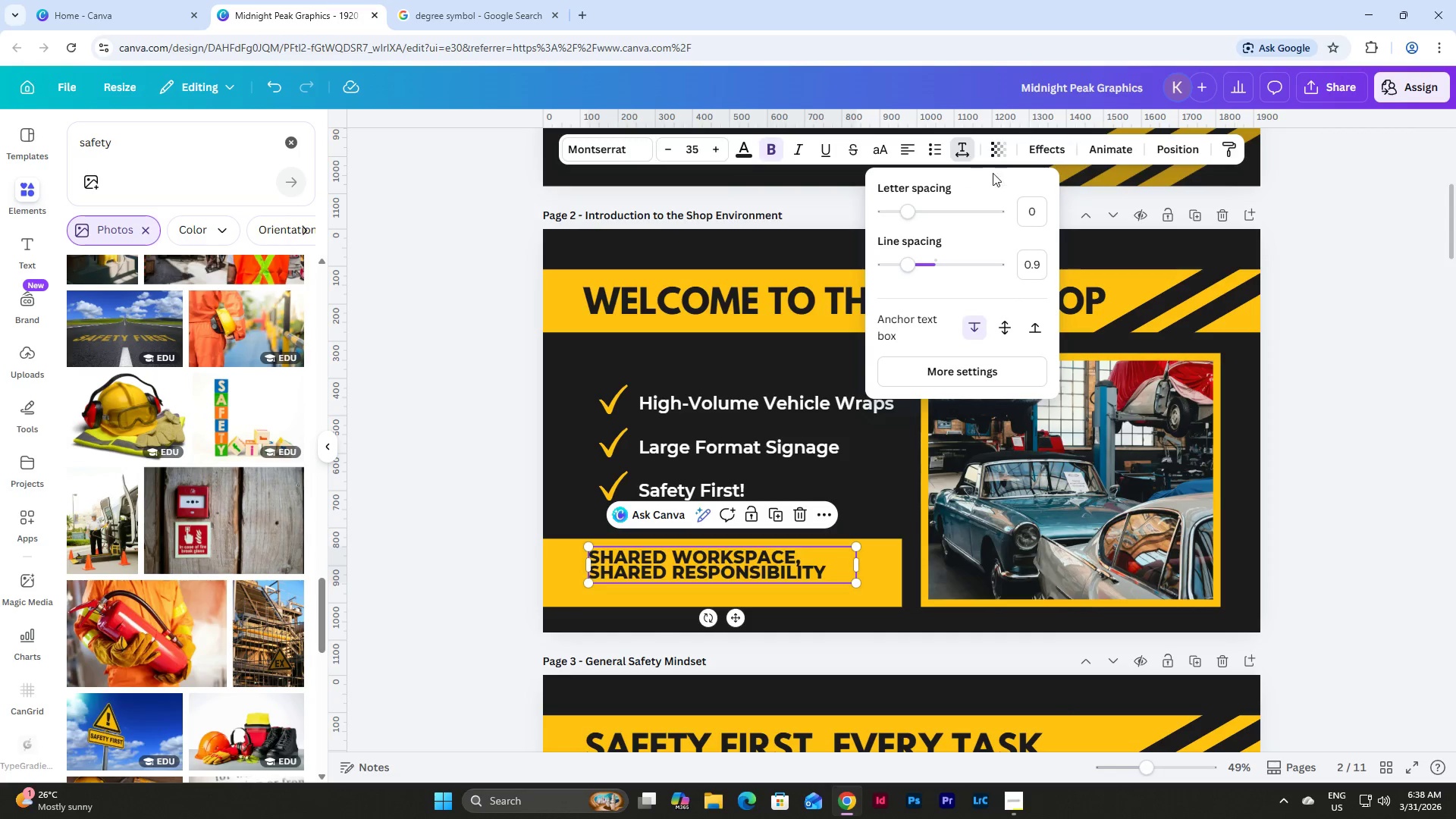 
left_click([1039, 268])
 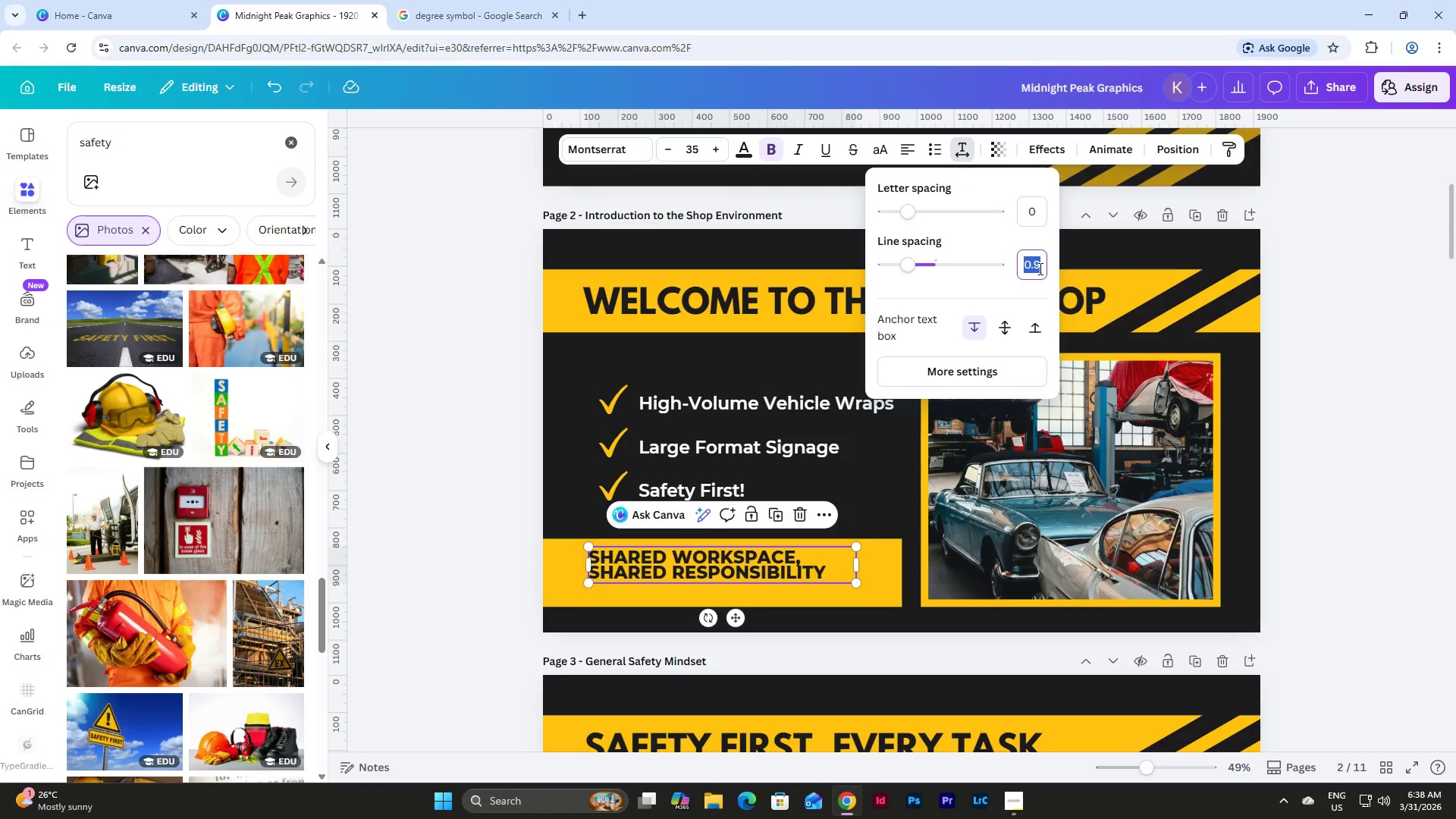 
key(Numpad1)
 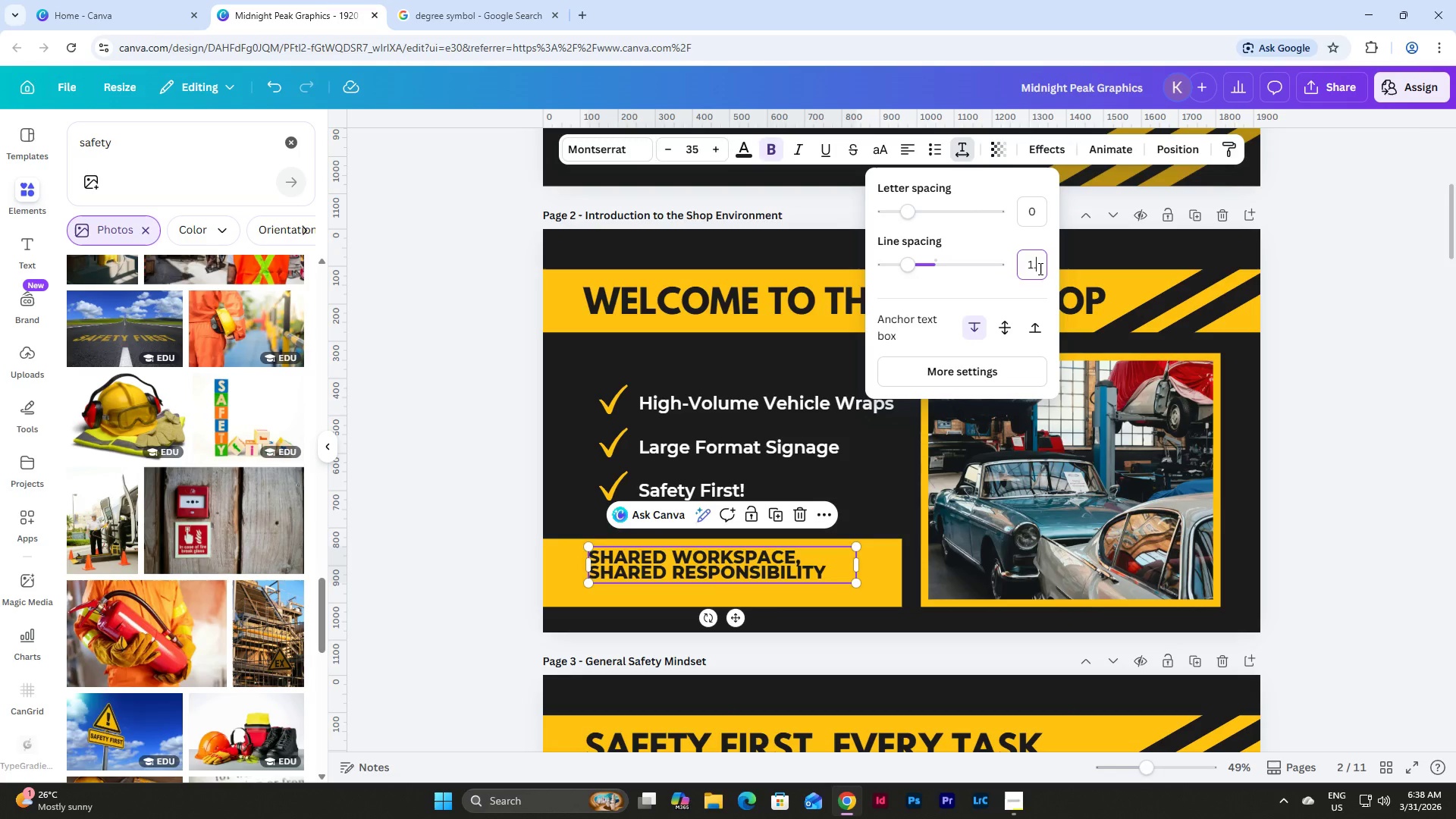 
key(NumpadDecimal)
 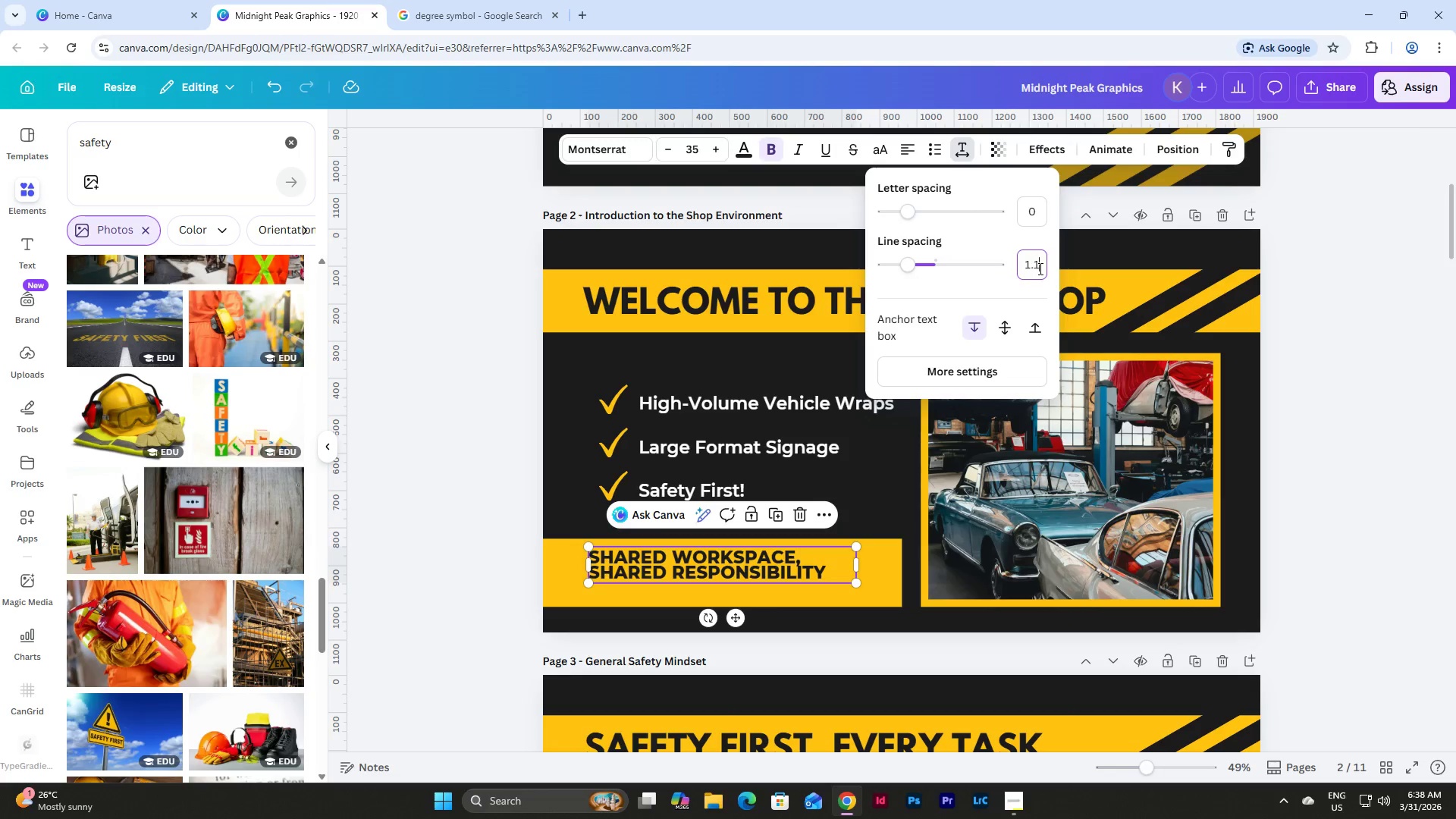 
key(Numpad1)
 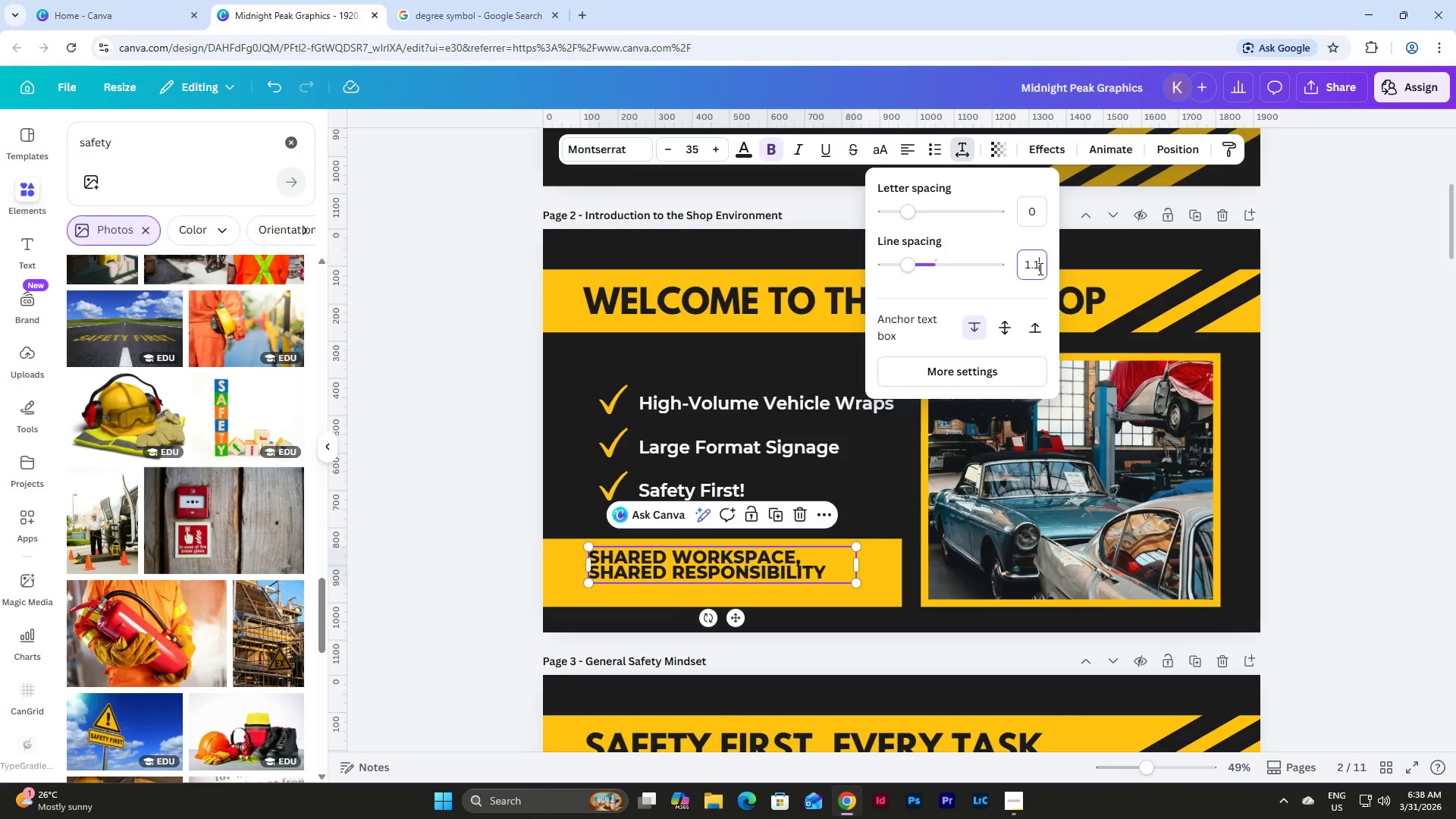 
key(NumpadEnter)
 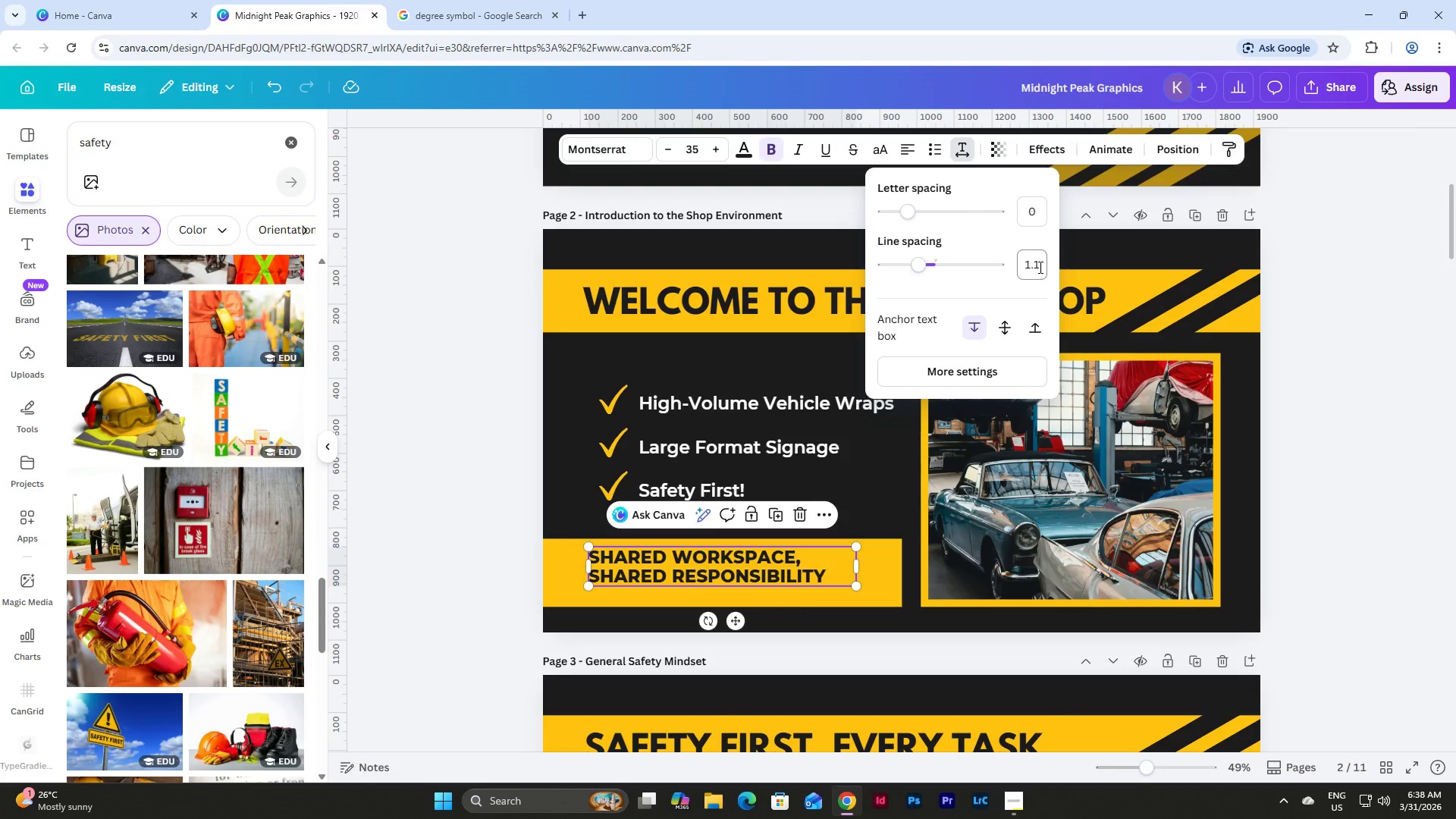 
left_click([1039, 267])
 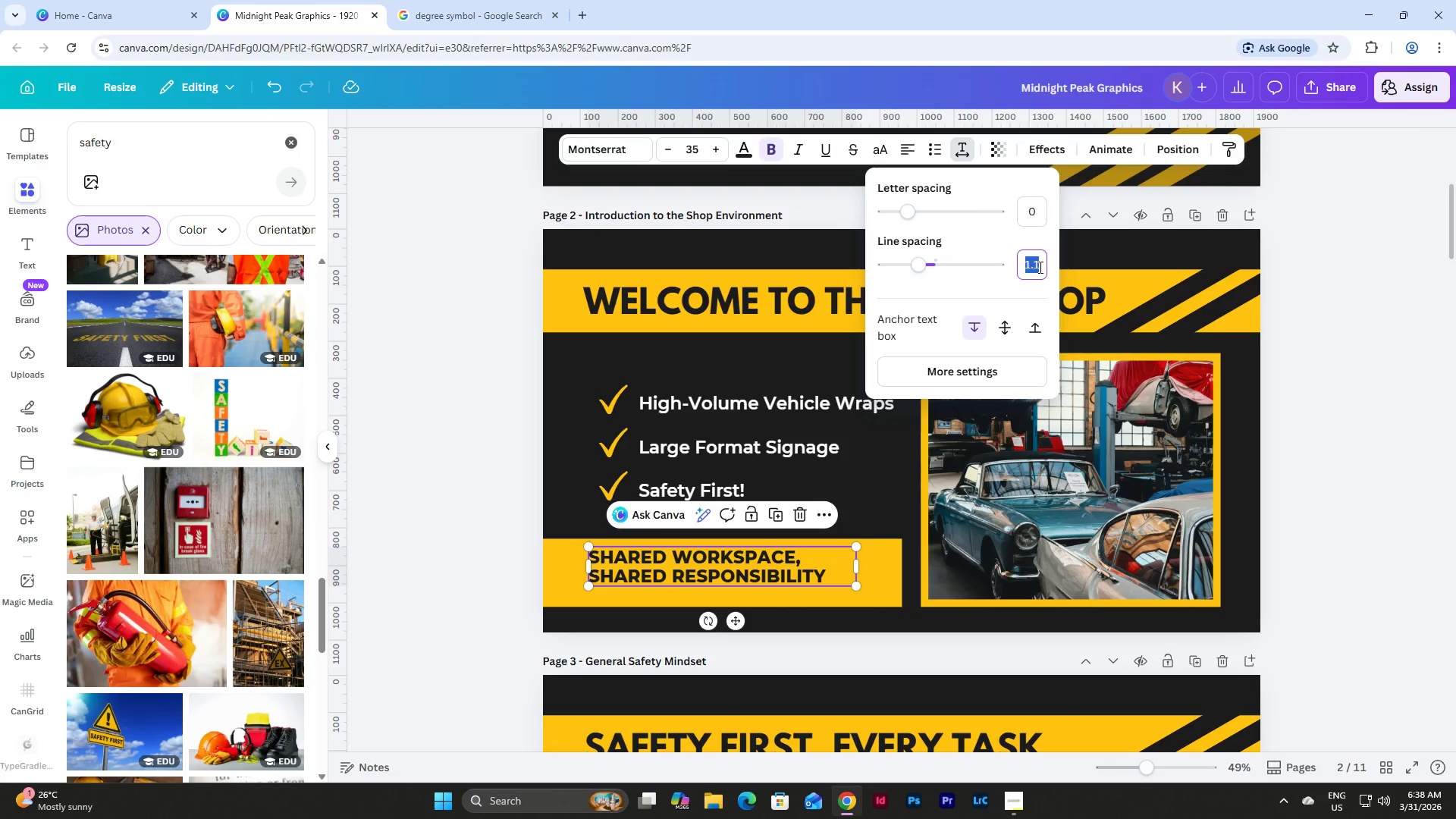 
key(Numpad1)
 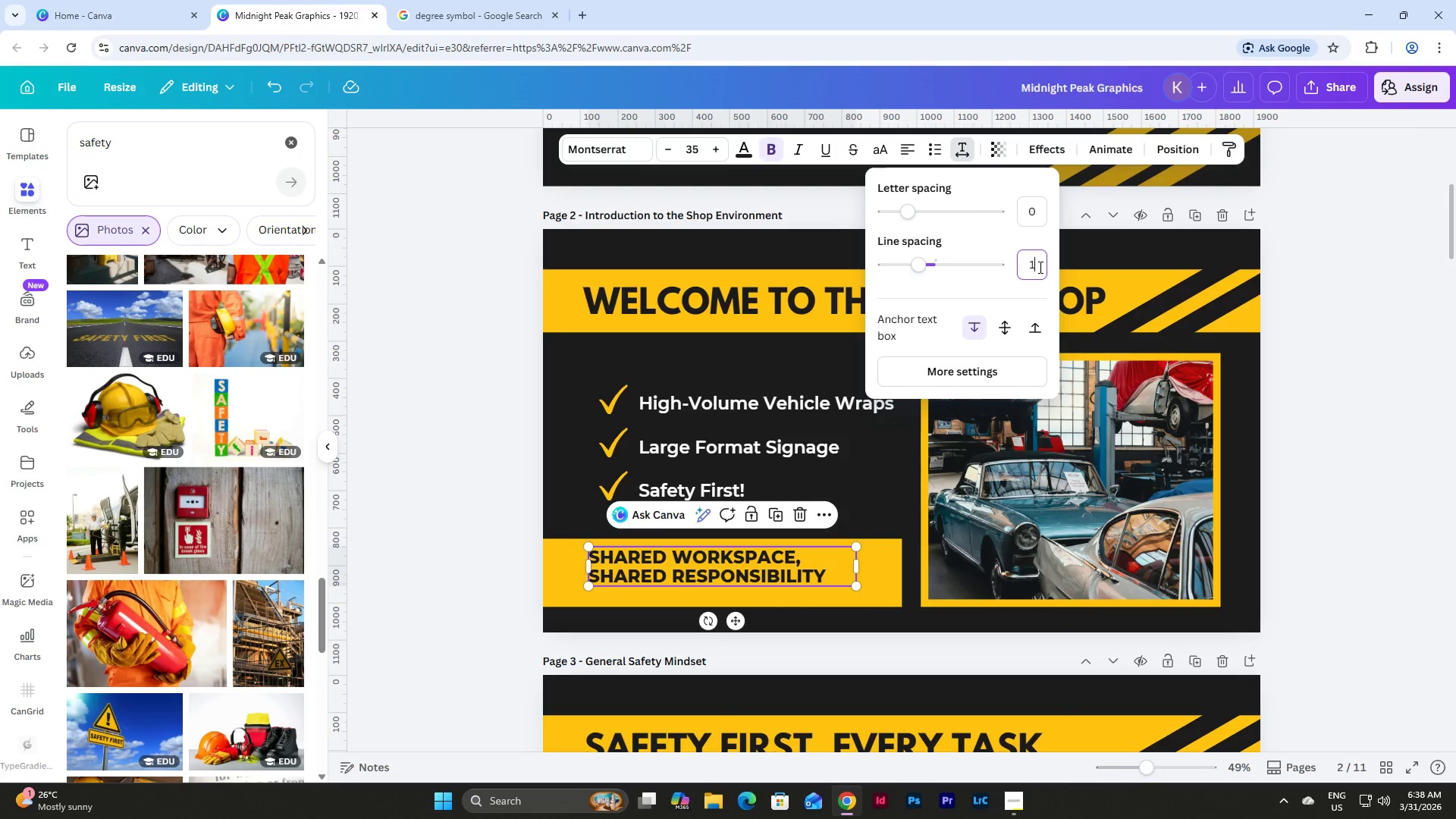 
key(NumpadDecimal)
 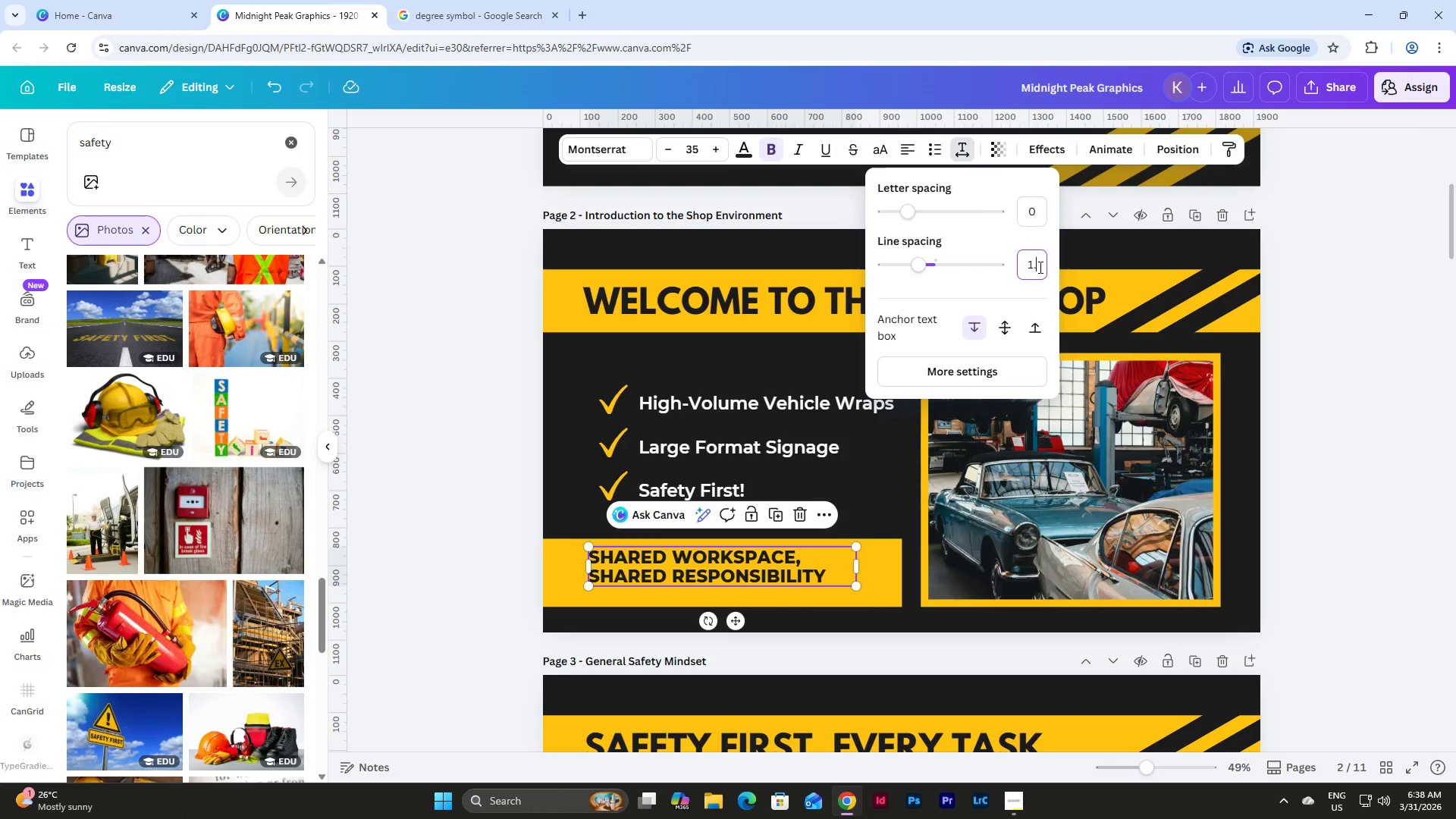 
key(Numpad2)
 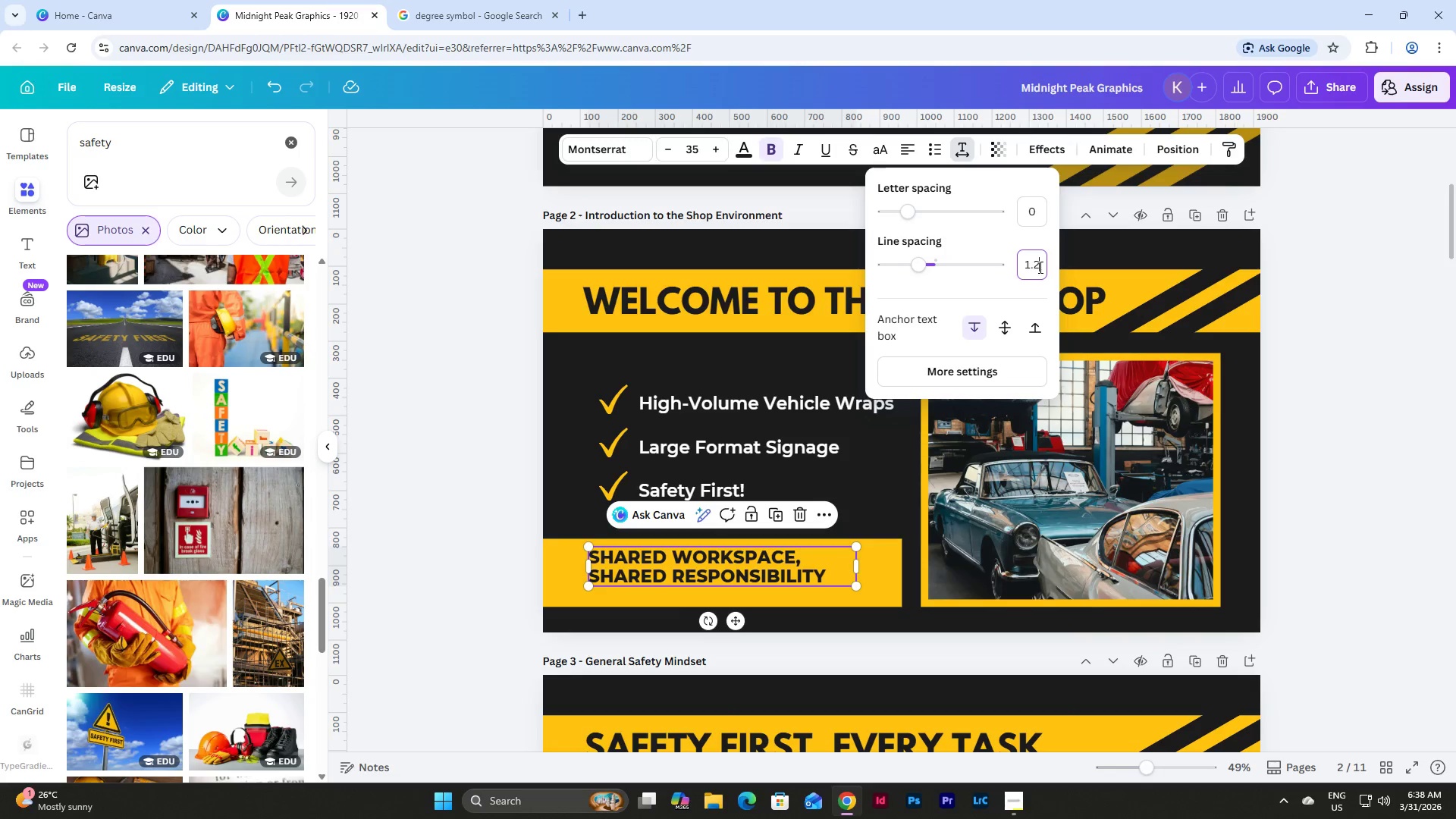 
key(NumpadEnter)
 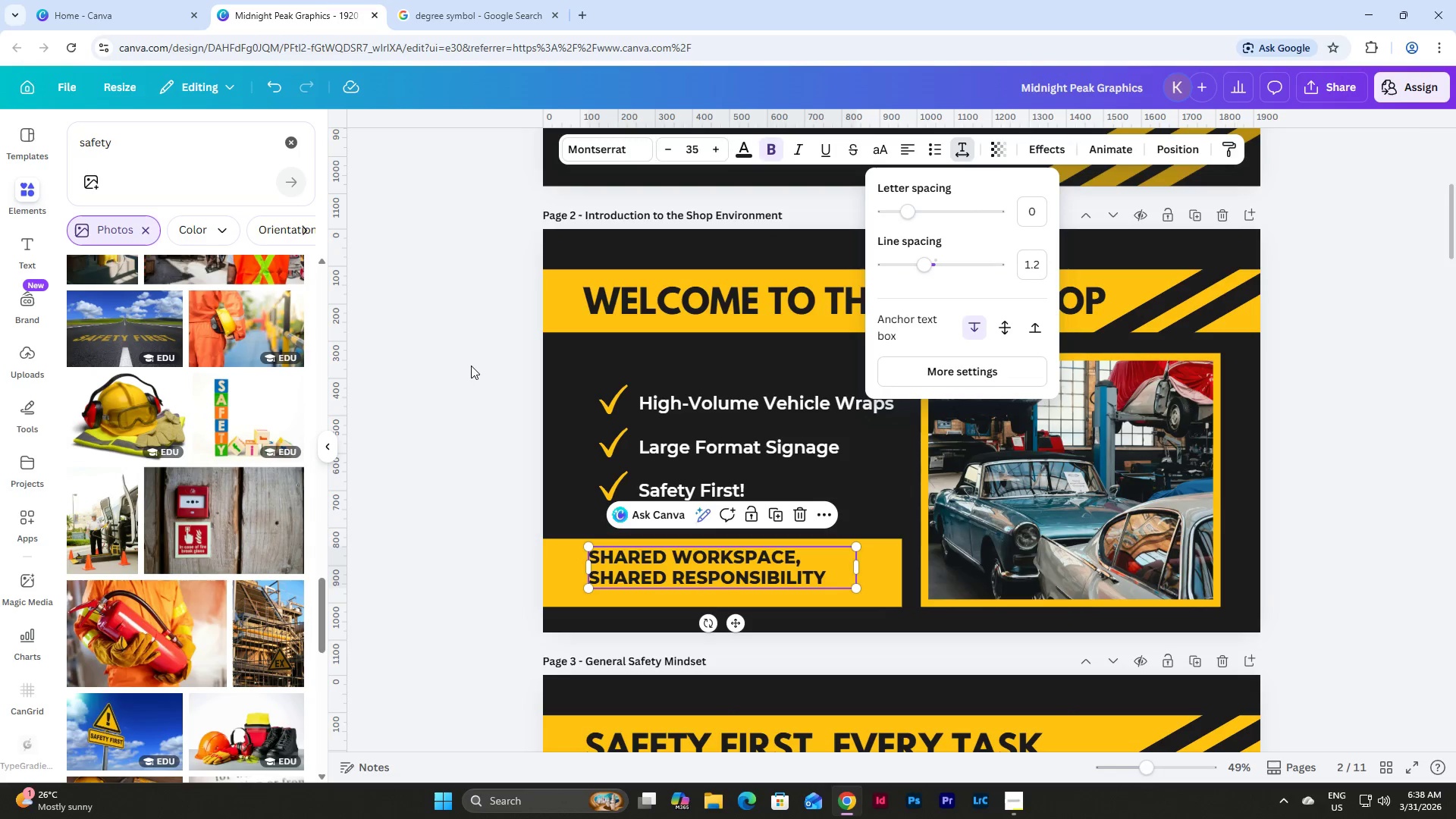 
left_click([425, 416])
 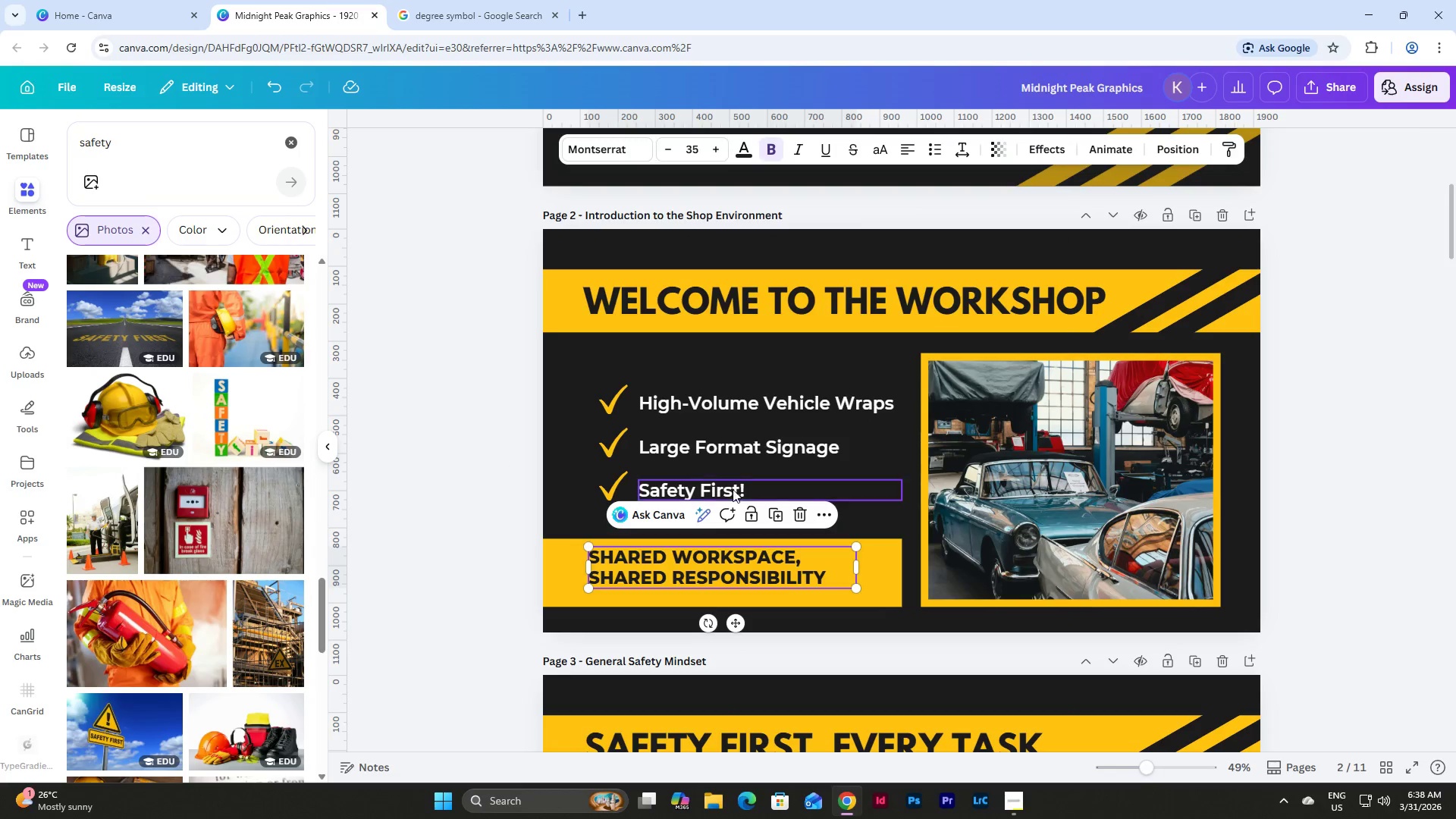 
scroll: coordinate [734, 471], scroll_direction: down, amount: 1.0
 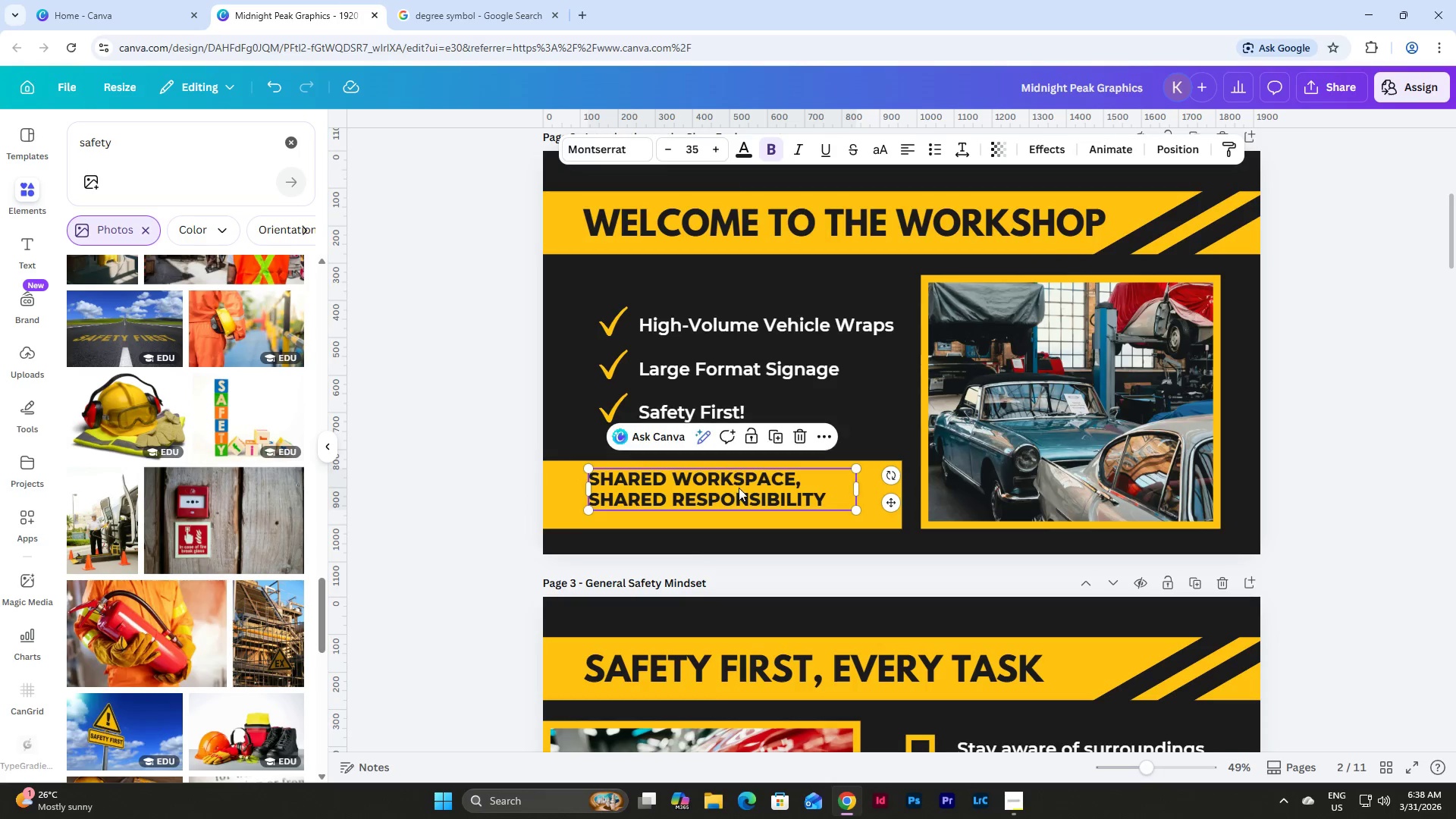 
left_click_drag(start_coordinate=[739, 488], to_coordinate=[734, 493])
 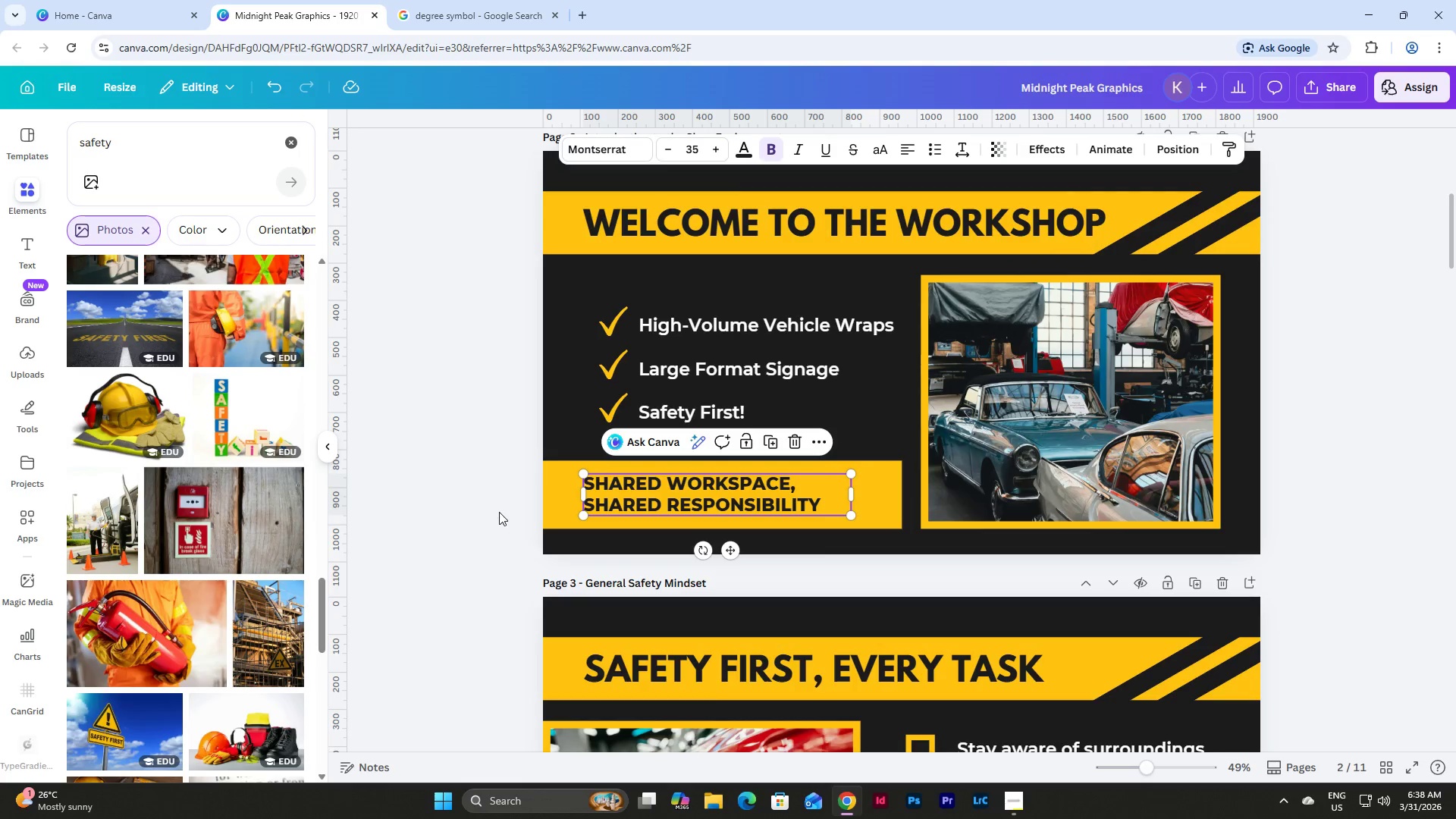 
left_click([444, 500])
 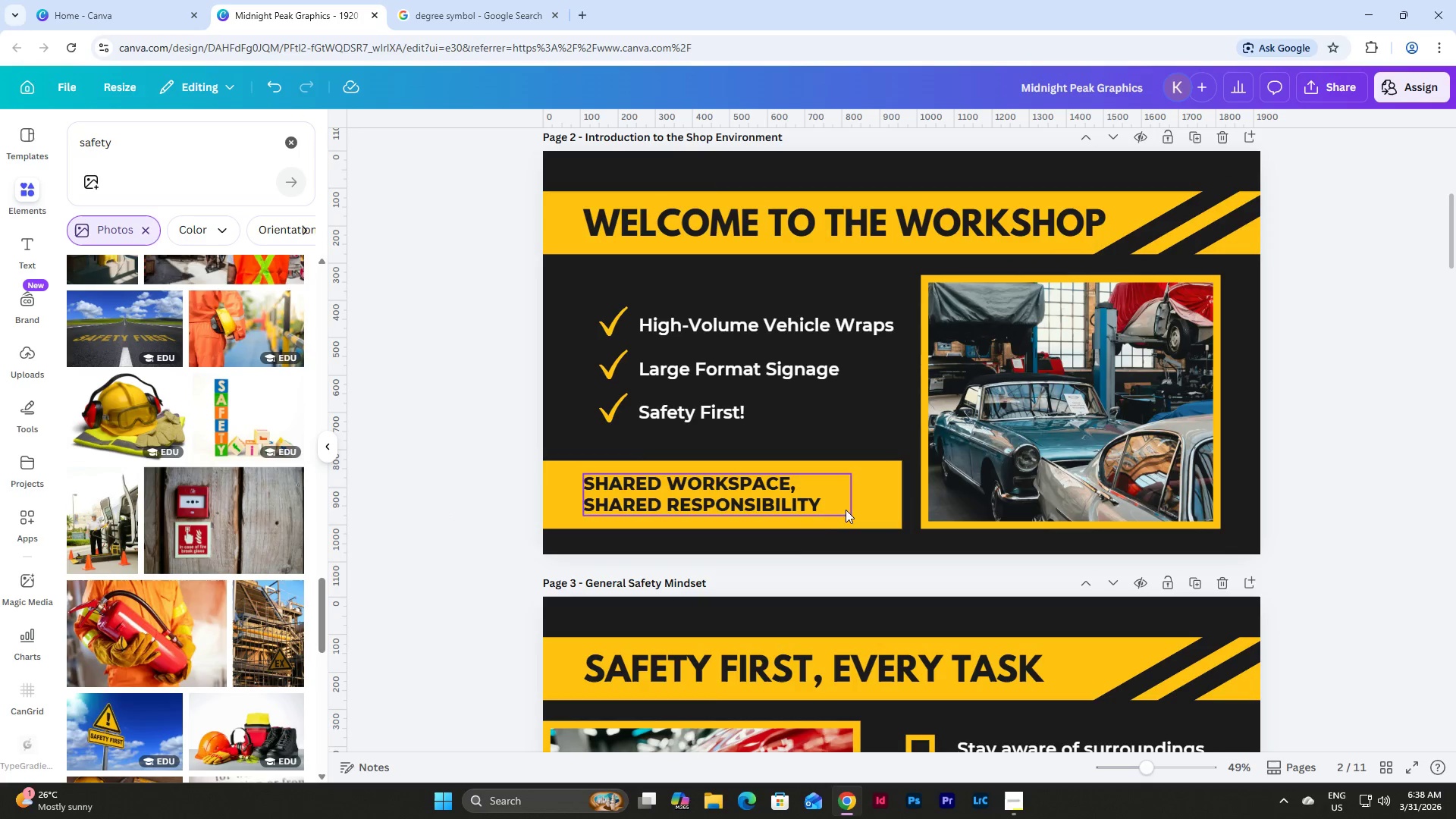 
left_click([873, 500])
 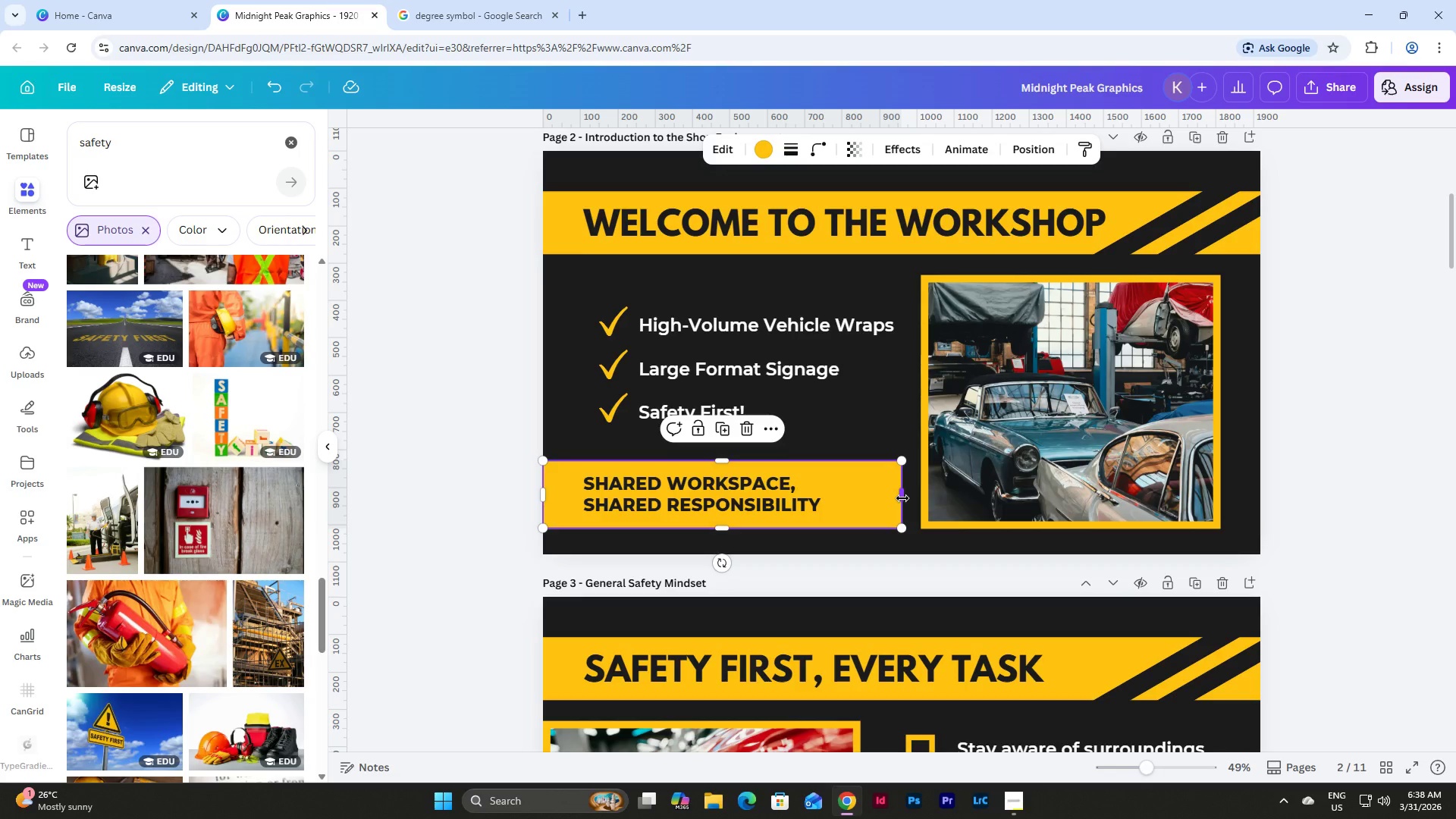 
left_click([902, 498])
 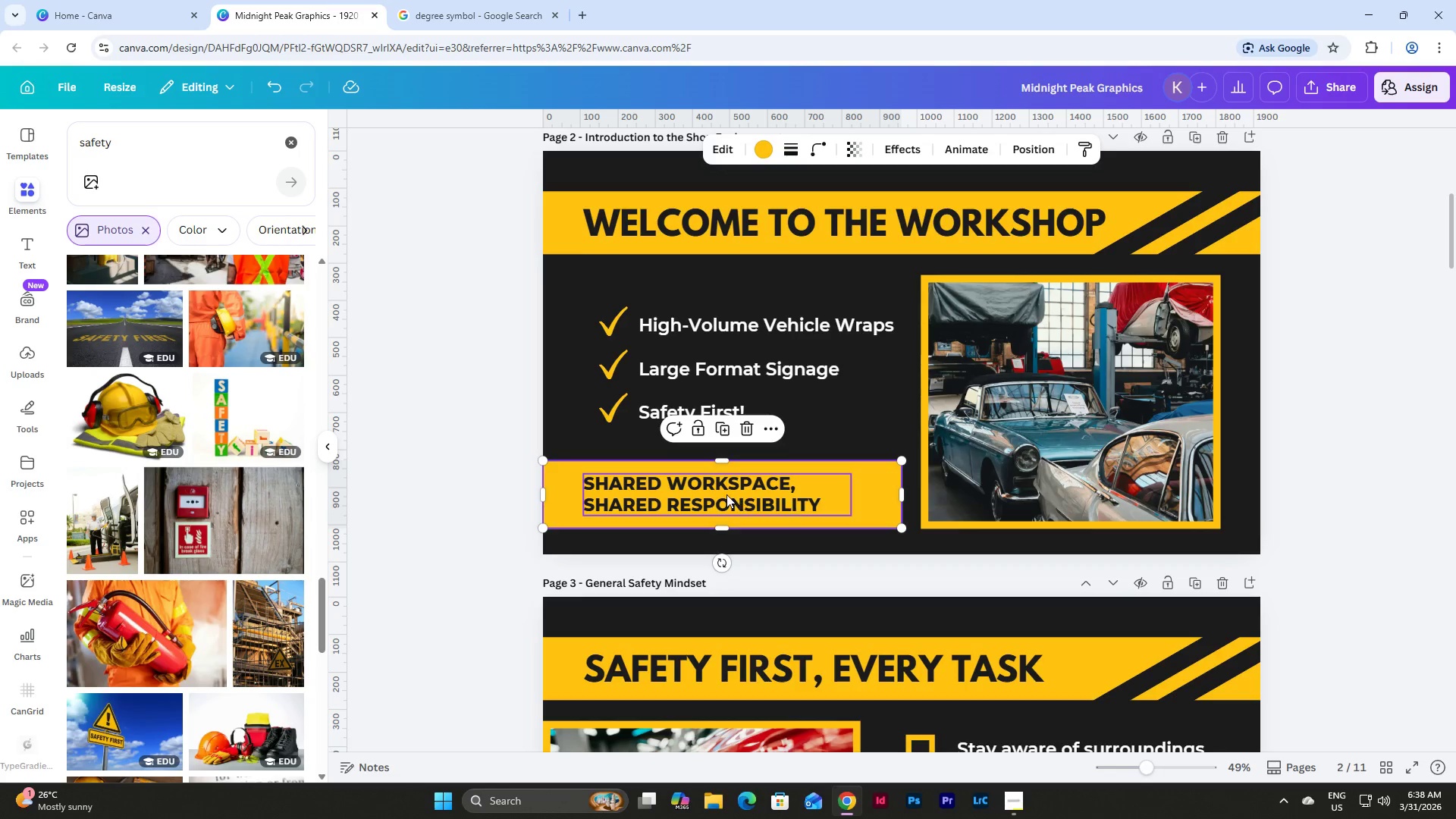 
left_click([726, 494])
 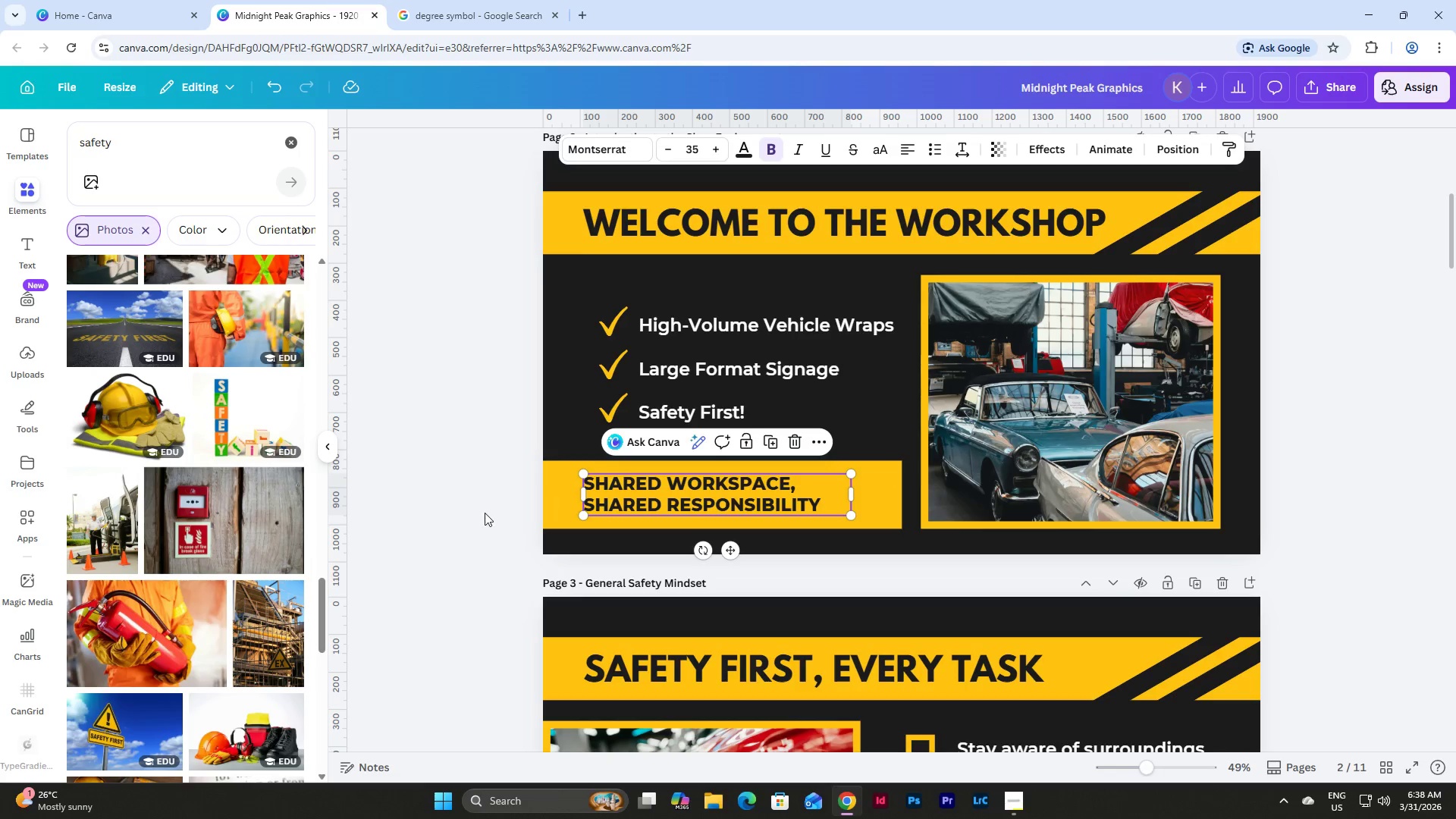 
left_click([463, 513])
 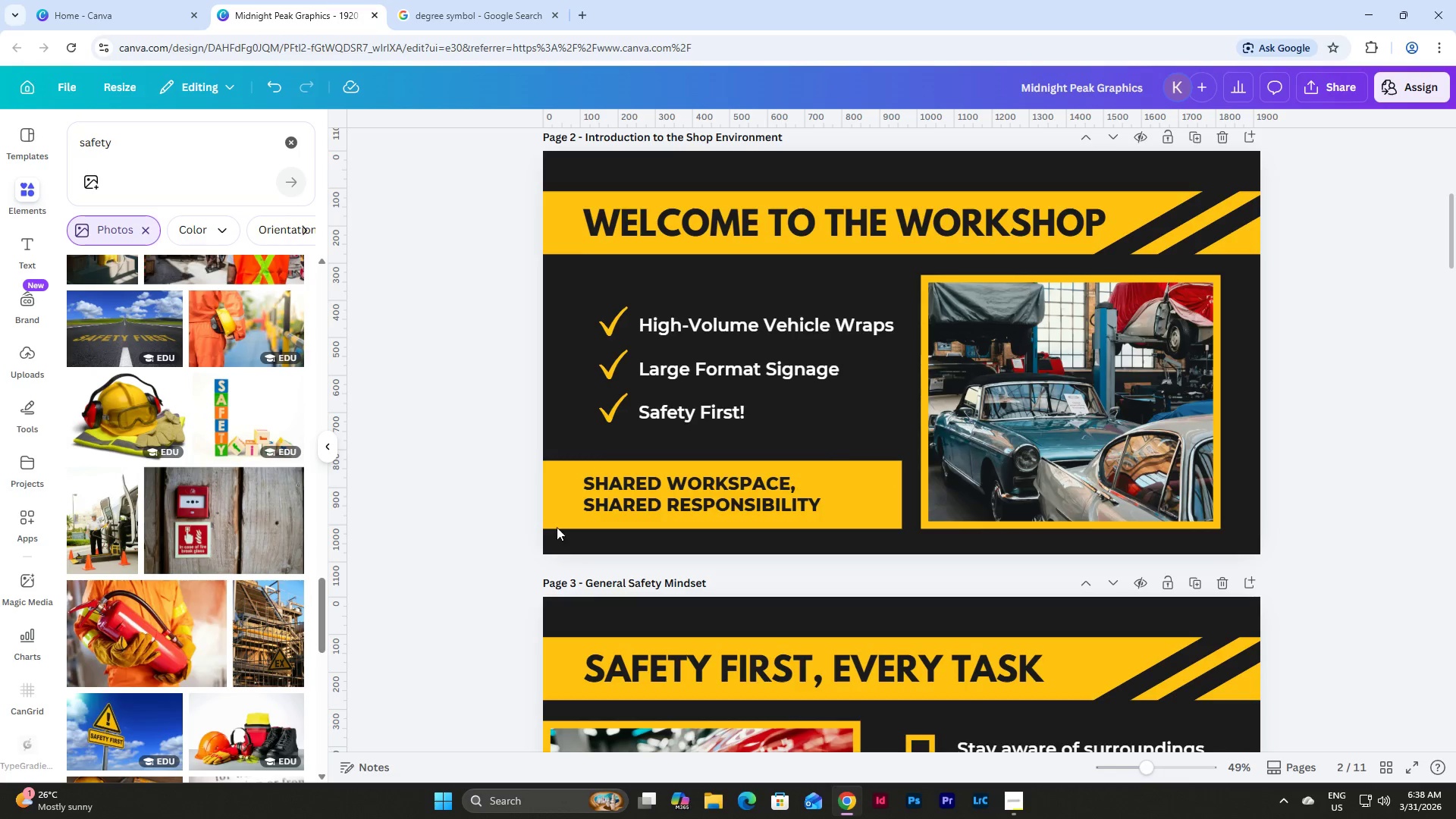 
left_click_drag(start_coordinate=[675, 491], to_coordinate=[692, 491])
 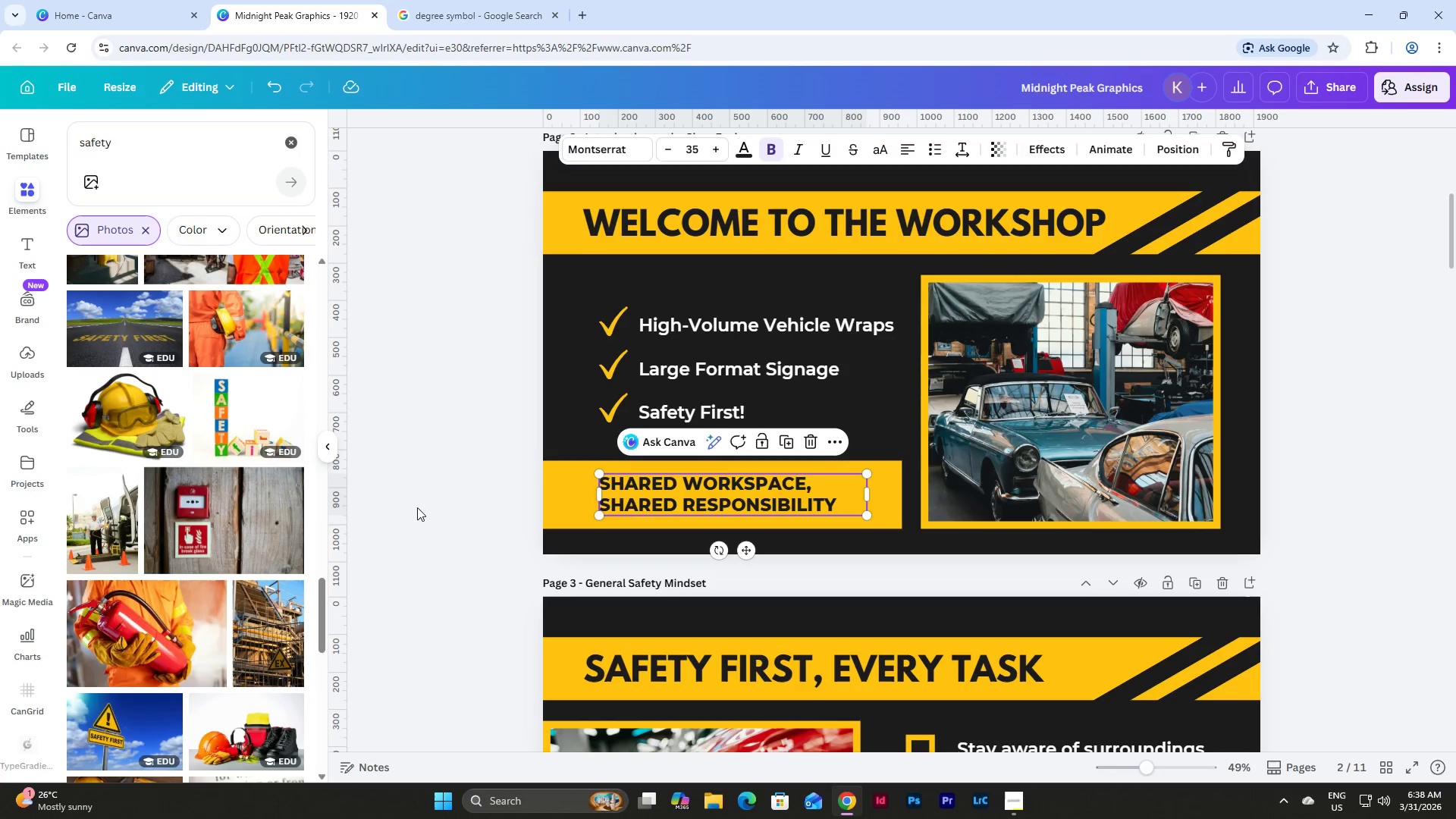 
left_click([439, 497])
 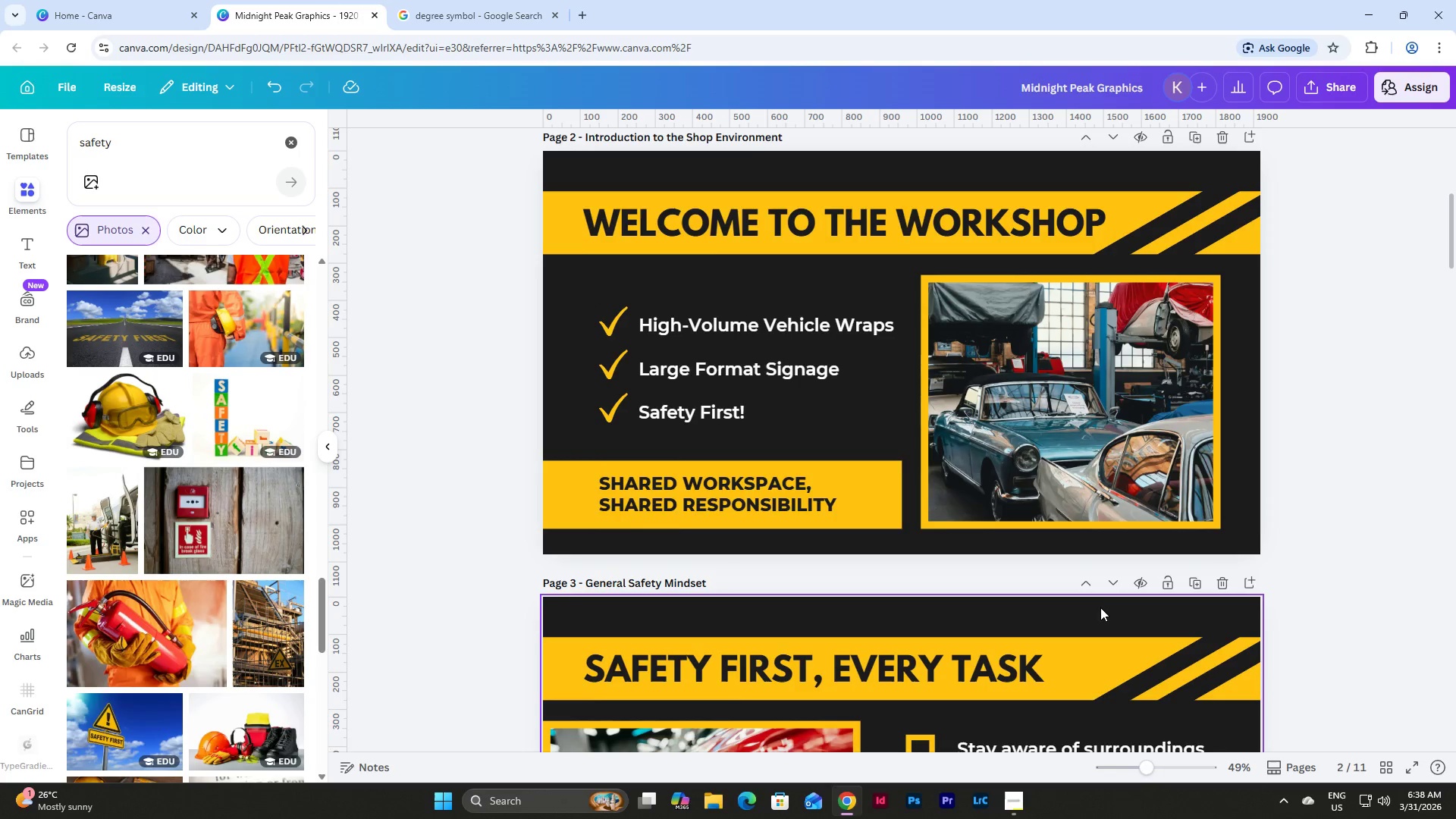 
scroll: coordinate [1103, 605], scroll_direction: down, amount: 2.0
 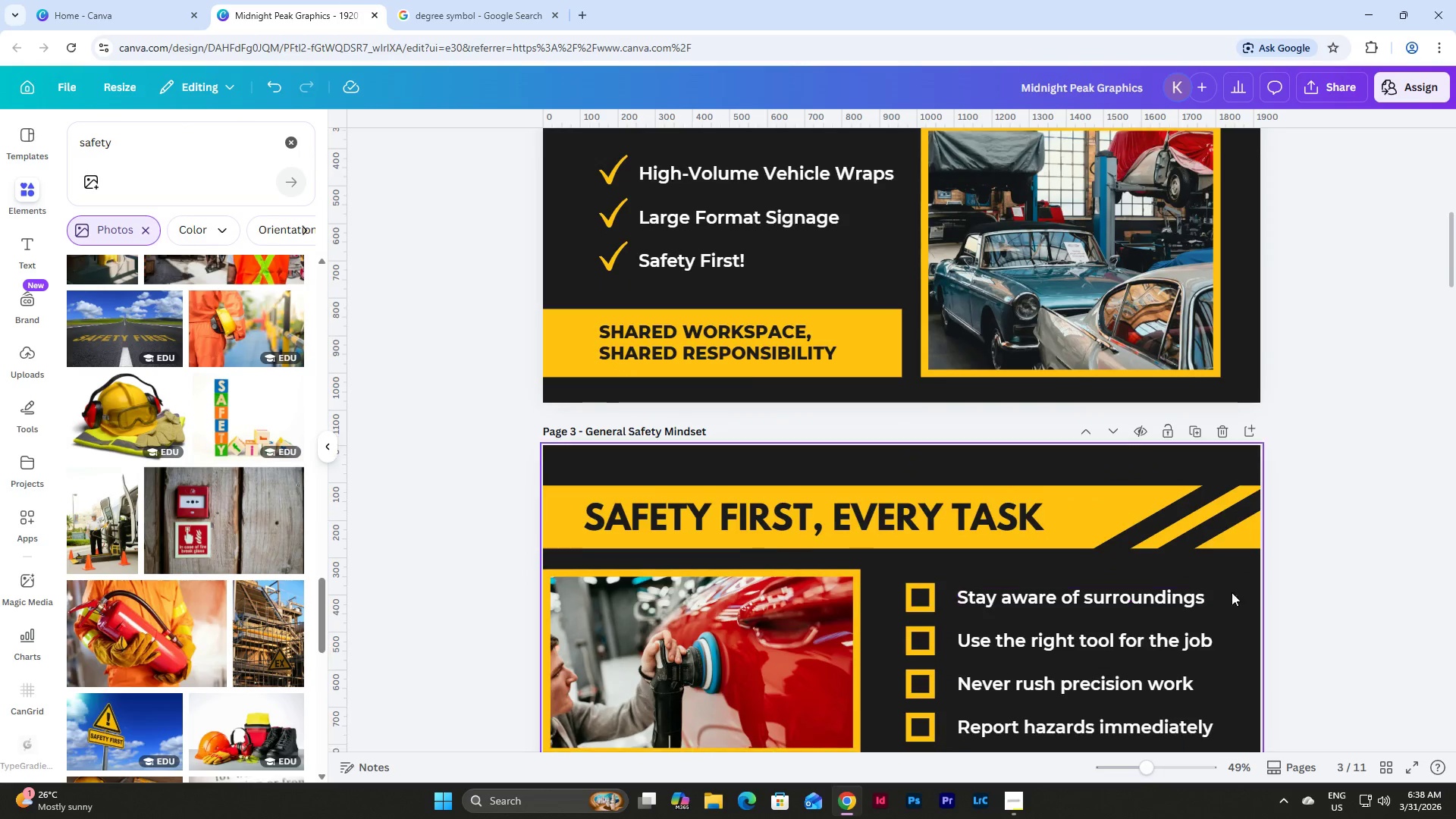 
scroll: coordinate [1286, 607], scroll_direction: up, amount: 3.0
 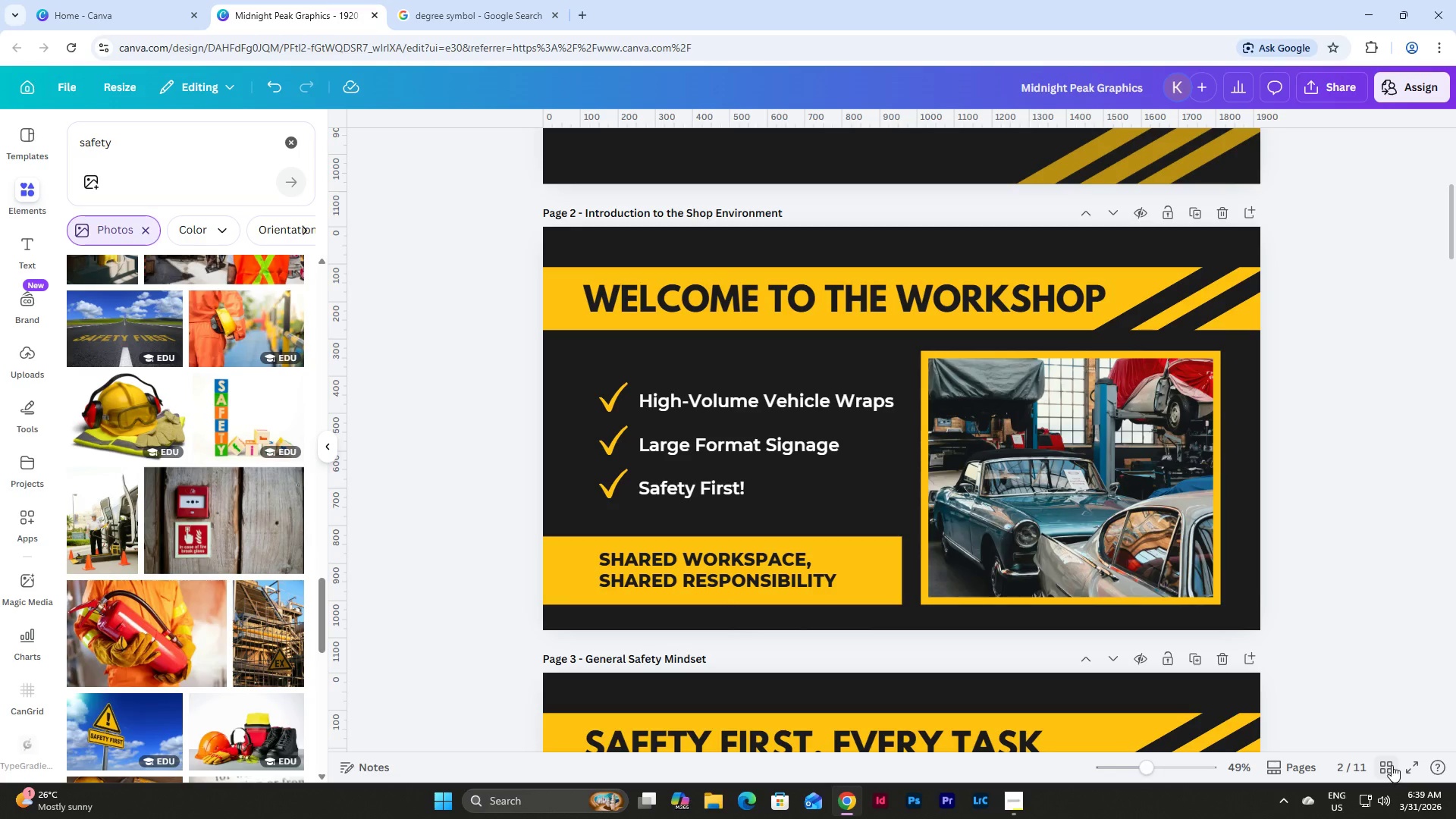 
left_click([1385, 765])
 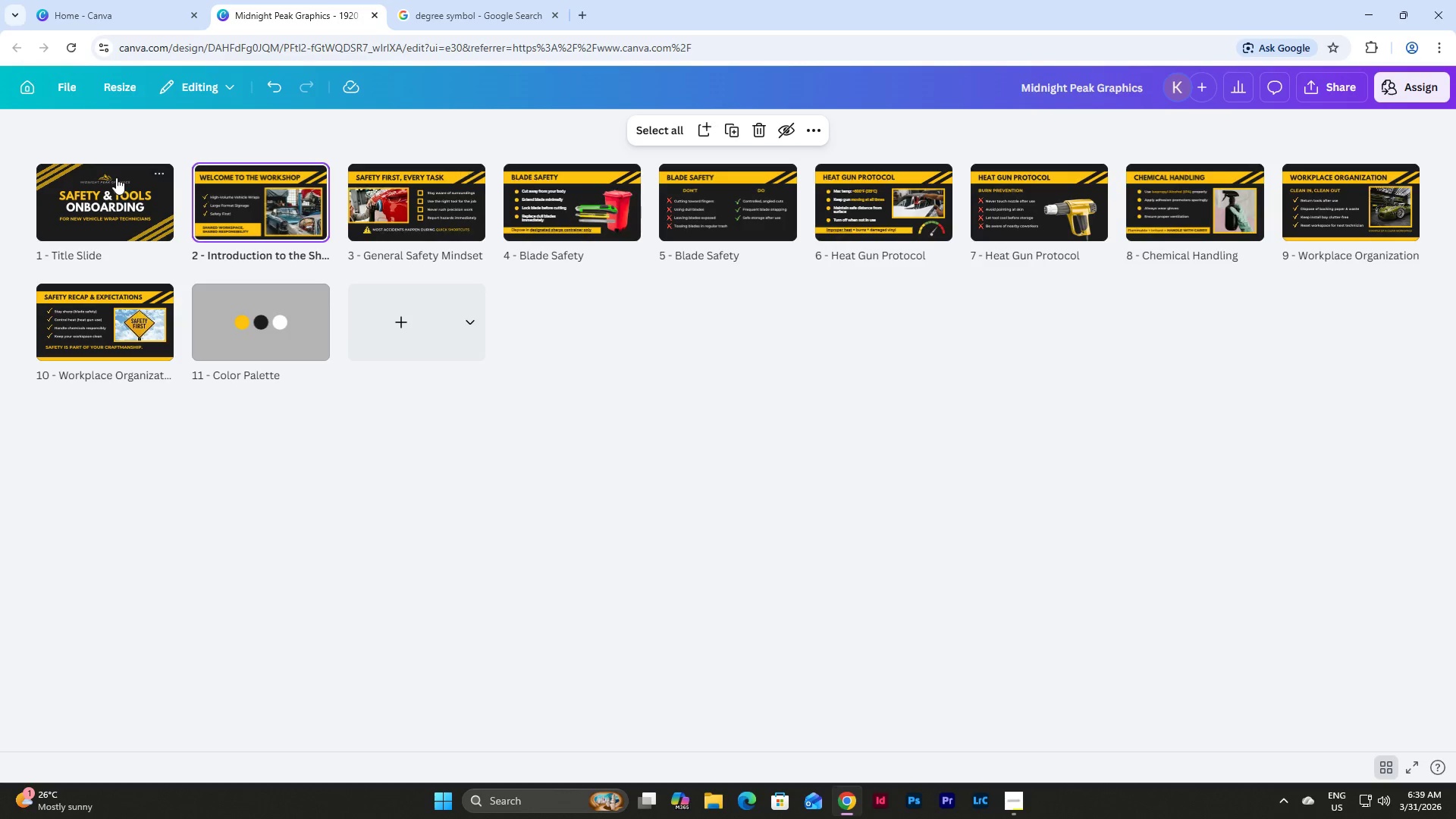 
double_click([111, 187])
 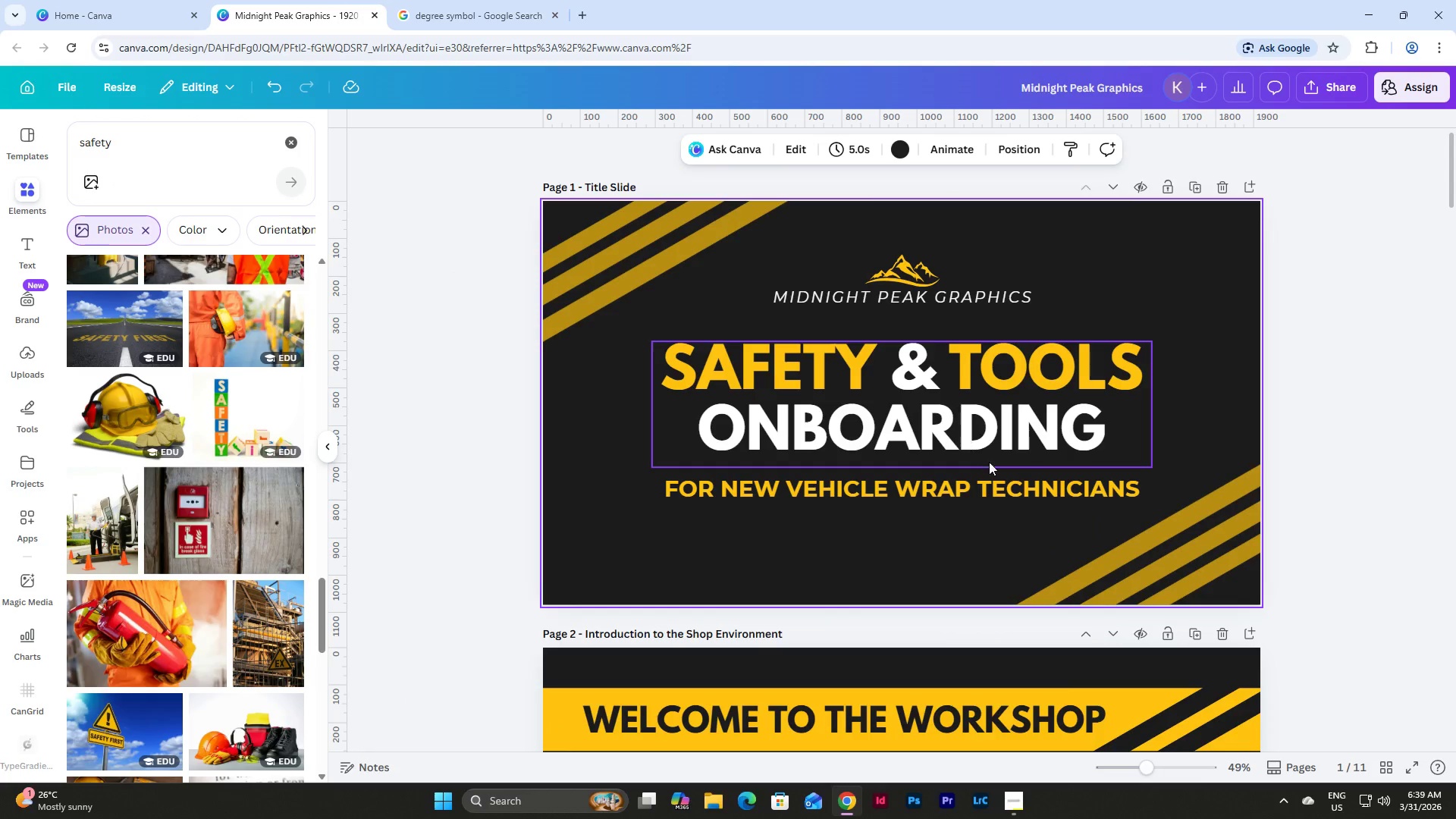 
scroll: coordinate [1088, 491], scroll_direction: down, amount: 13.0
 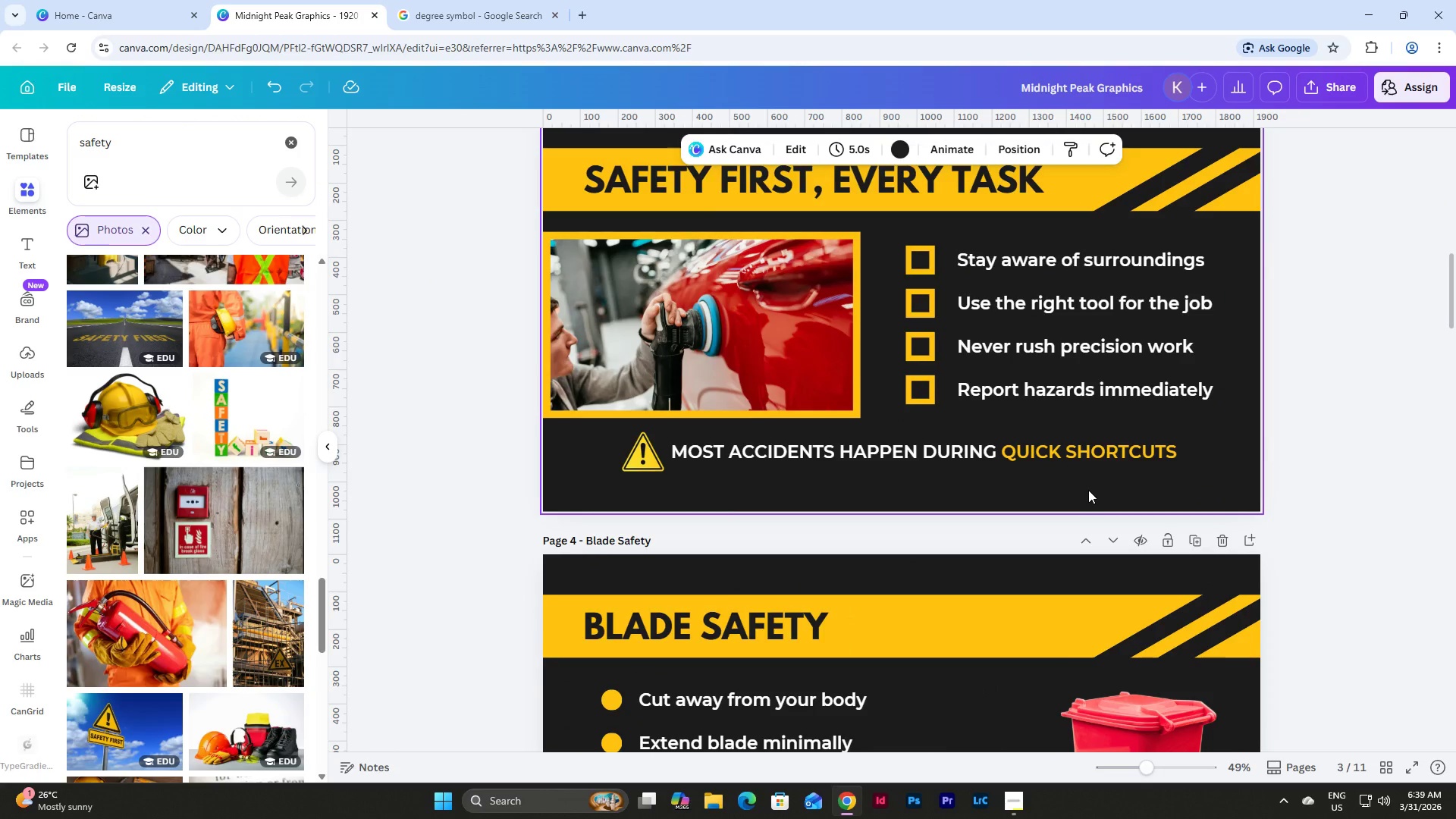 
scroll: coordinate [1088, 490], scroll_direction: up, amount: 6.0
 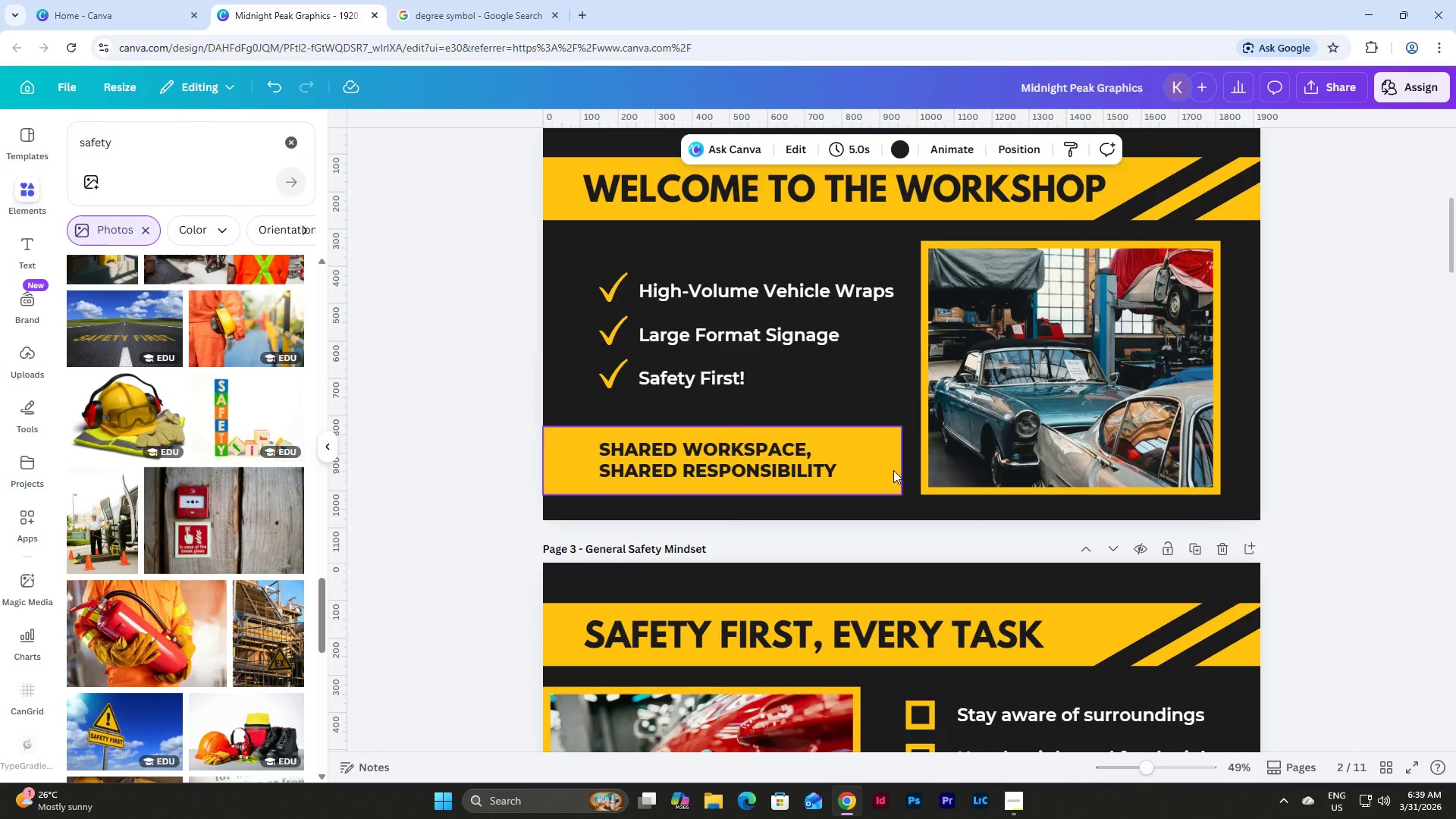 
left_click([832, 458])
 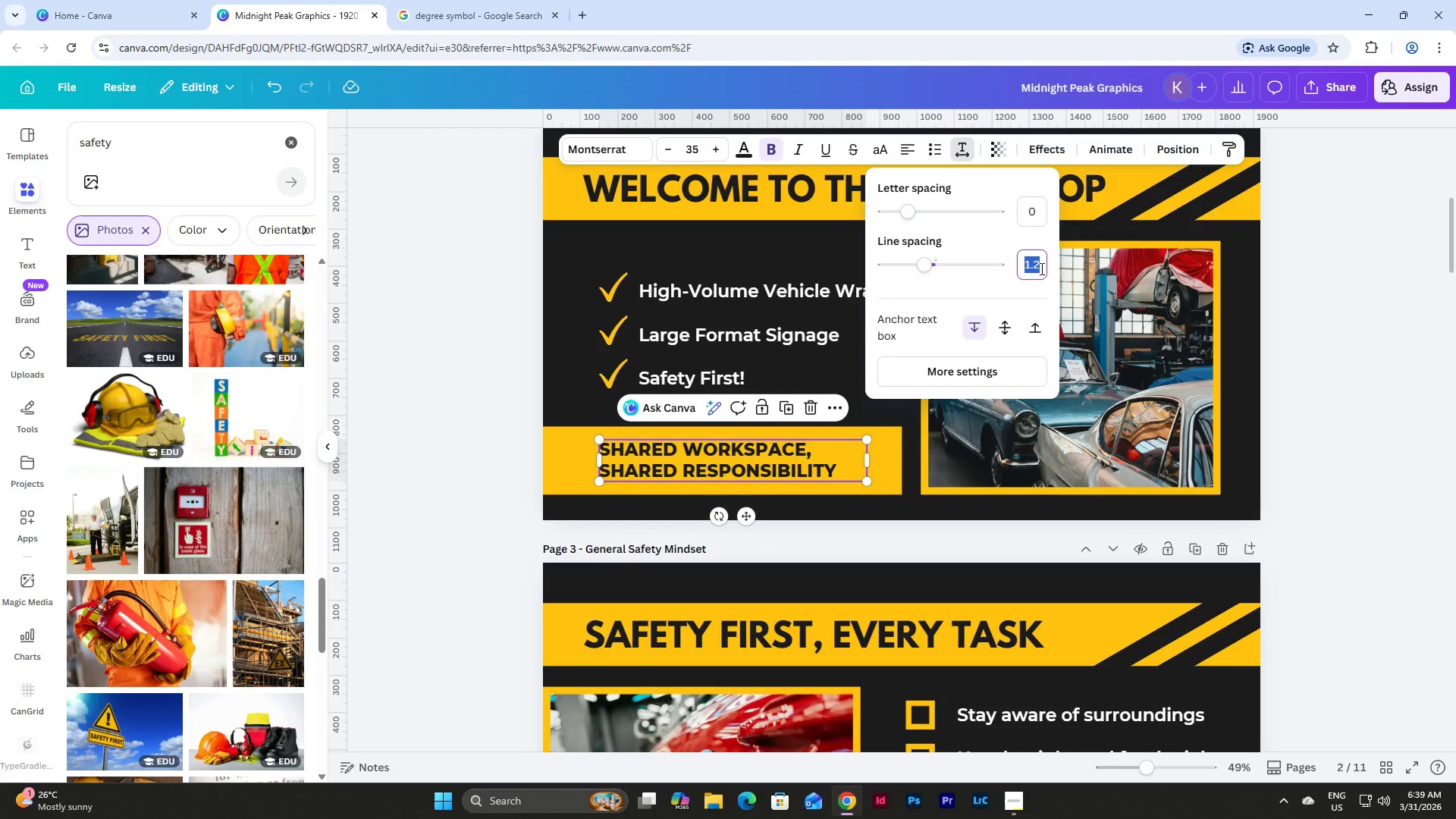 
key(Numpad1)
 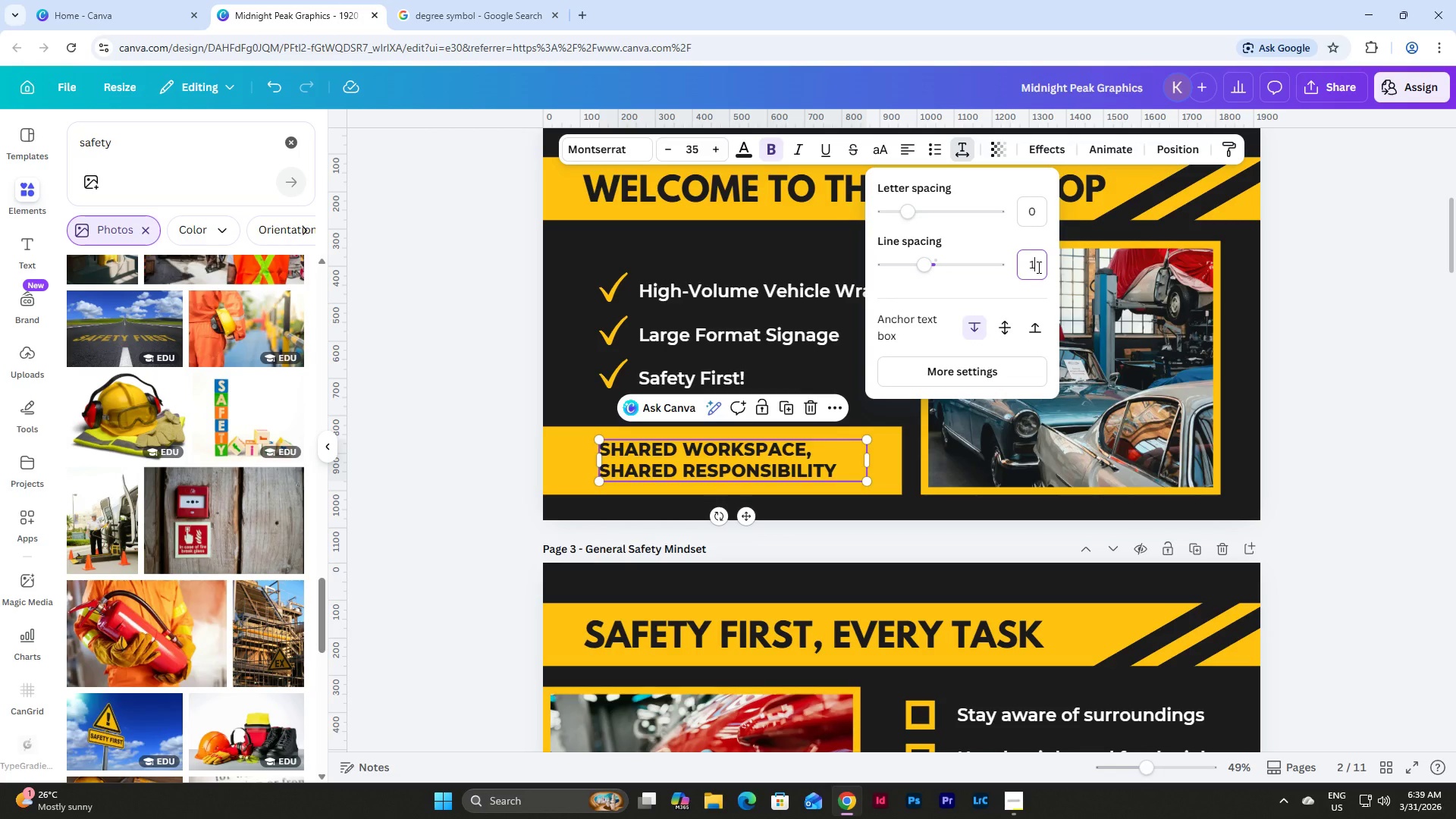 
key(NumpadDecimal)
 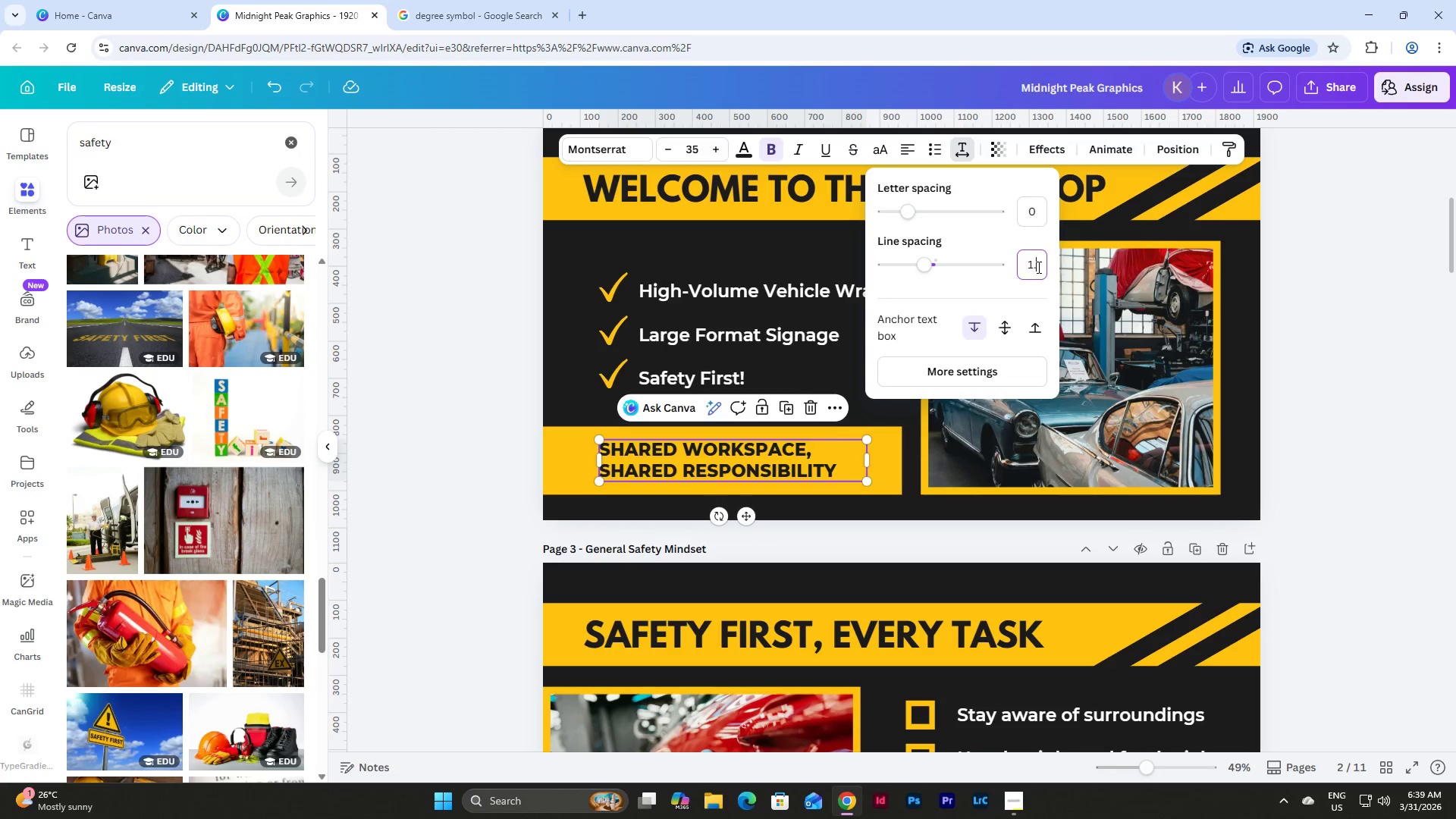 
key(Numpad3)
 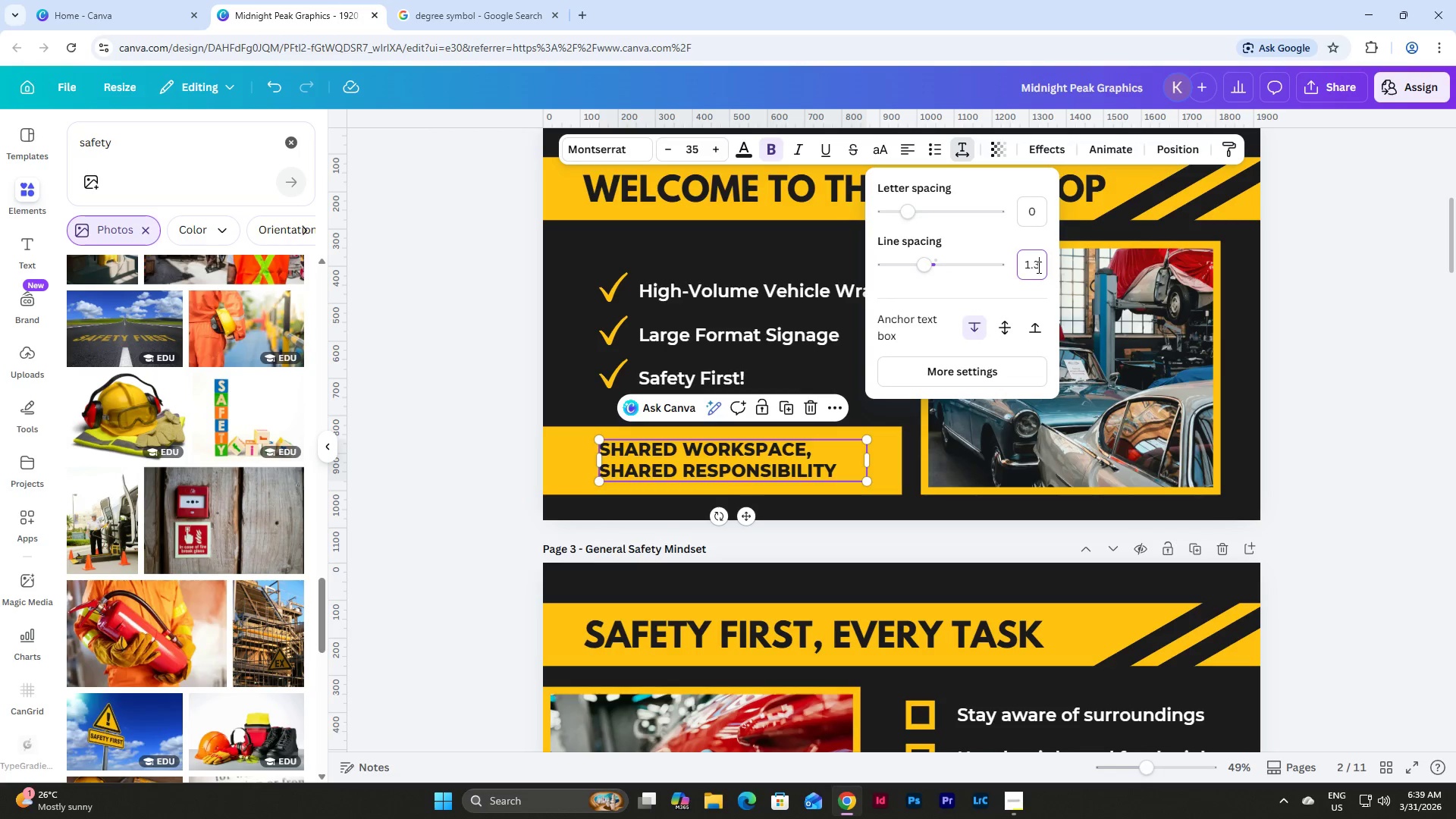 
key(NumpadEnter)
 